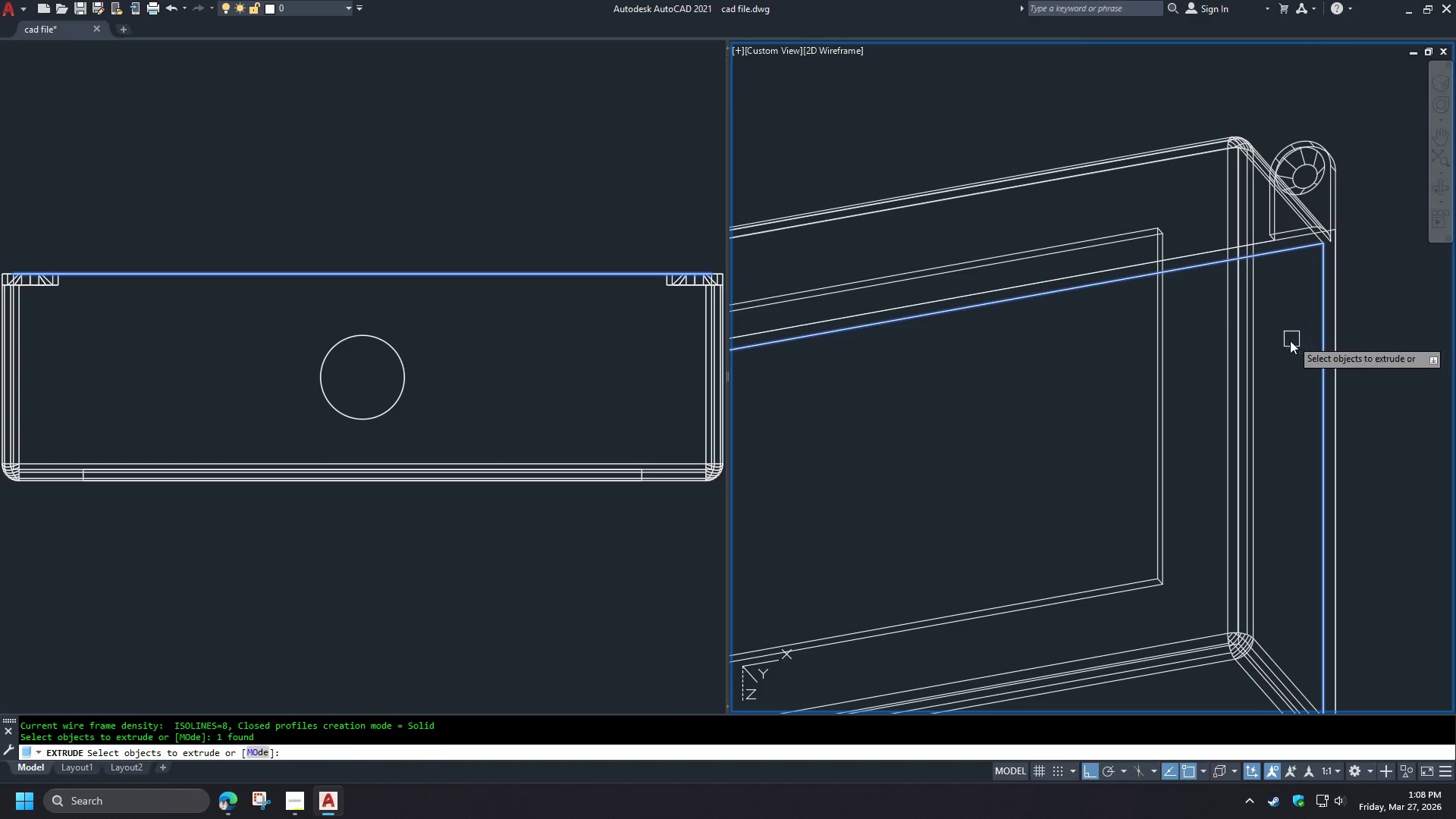 
key(Space)
 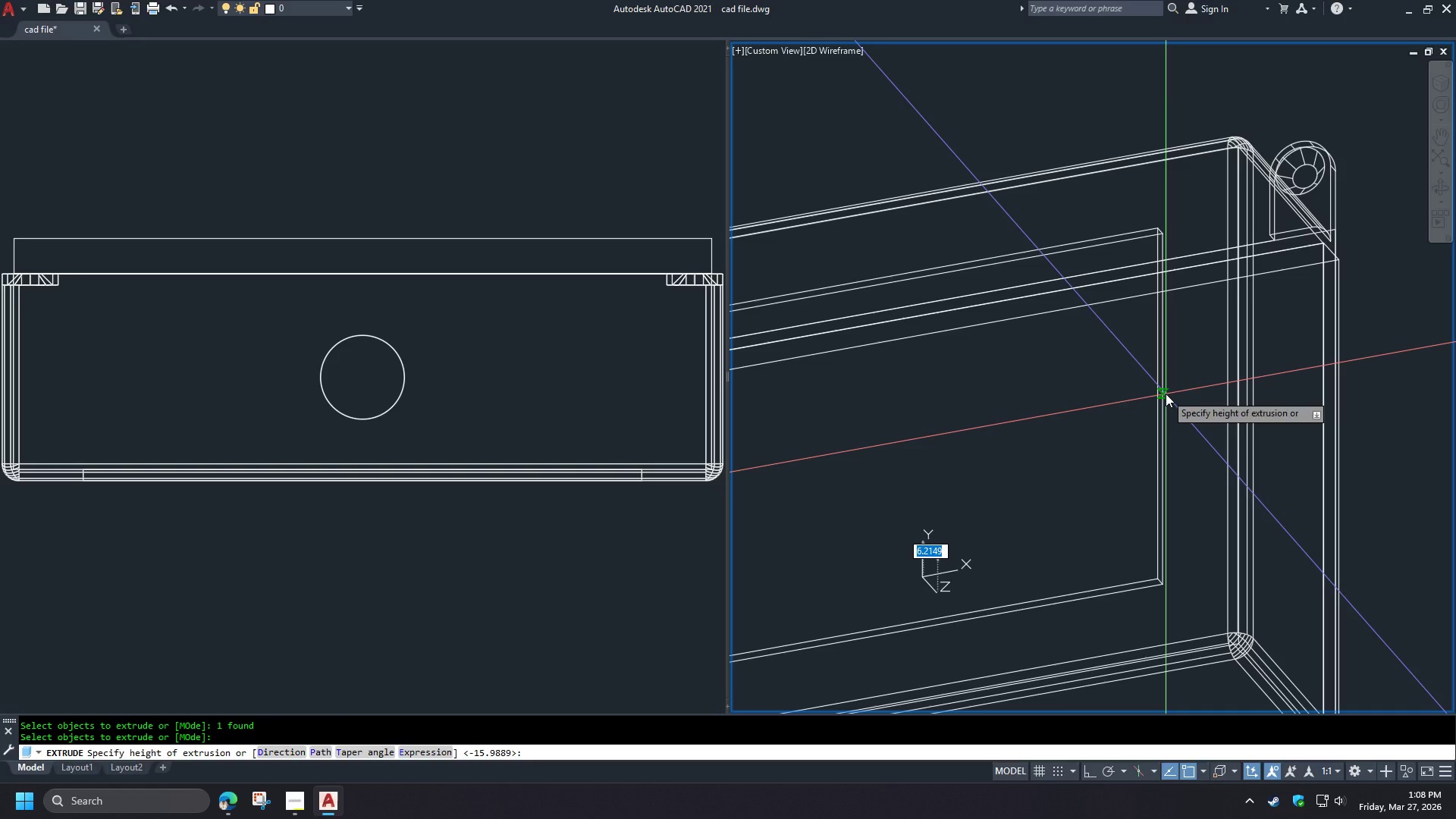 
left_click([1166, 394])
 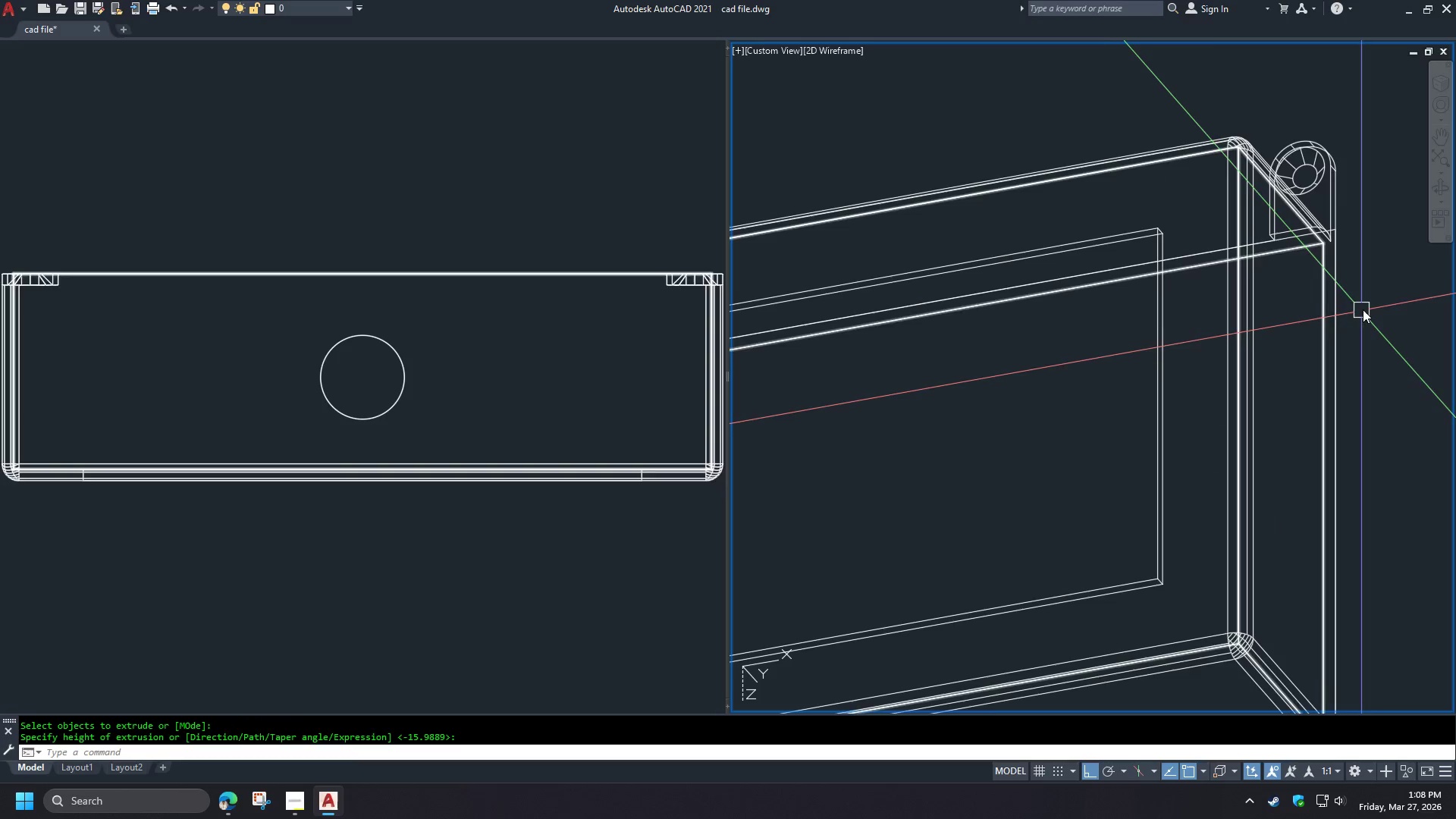 
scroll: coordinate [1320, 284], scroll_direction: down, amount: 3.0
 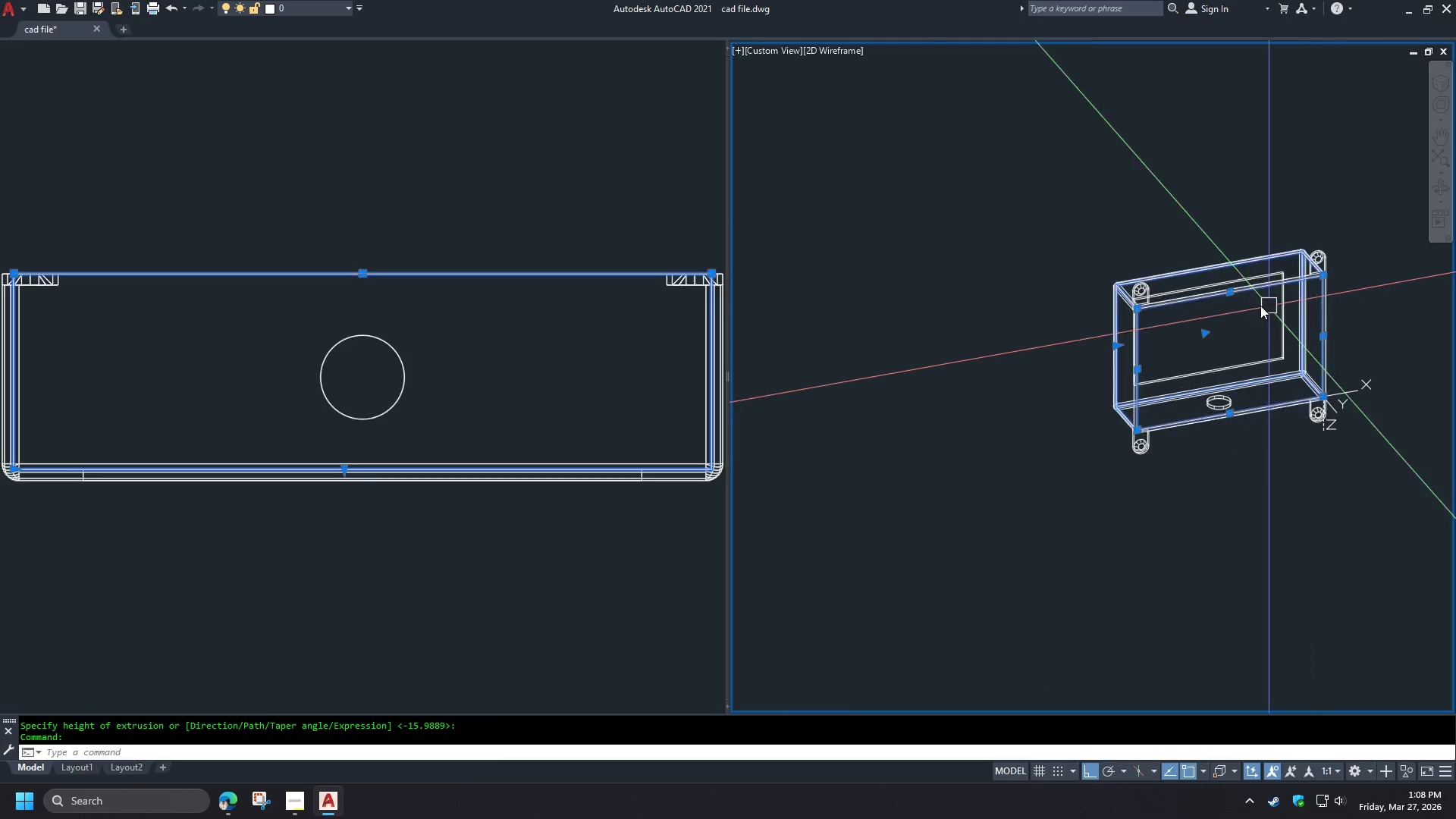 
left_click([420, 209])
 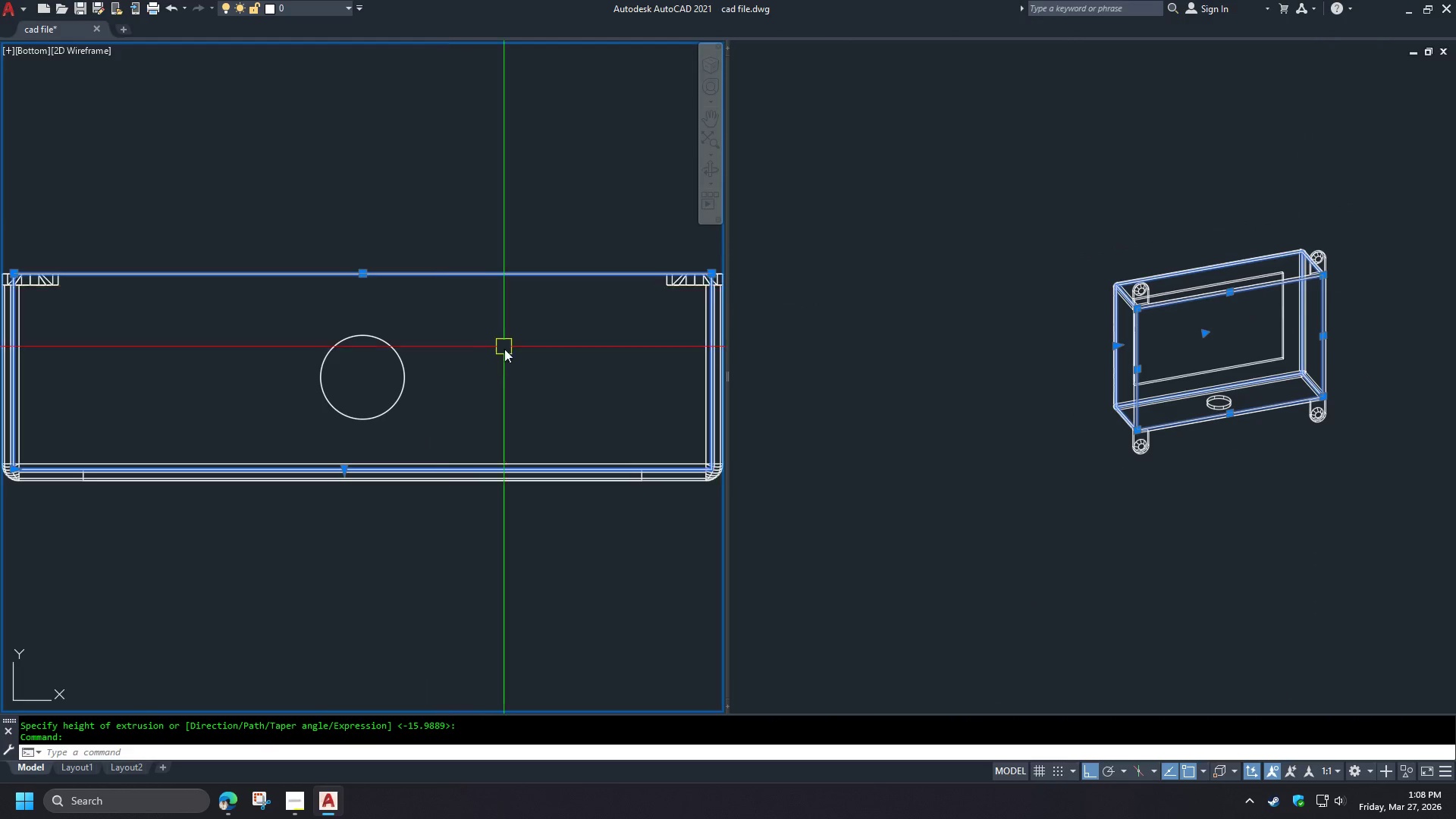 
scroll: coordinate [508, 369], scroll_direction: down, amount: 2.0
 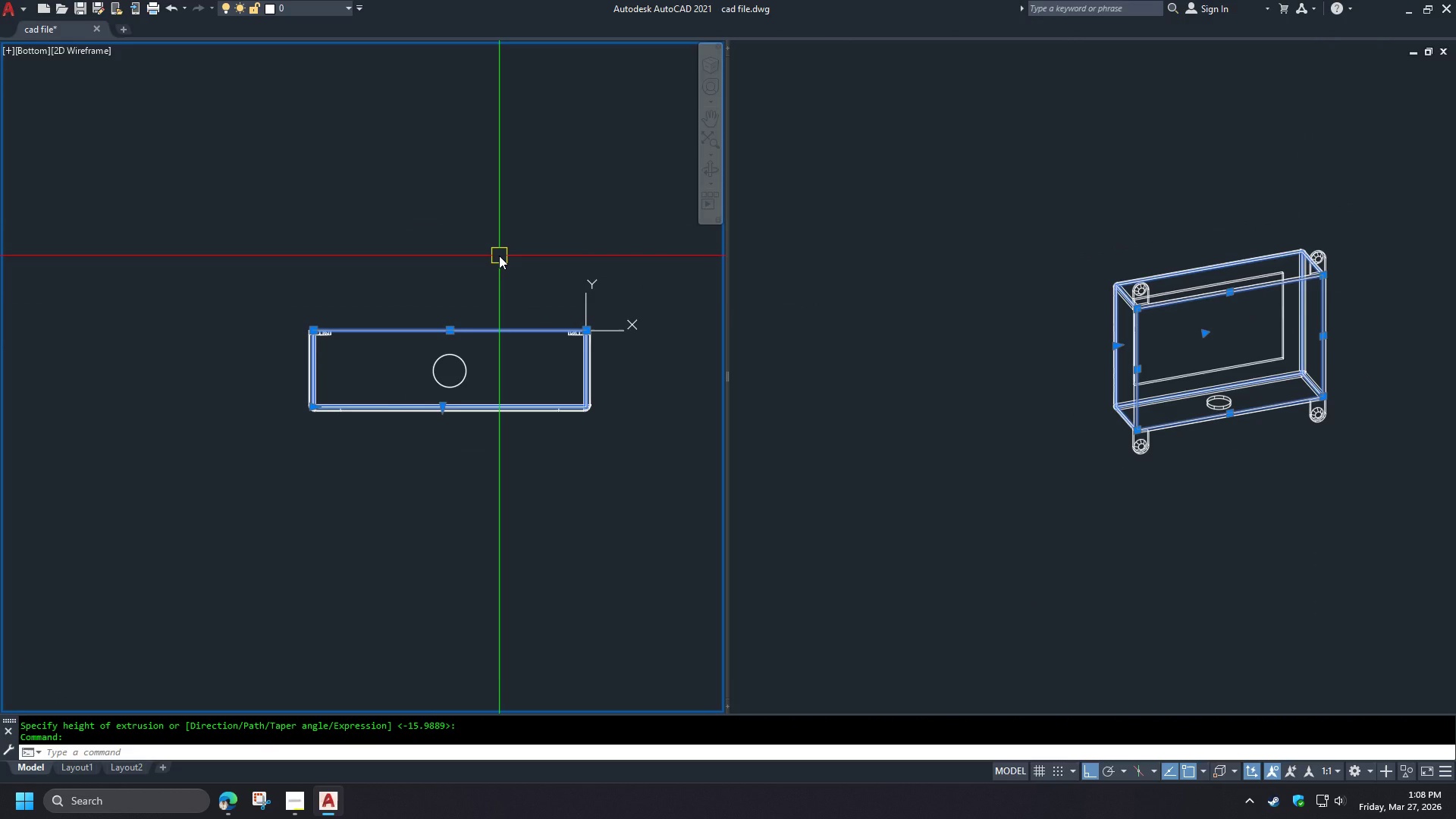 
key(M)
 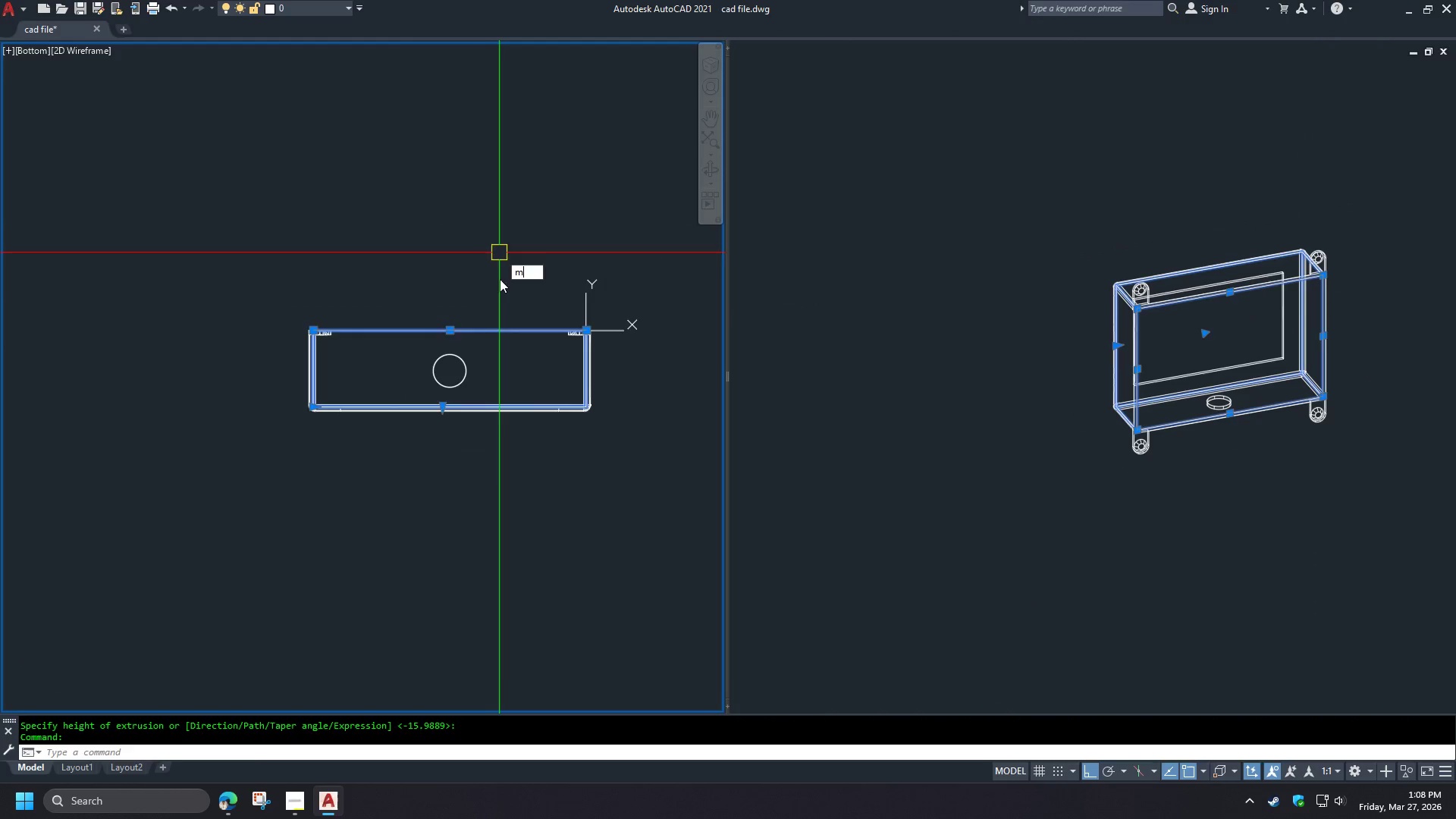 
key(Space)
 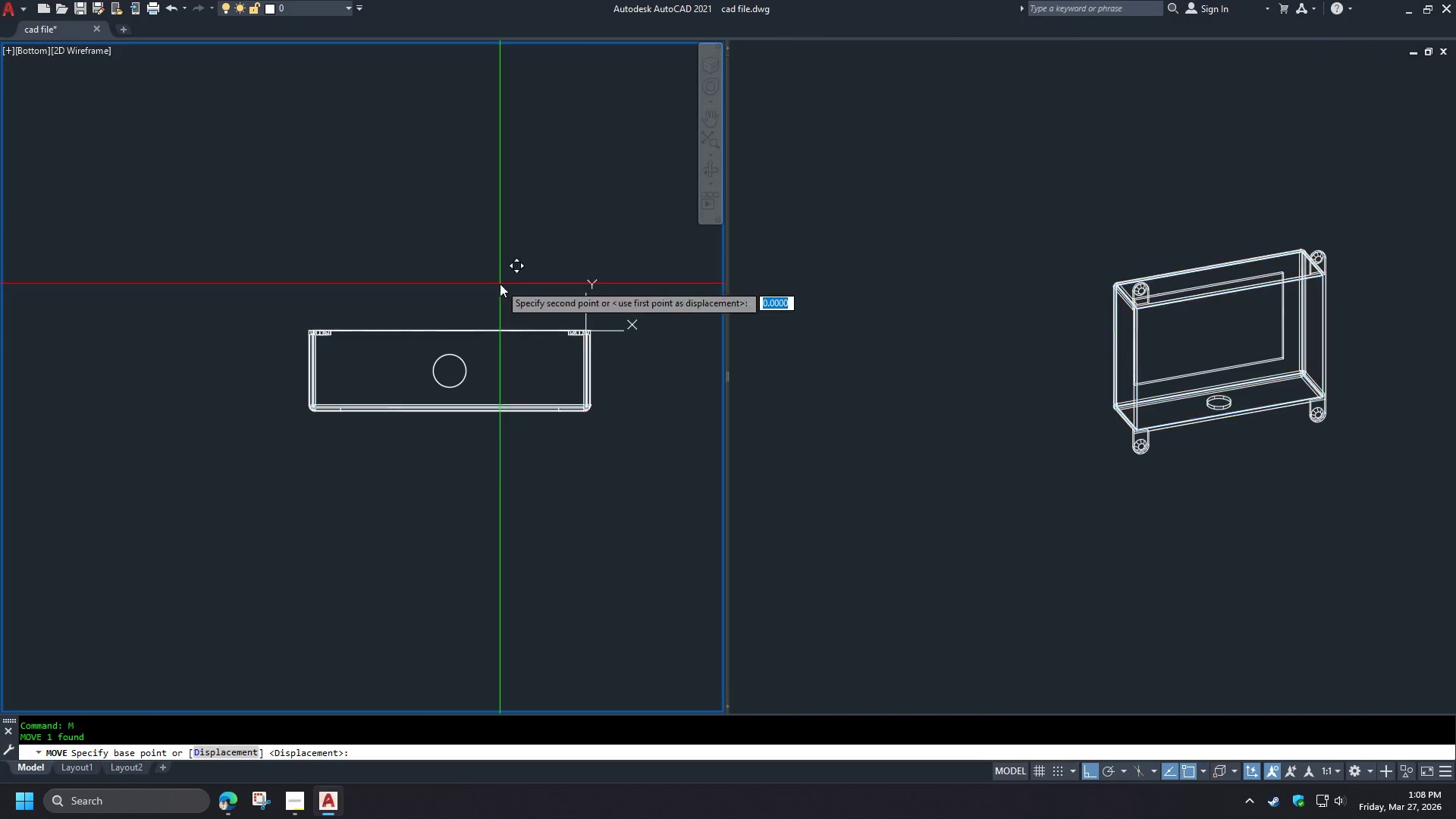 
left_click_drag(start_coordinate=[500, 284], to_coordinate=[500, 275])
 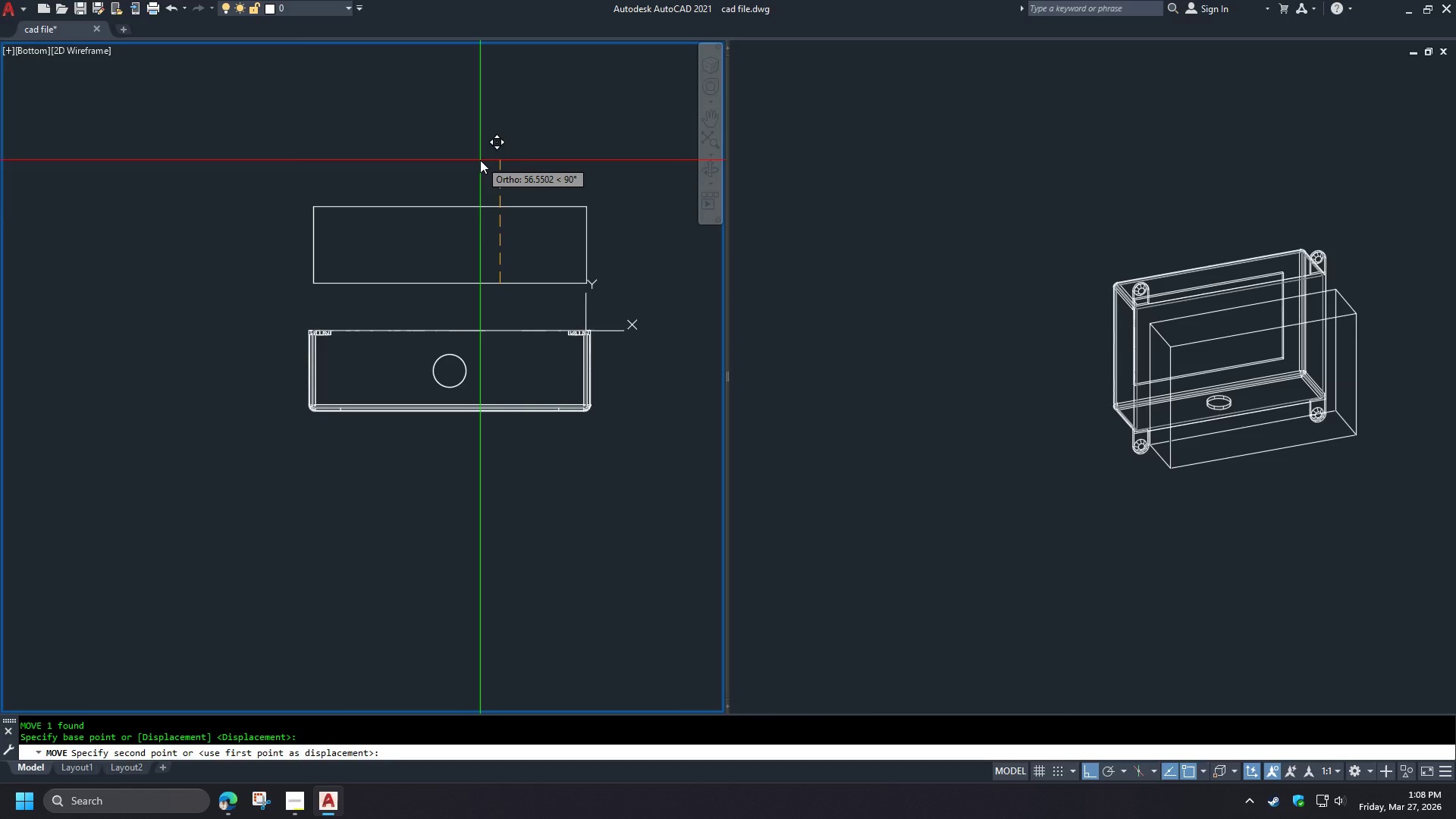 
wait(5.31)
 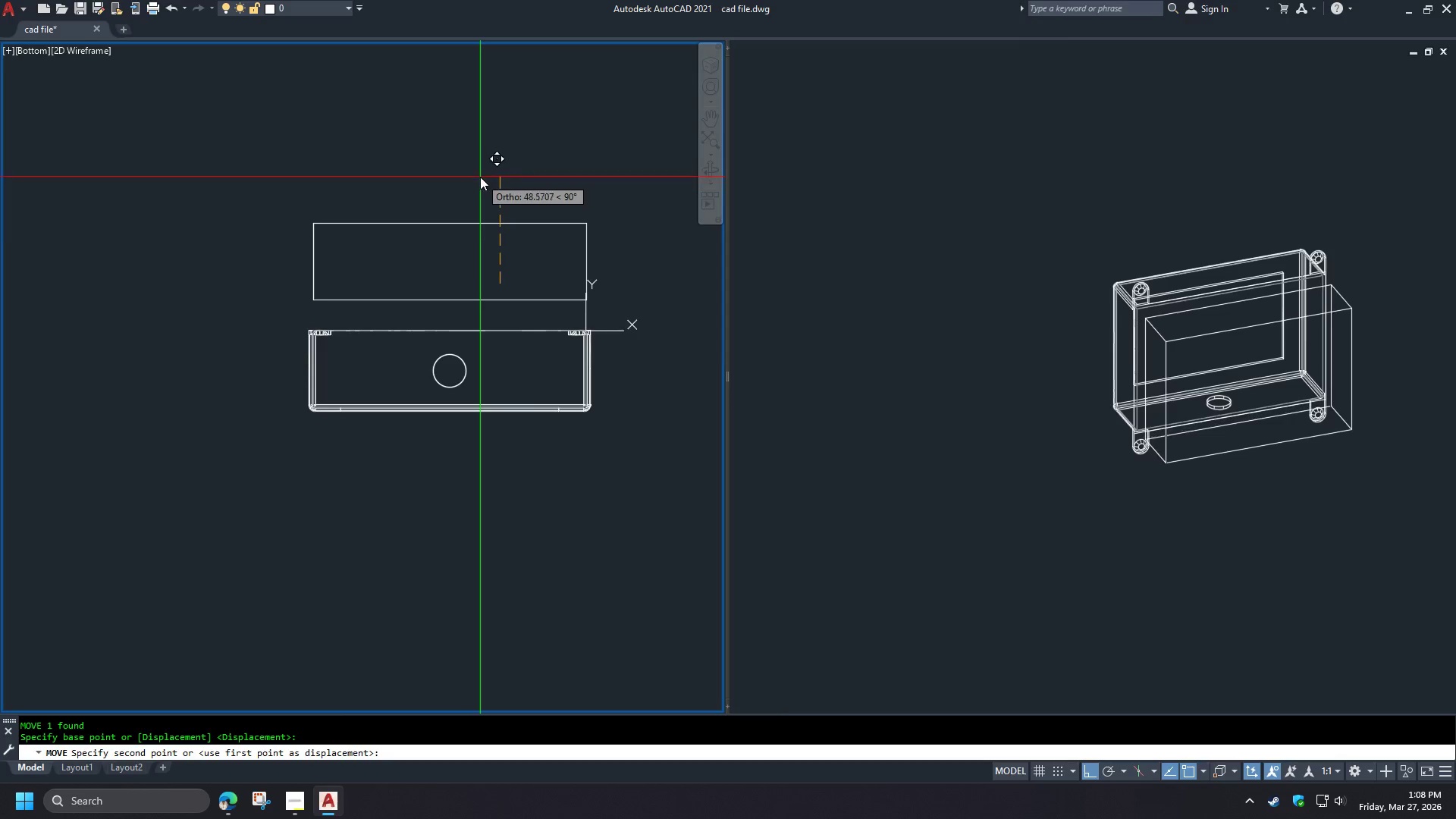 
key(Numpad5)
 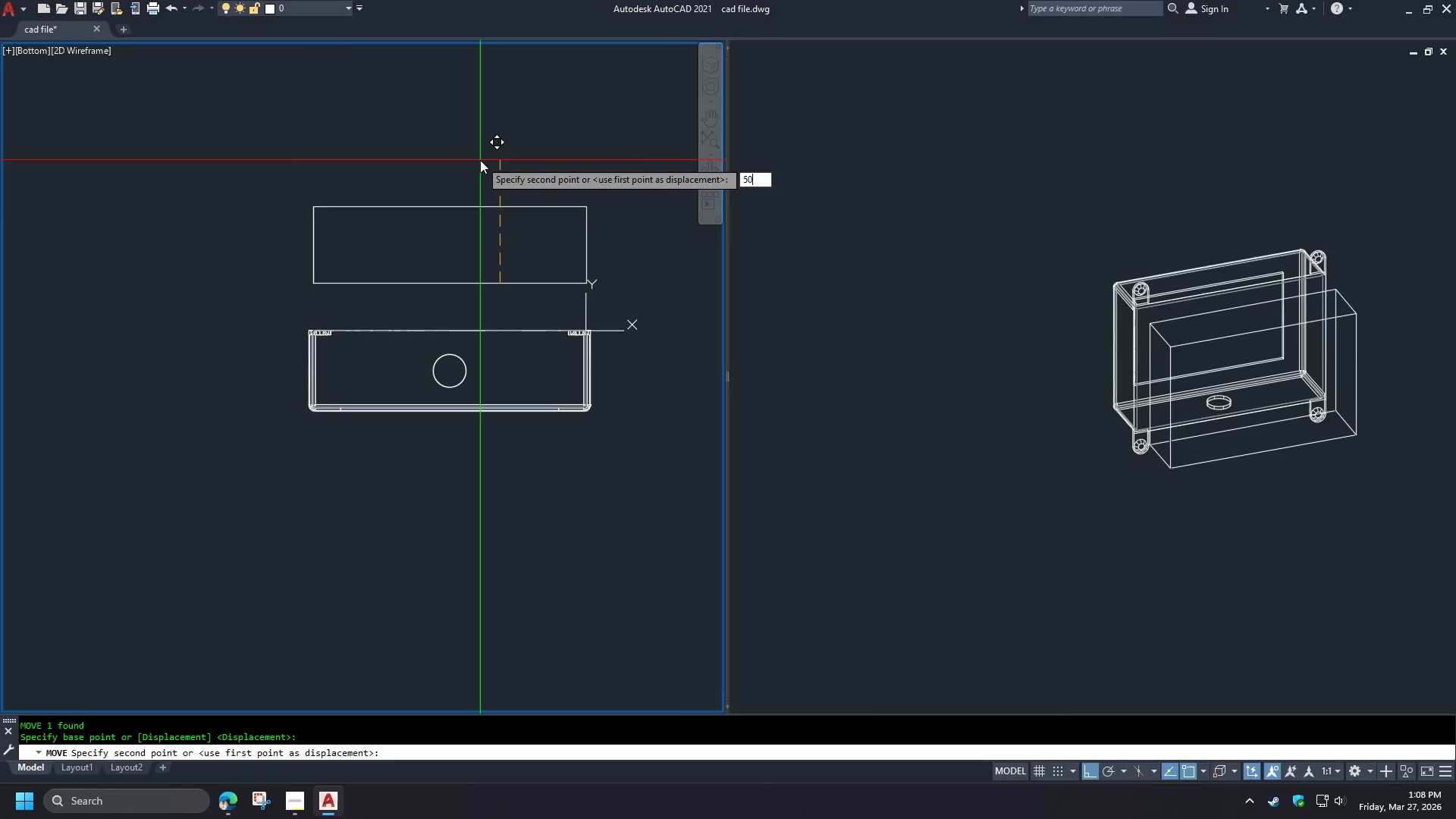 
key(Numpad0)
 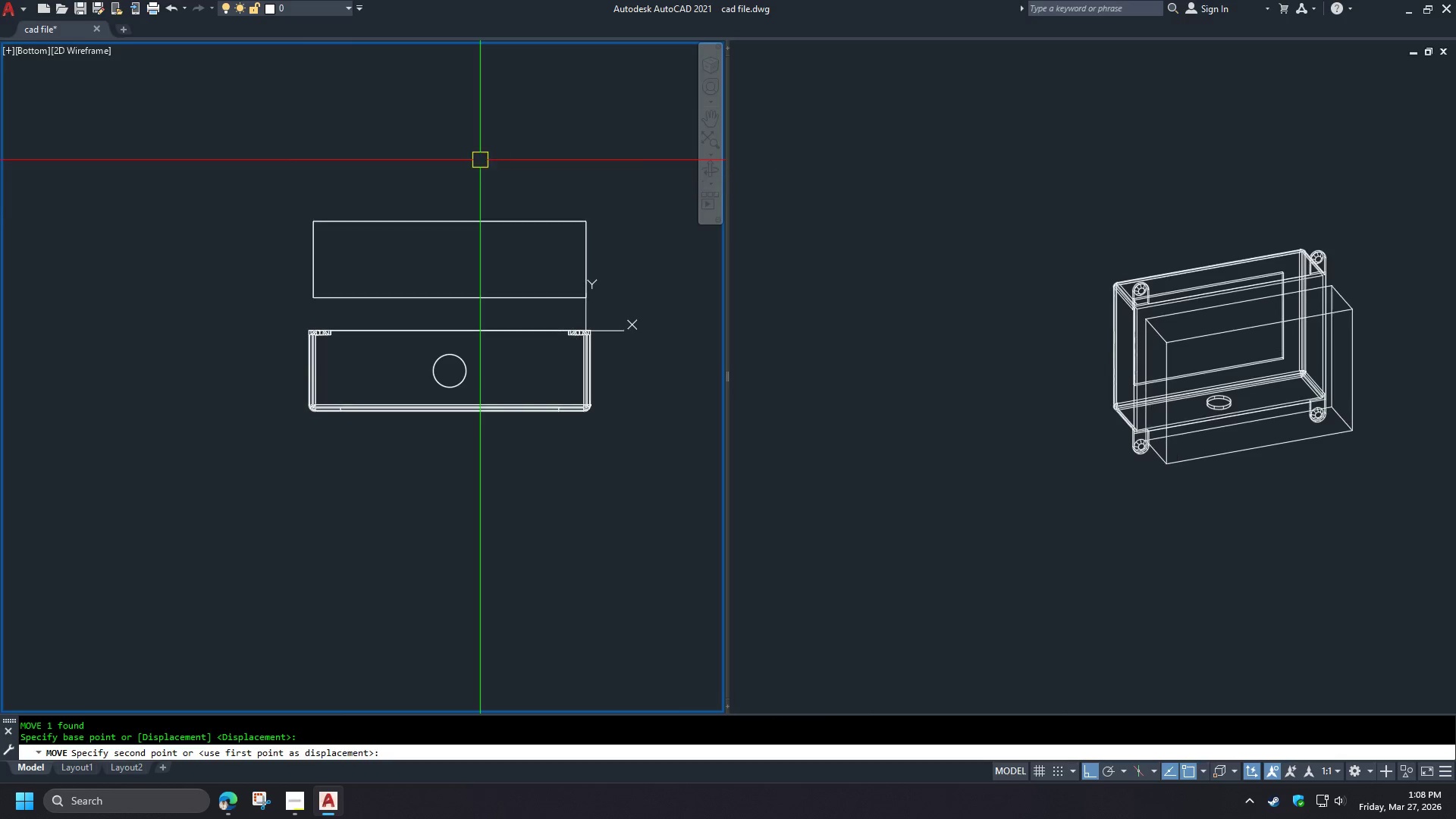 
key(Space)
 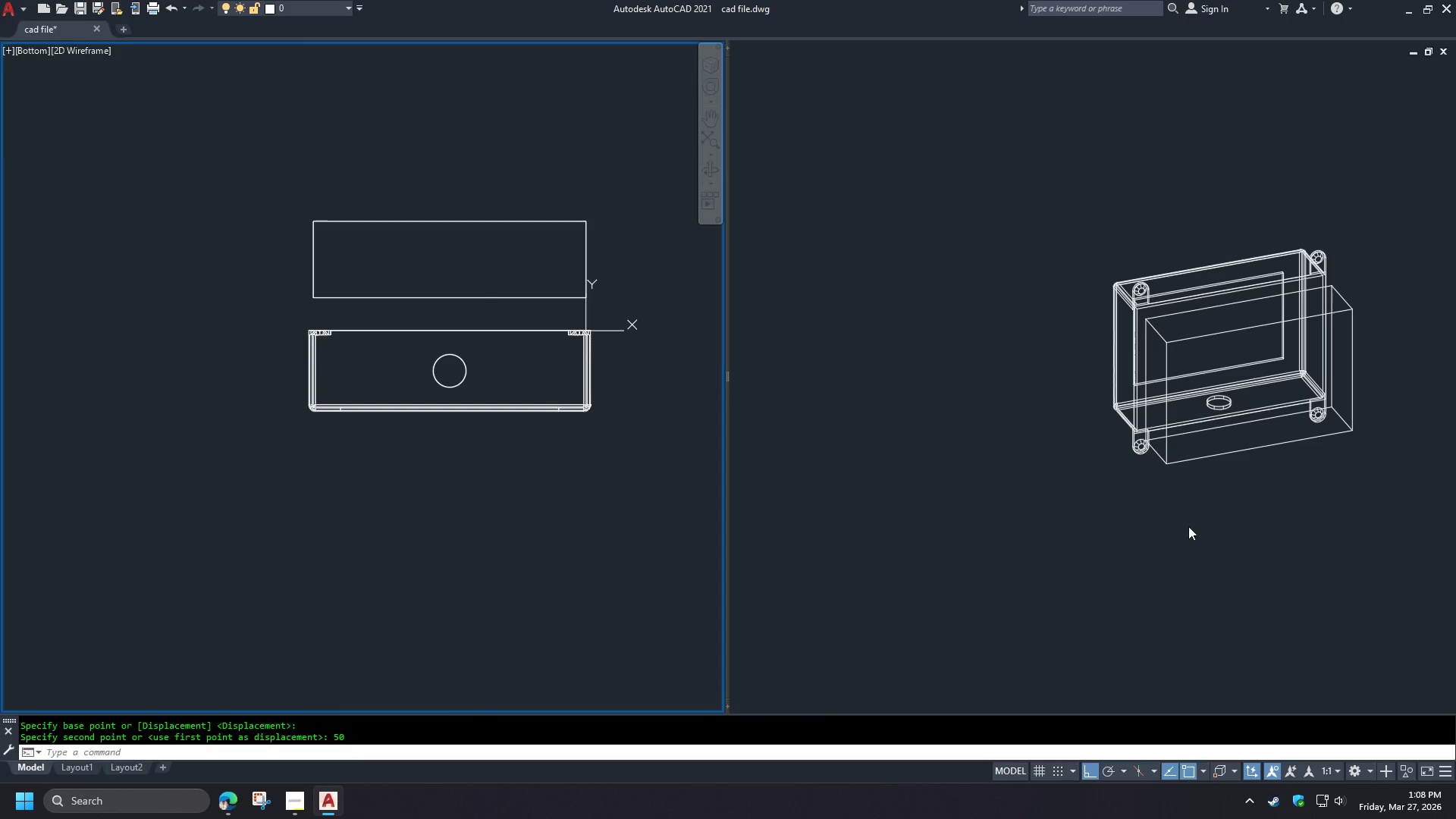 
left_click([1243, 539])
 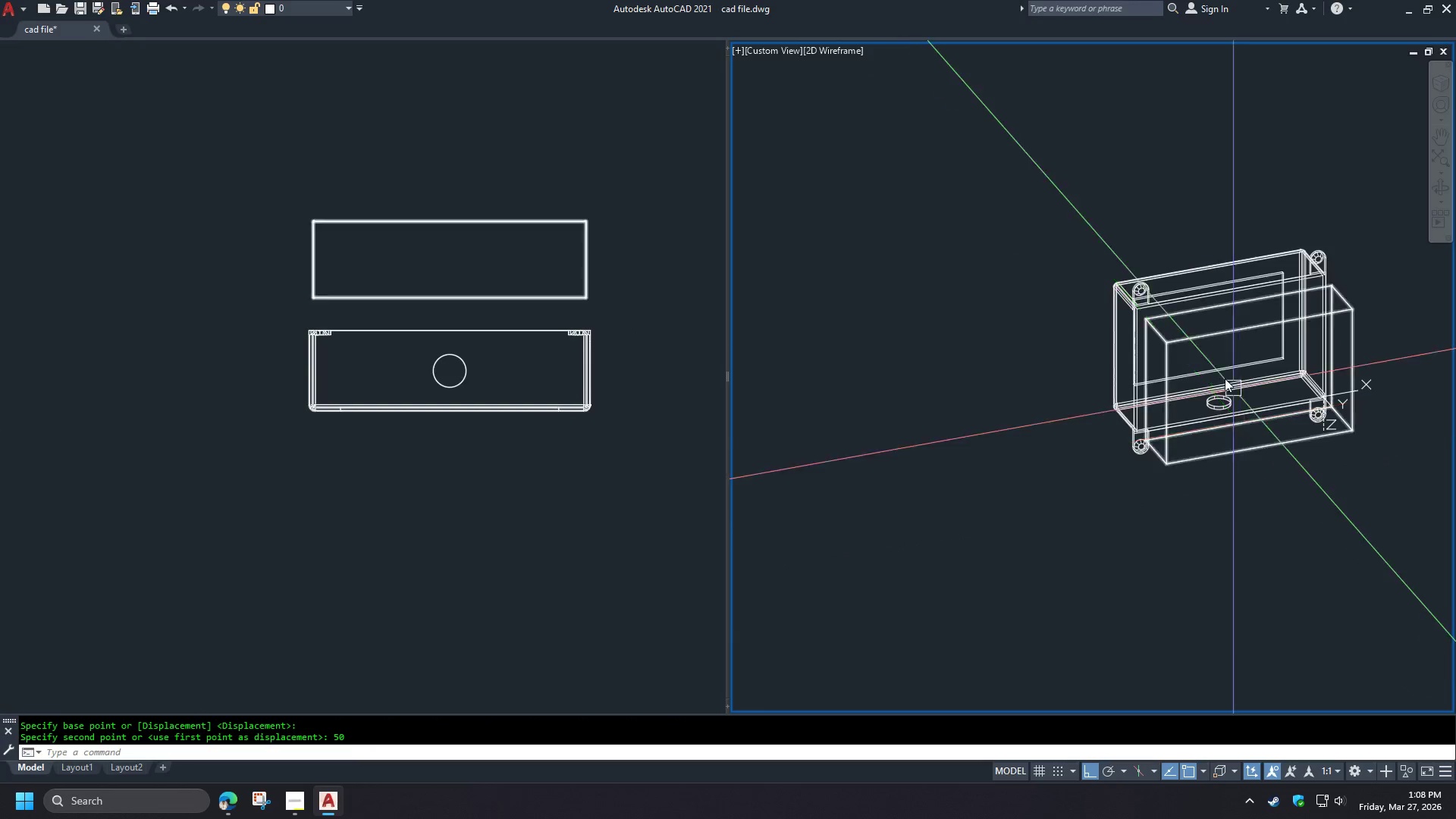 
scroll: coordinate [1200, 340], scroll_direction: up, amount: 1.0
 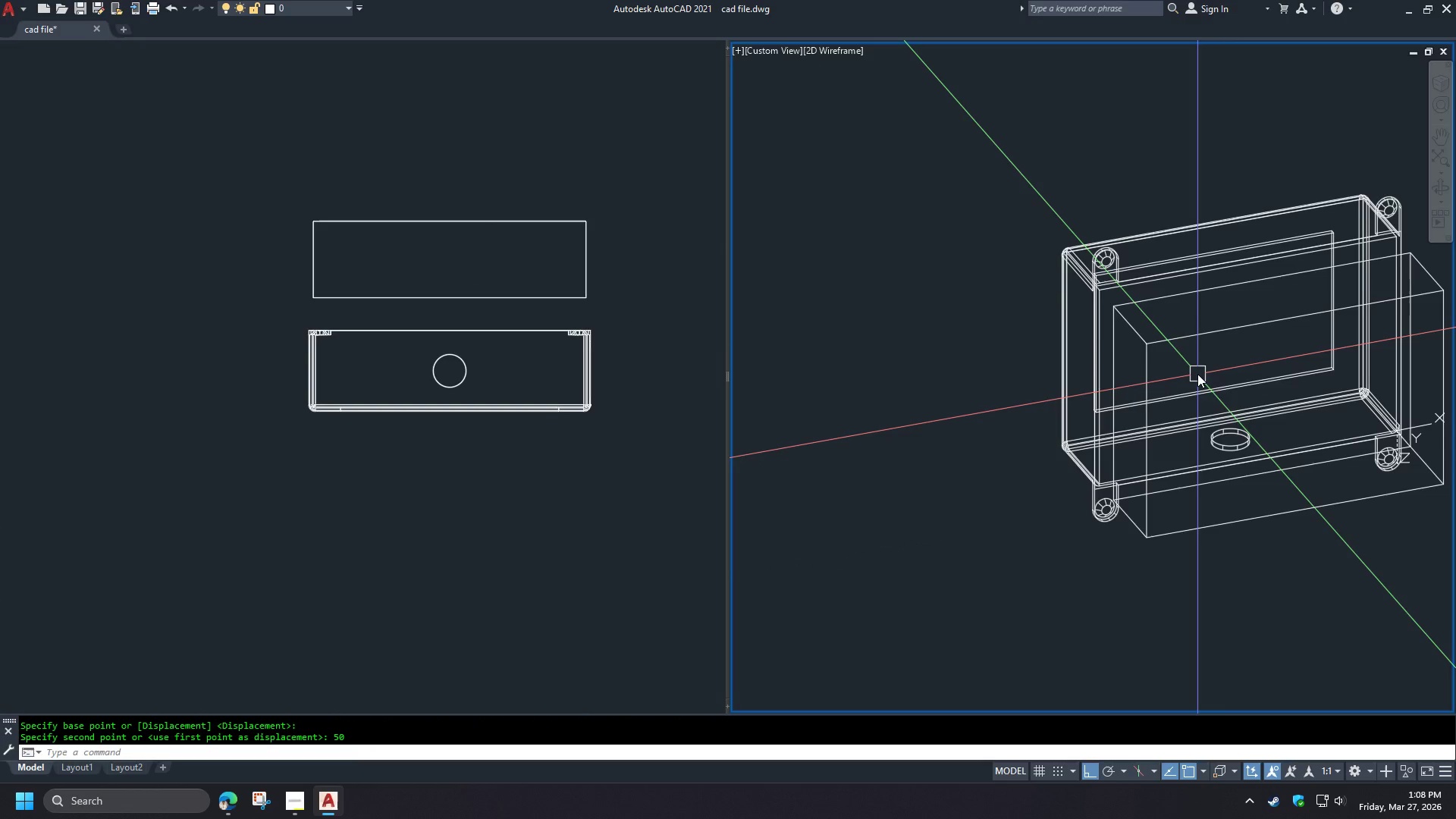 
type(fil)
 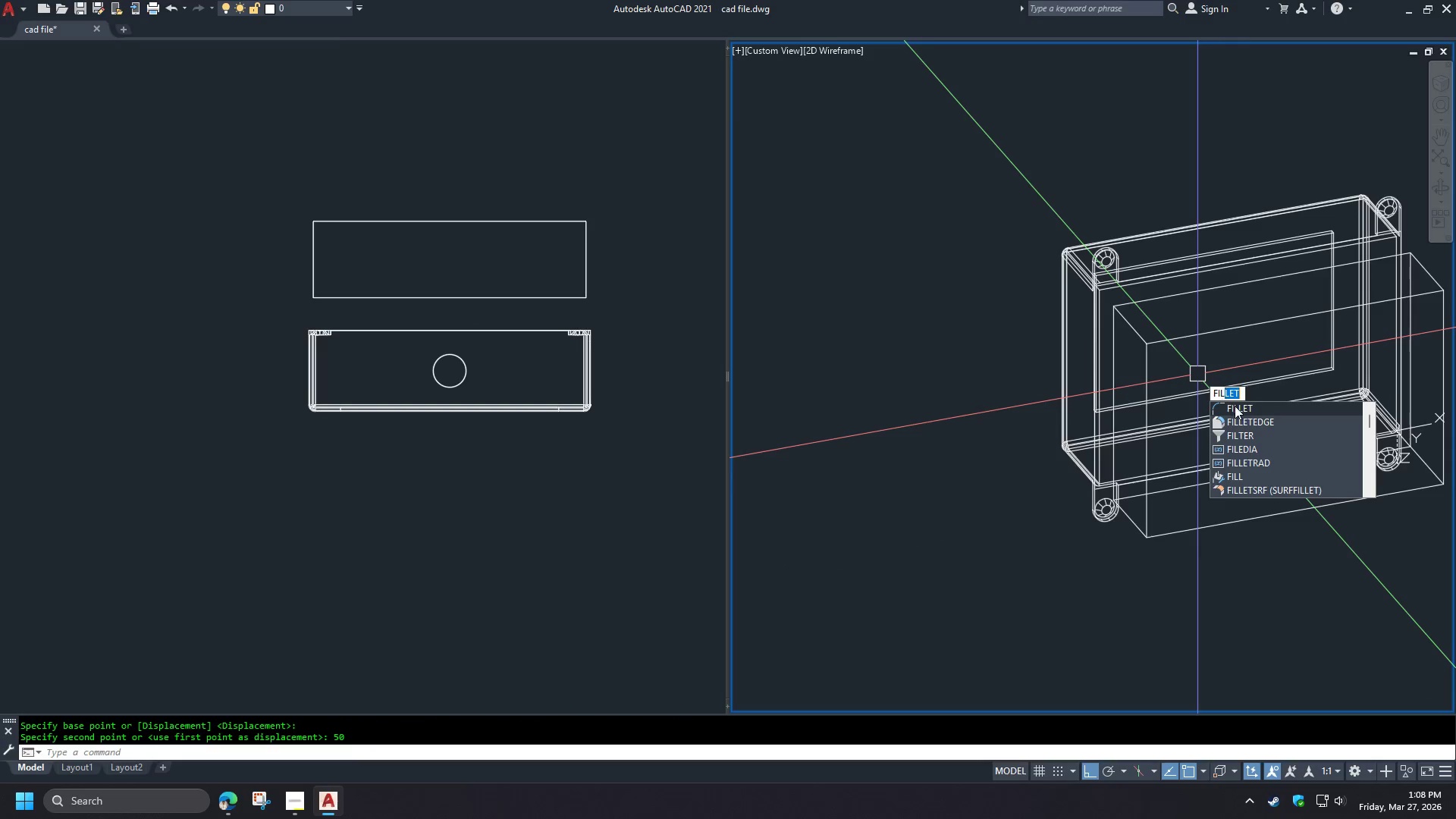 
left_click([1260, 423])
 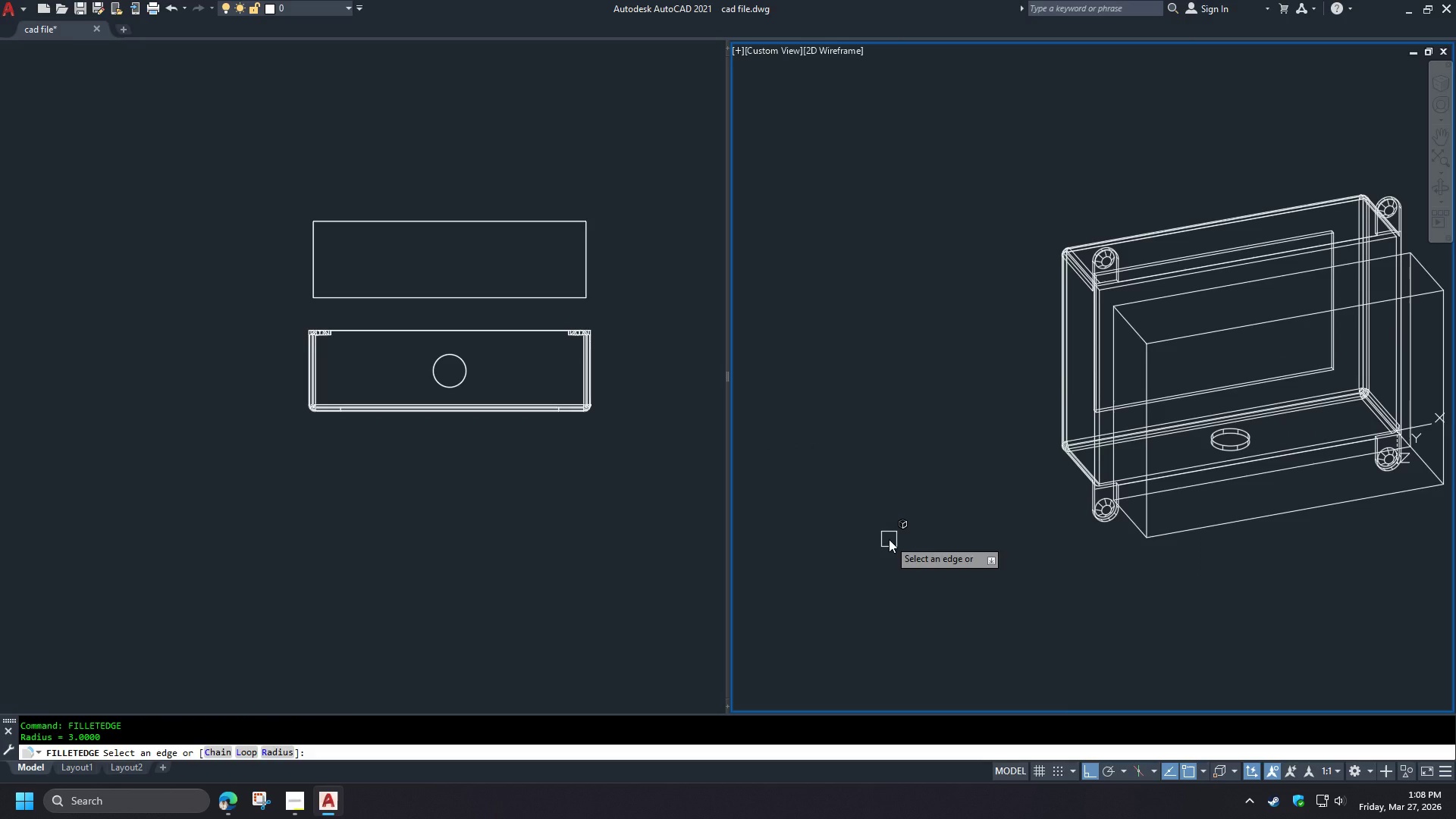 
key(R)
 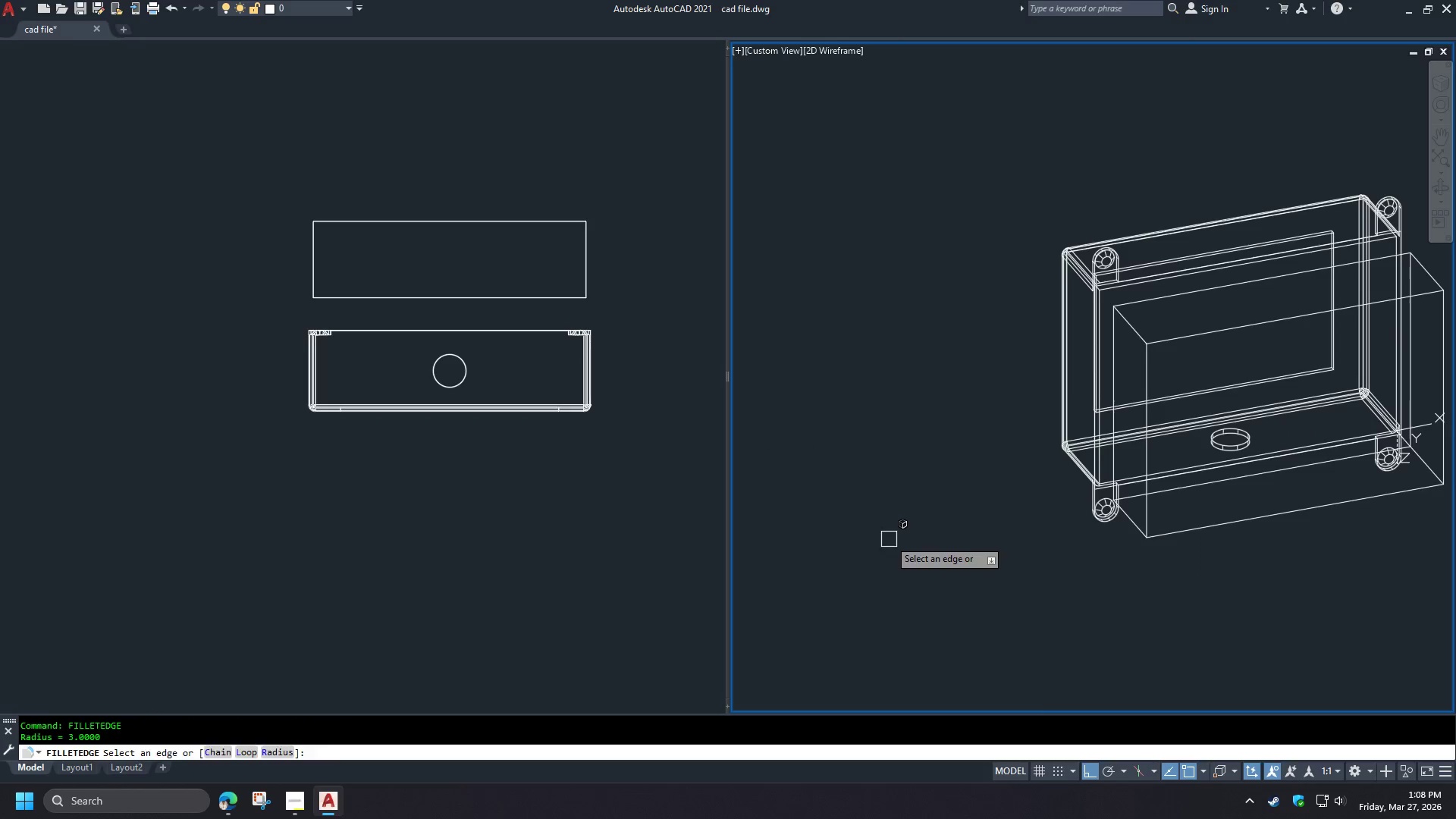 
key(Space)
 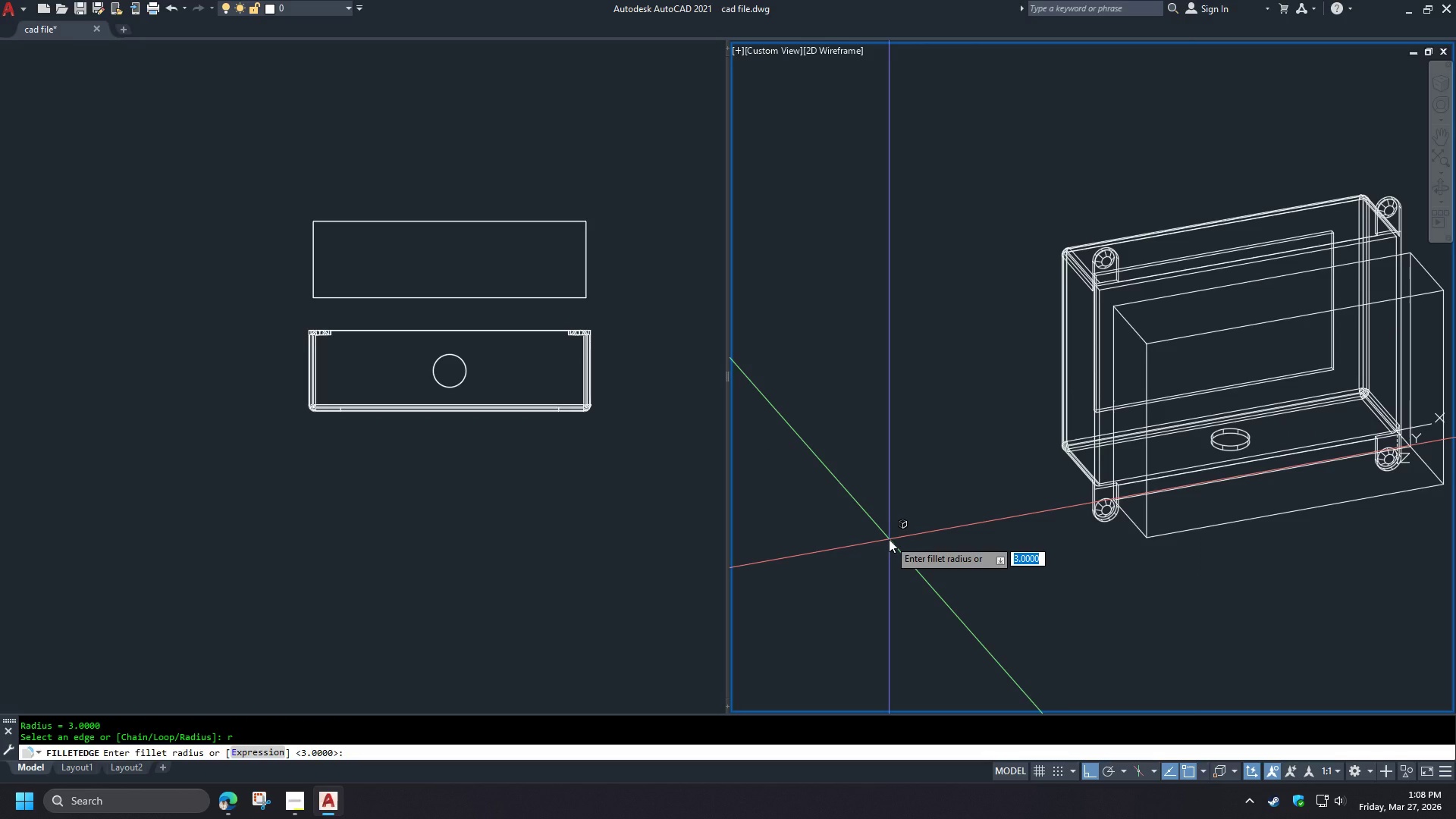 
key(1)
 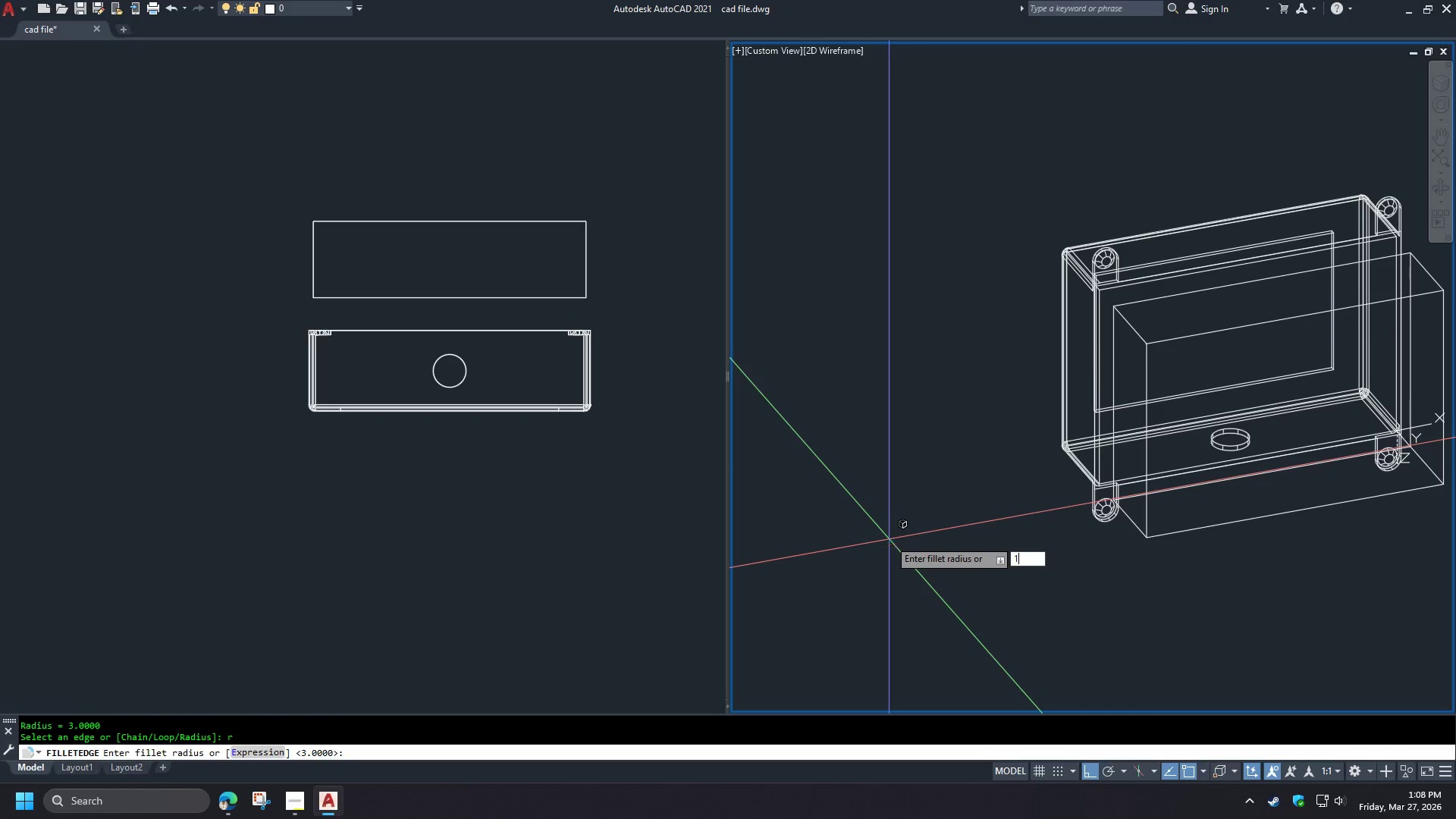 
key(Space)
 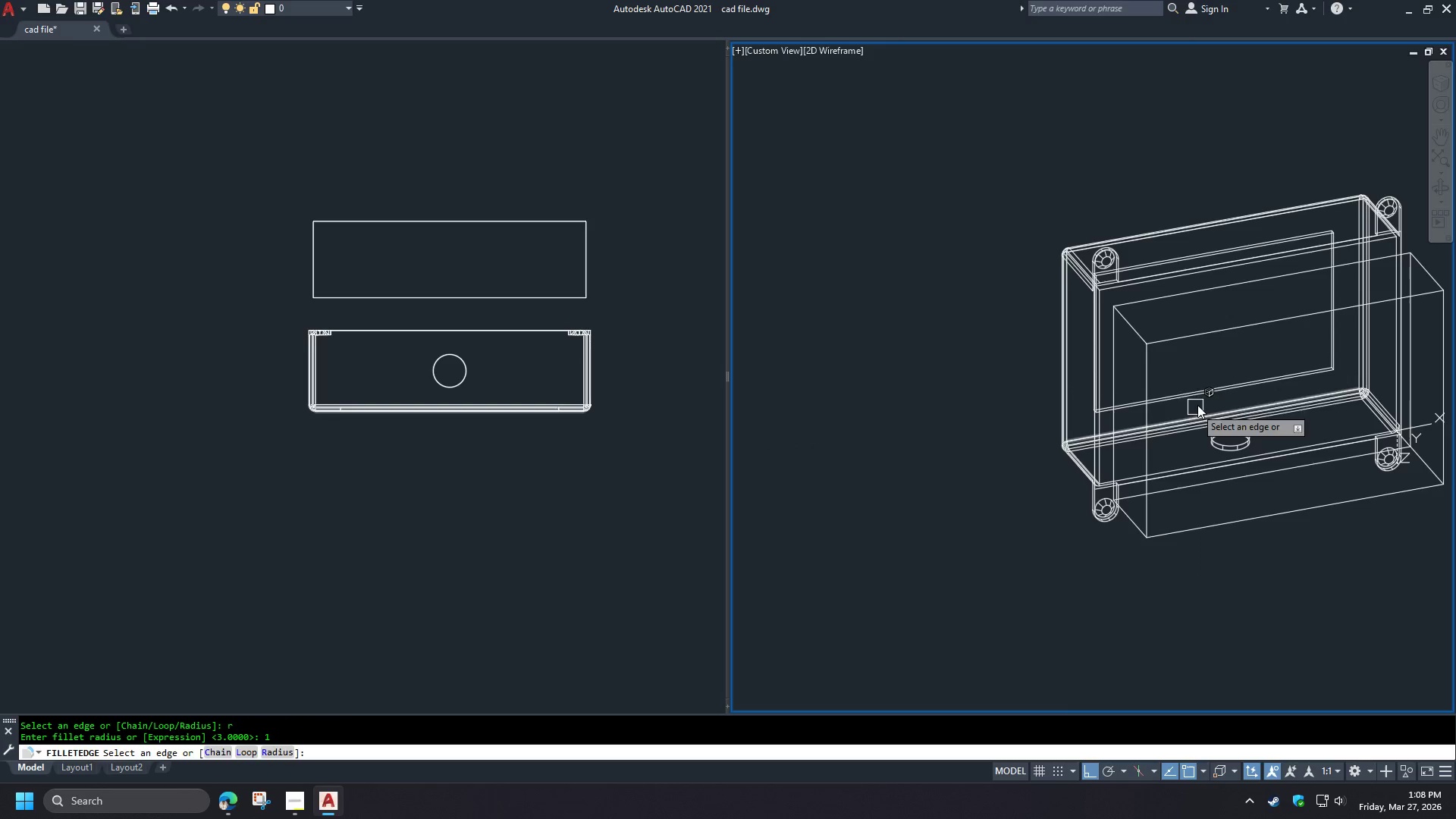 
scroll: coordinate [1216, 347], scroll_direction: up, amount: 1.0
 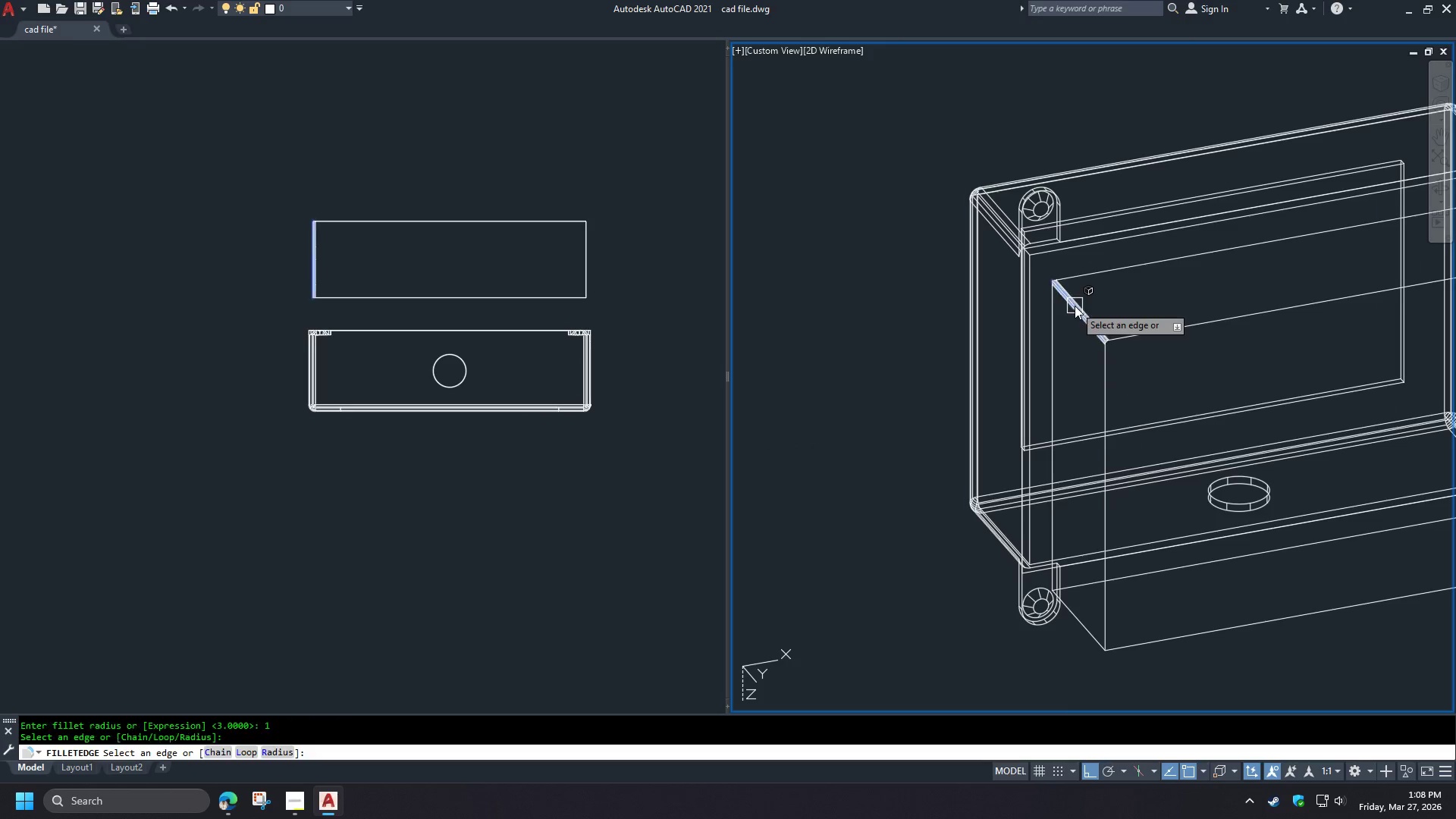 
double_click([1085, 283])
 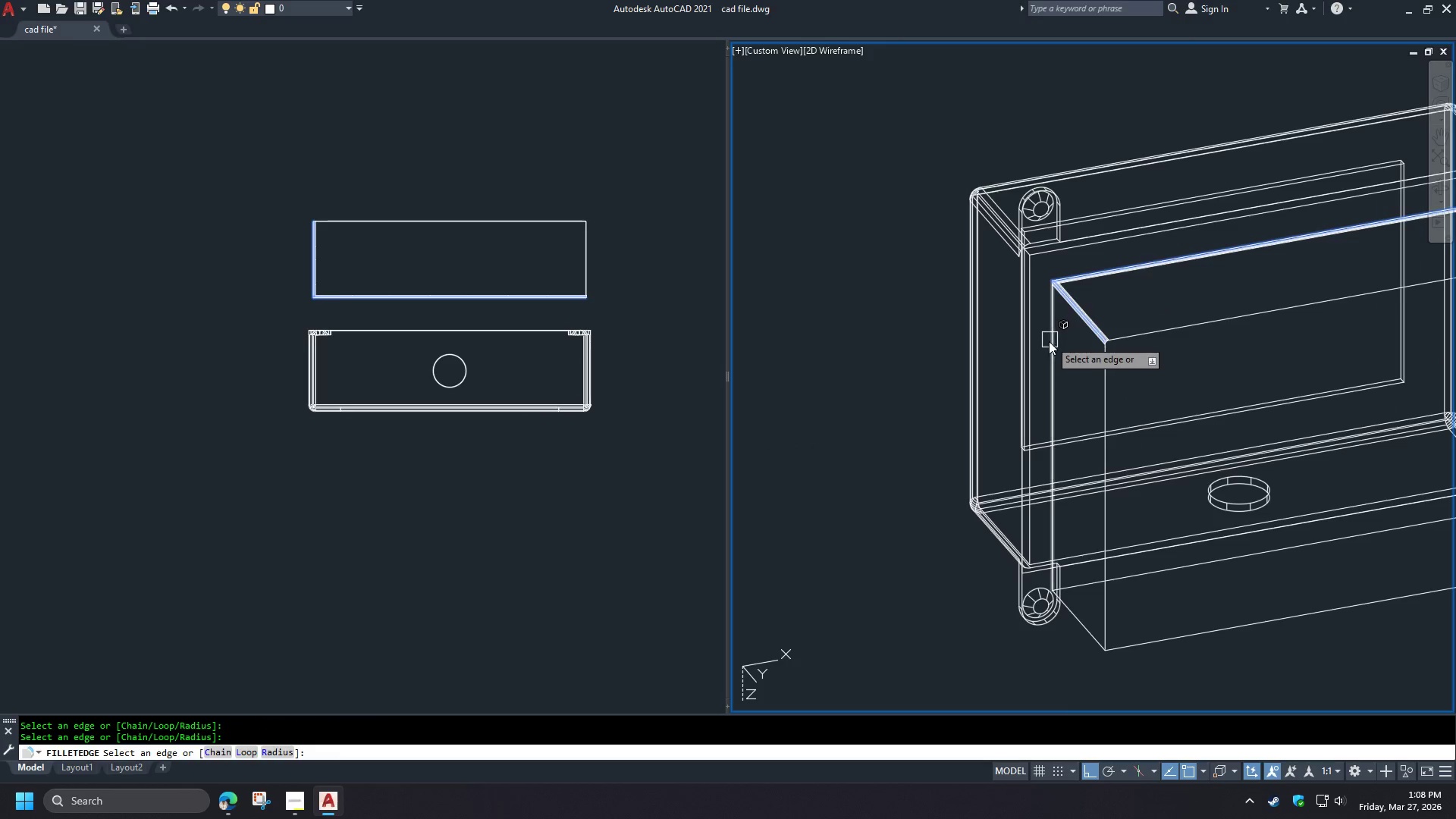 
triple_click([1045, 350])
 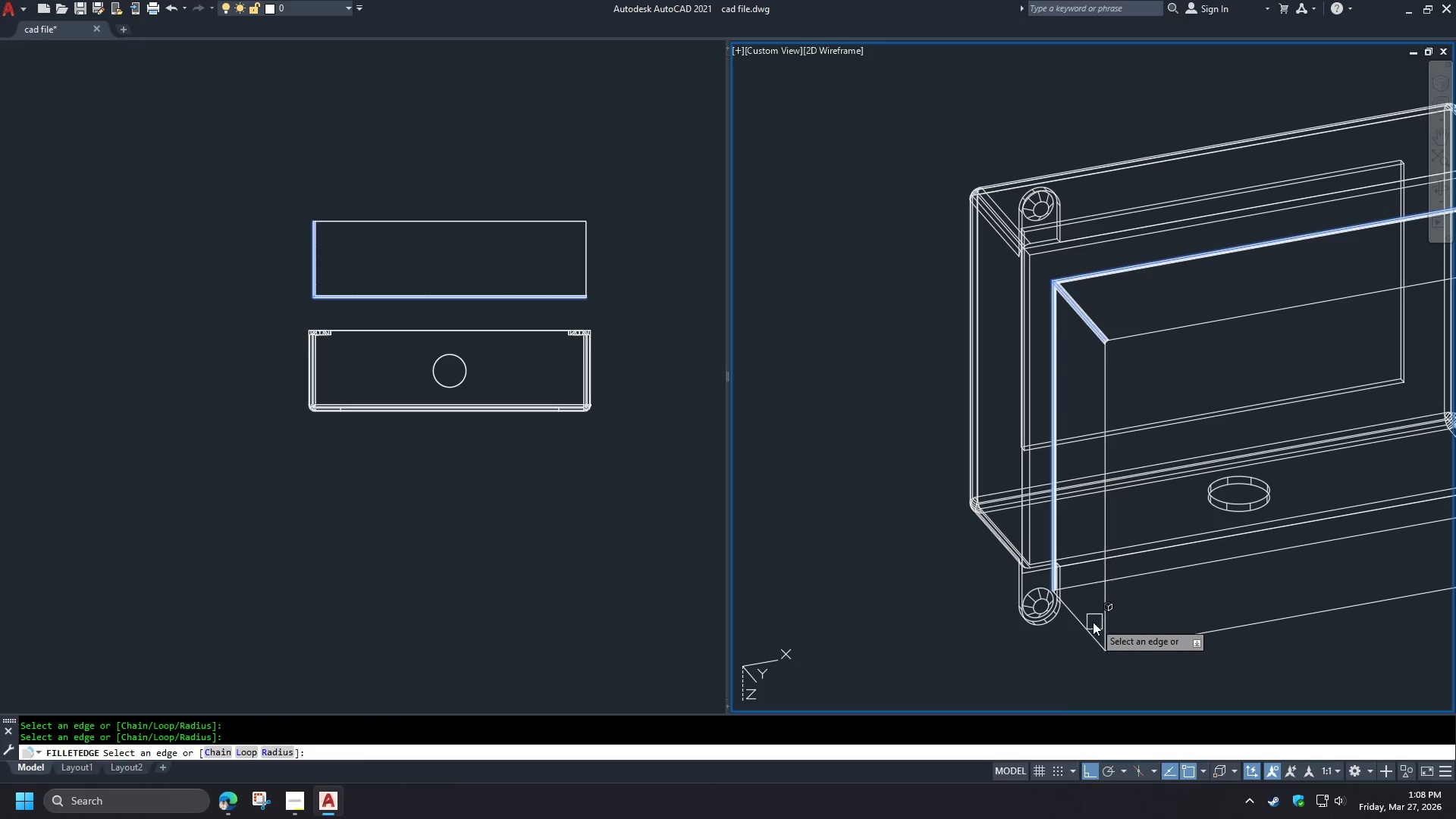 
left_click([1085, 625])
 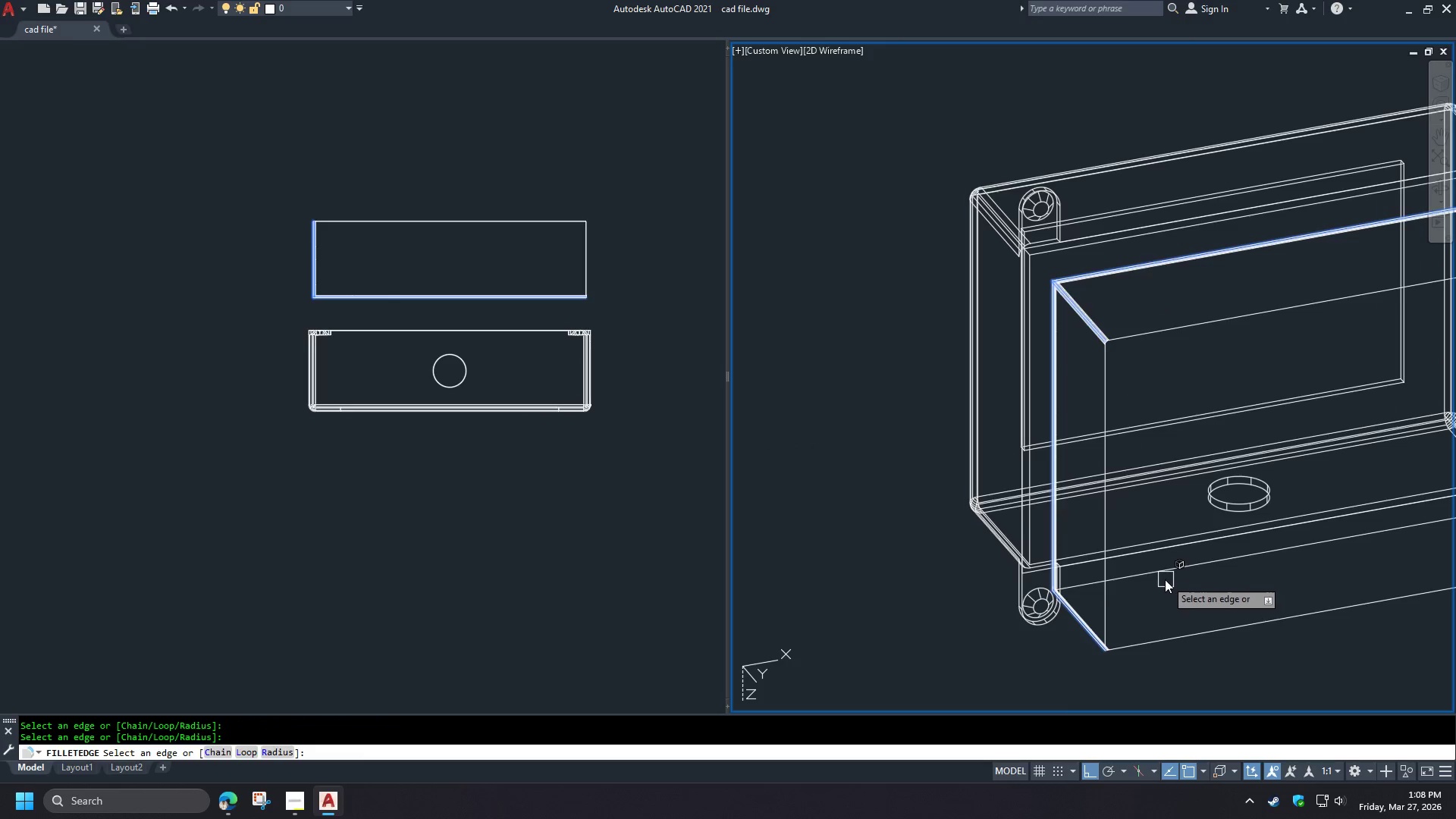 
left_click([1159, 571])
 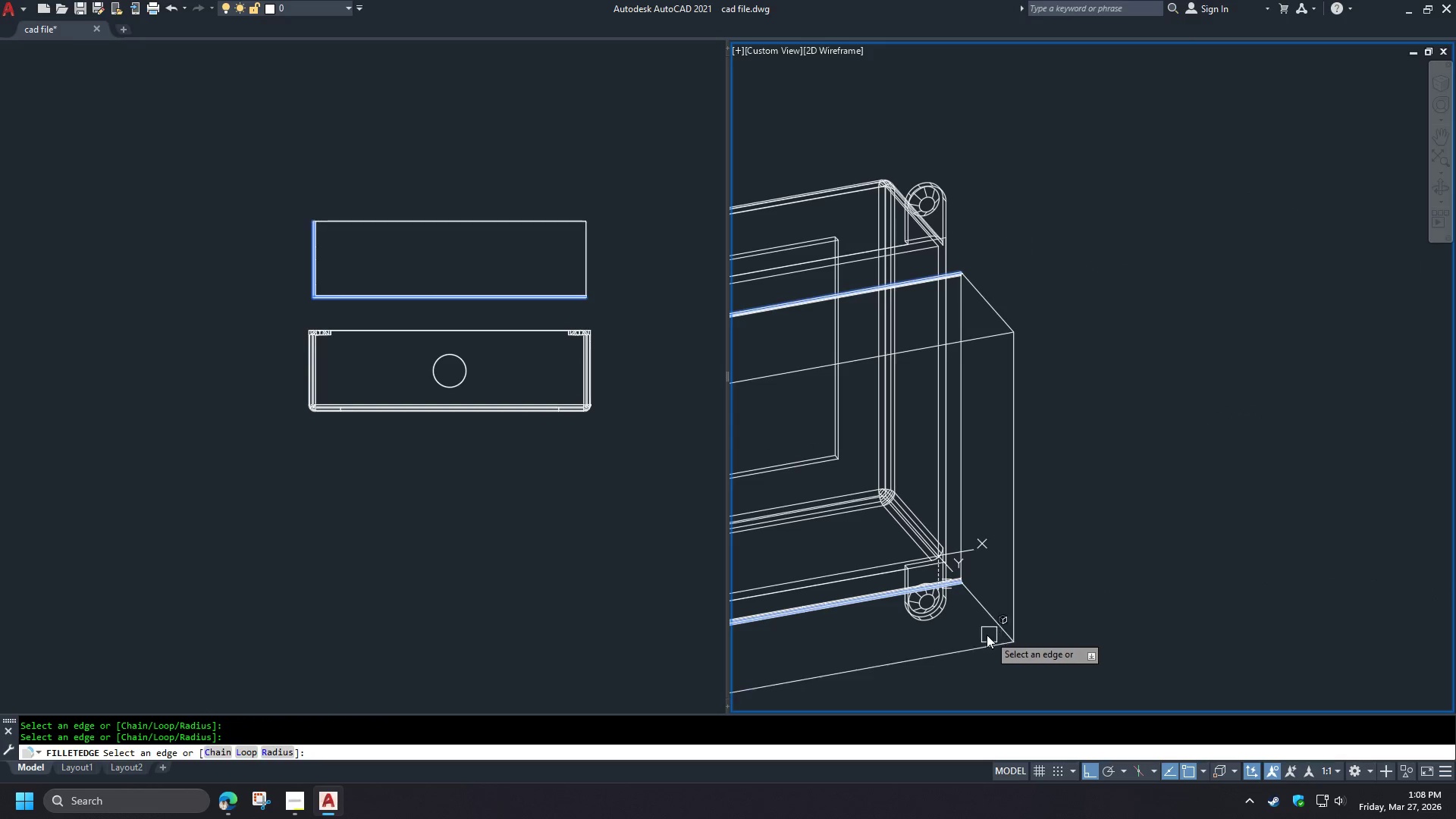 
left_click([996, 612])
 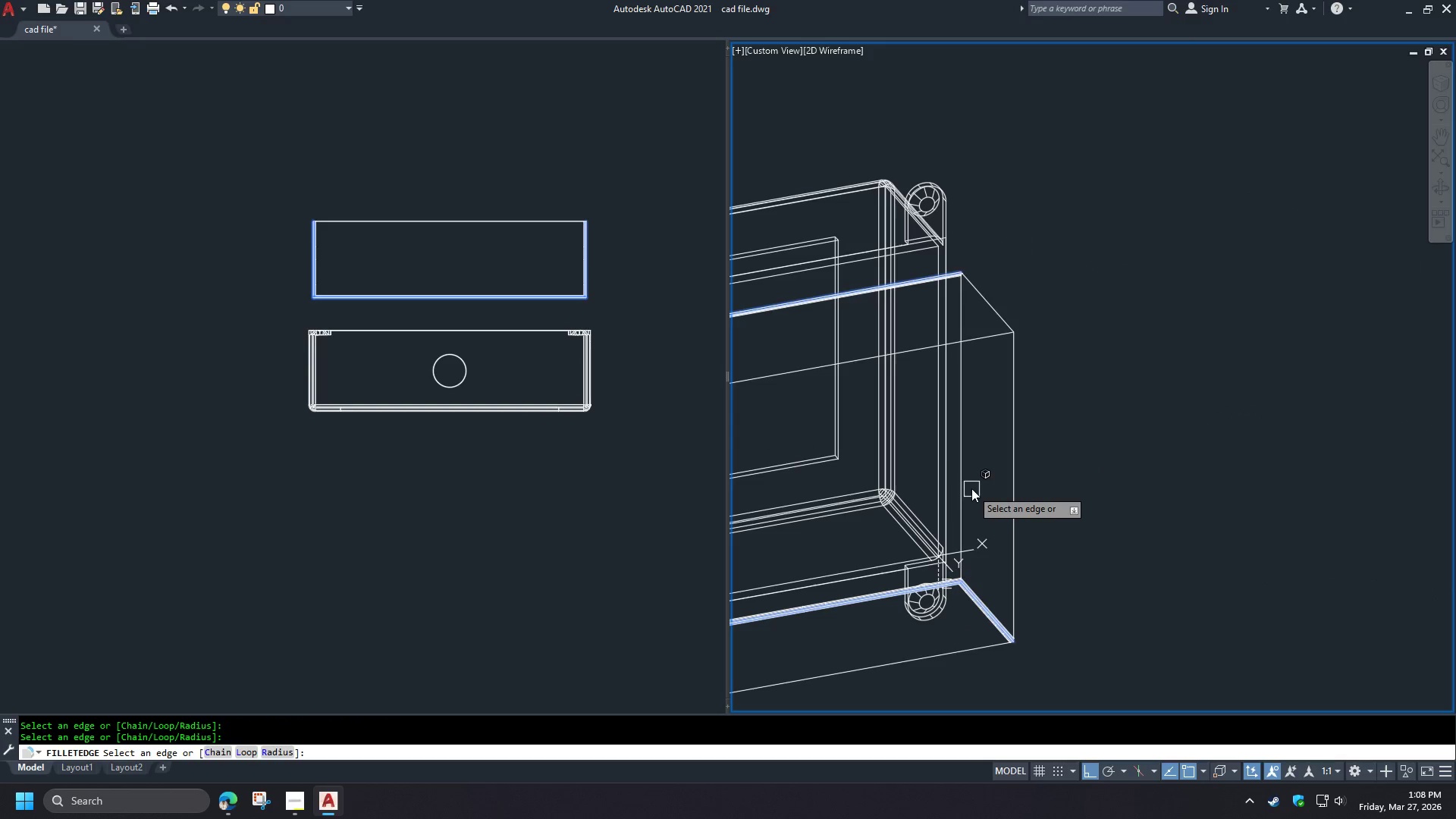 
left_click([965, 481])
 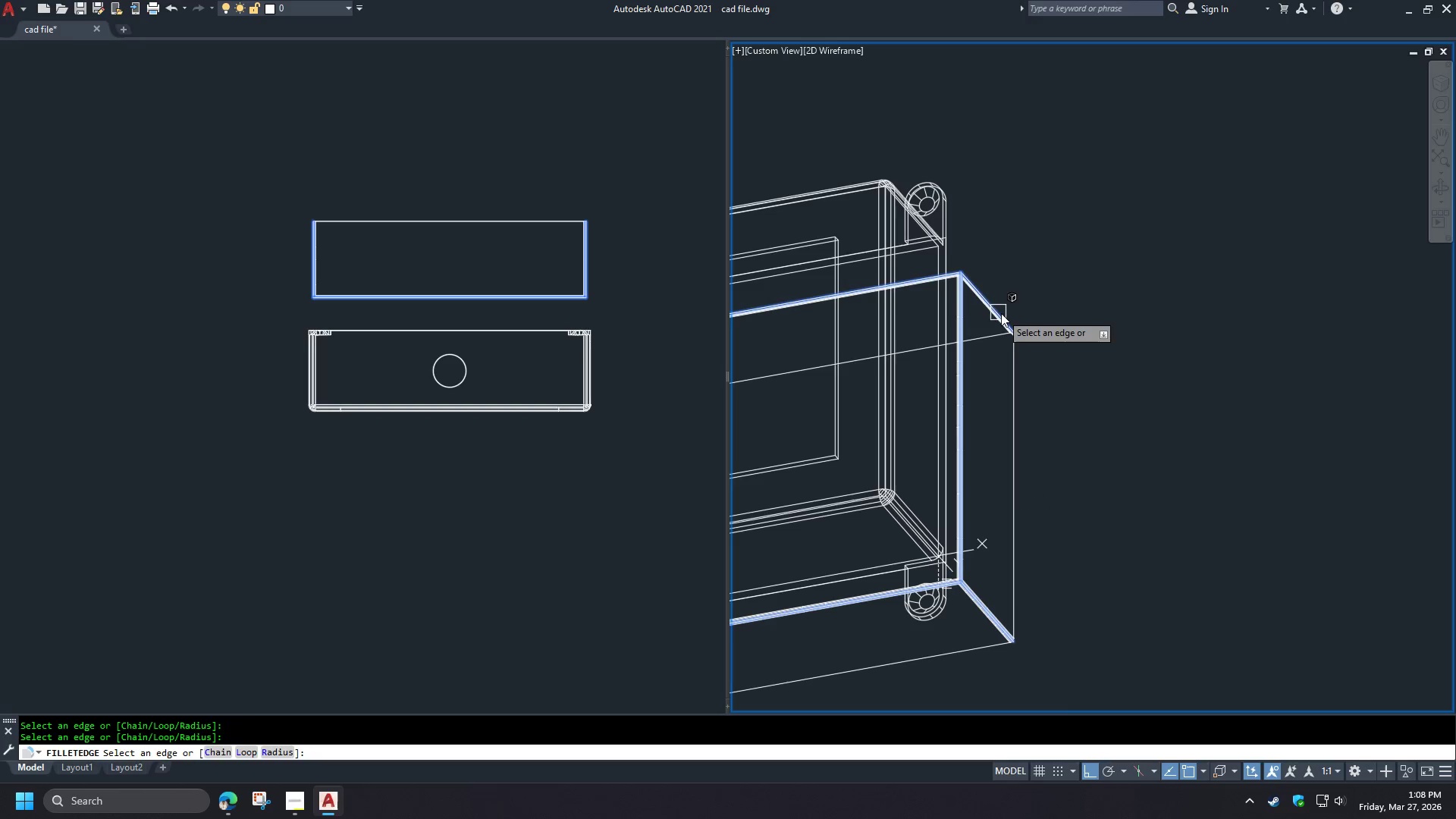 
key(Space)
 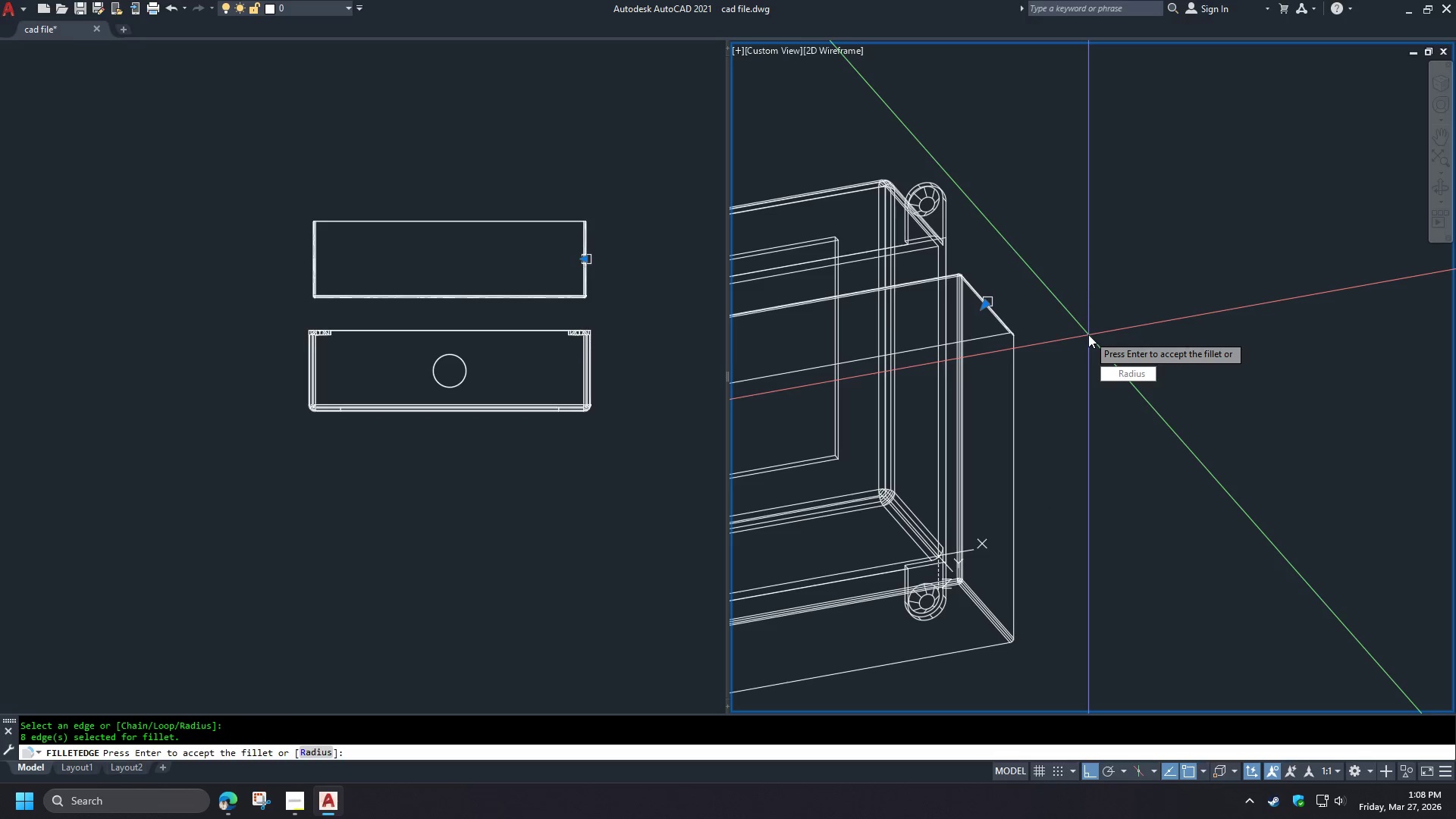 
key(Space)
 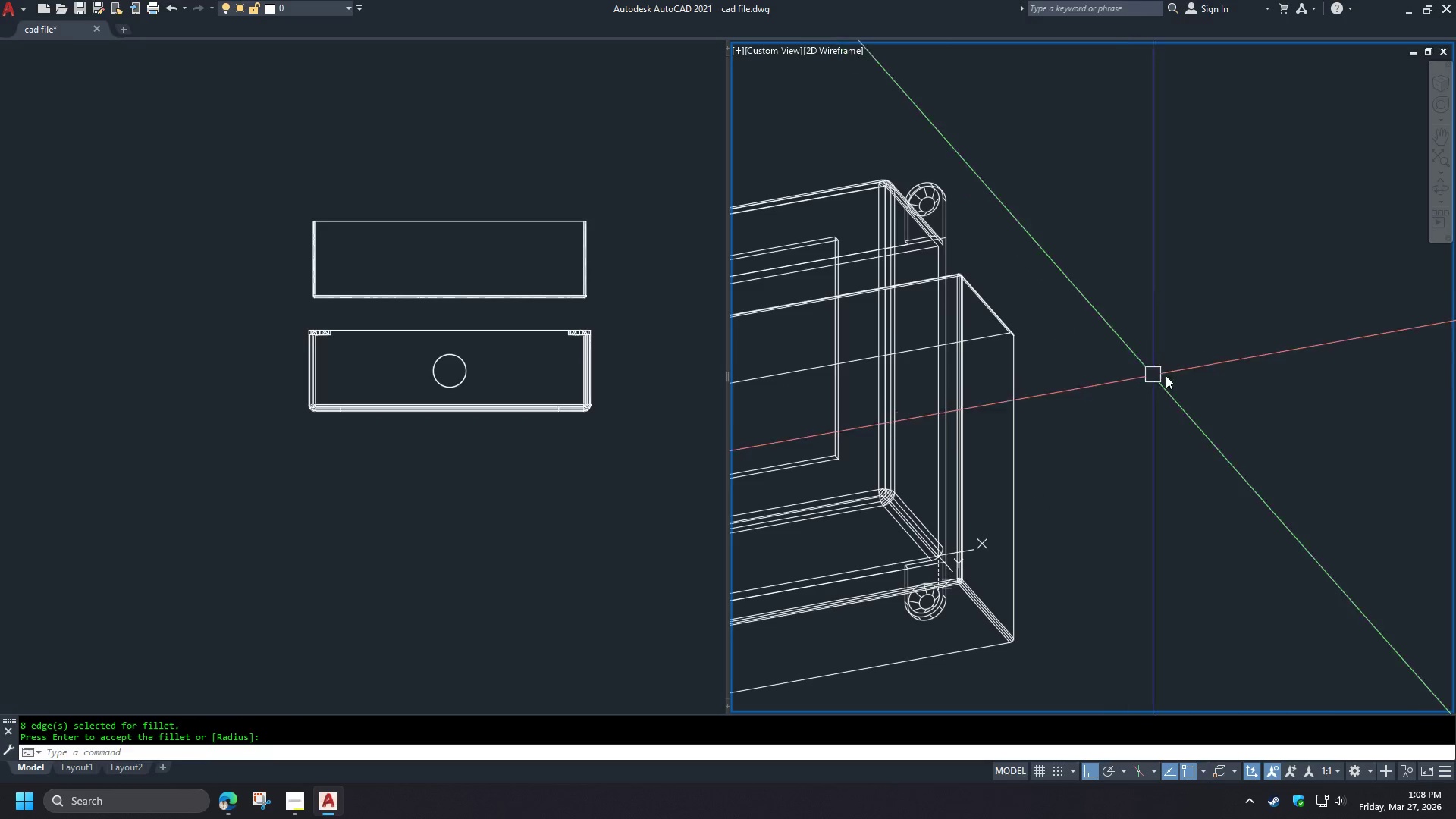 
scroll: coordinate [1351, 377], scroll_direction: down, amount: 1.0
 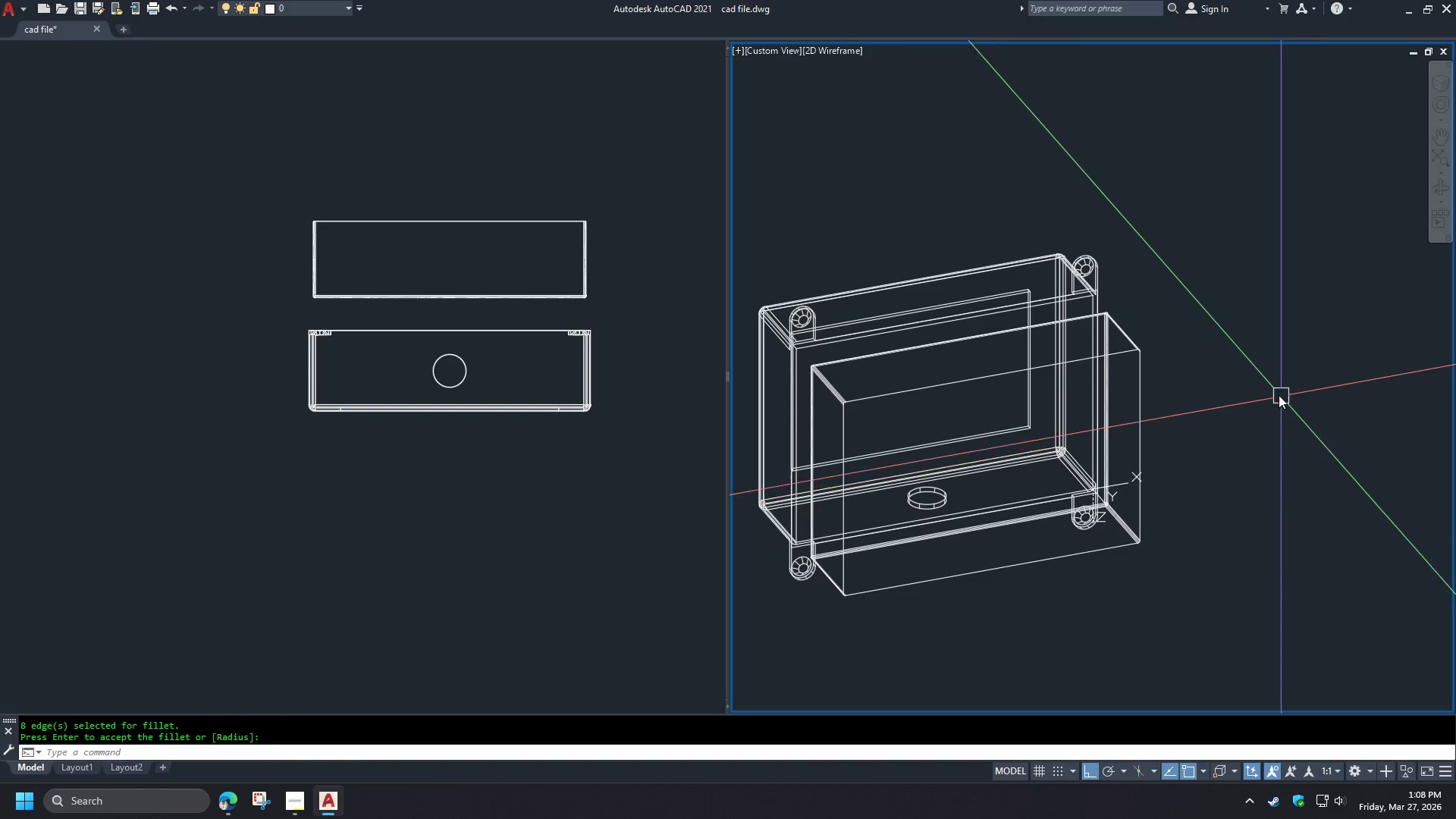 
hold_key(key=ShiftLeft, duration=1.11)
 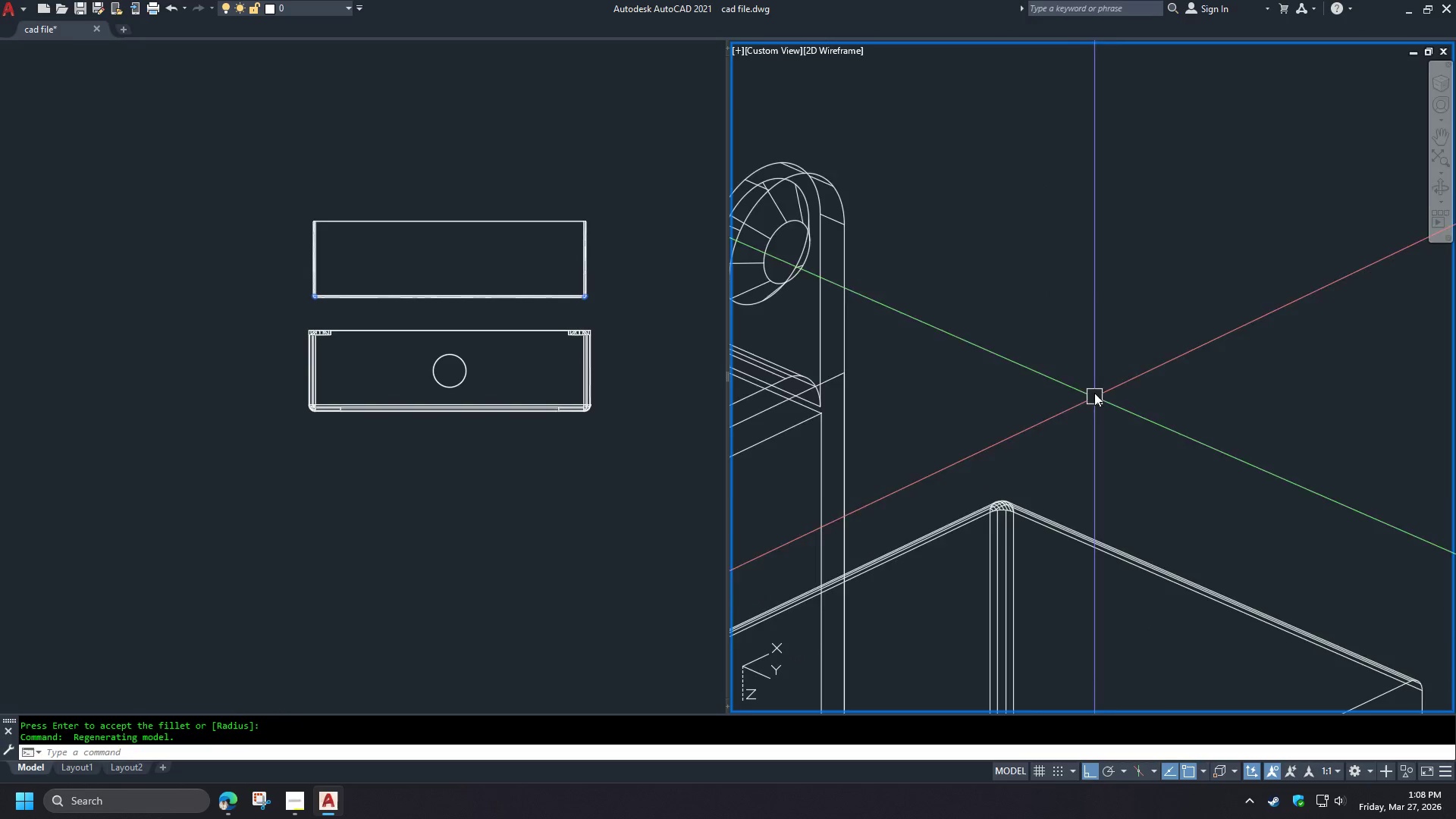 
scroll: coordinate [1106, 289], scroll_direction: up, amount: 4.0
 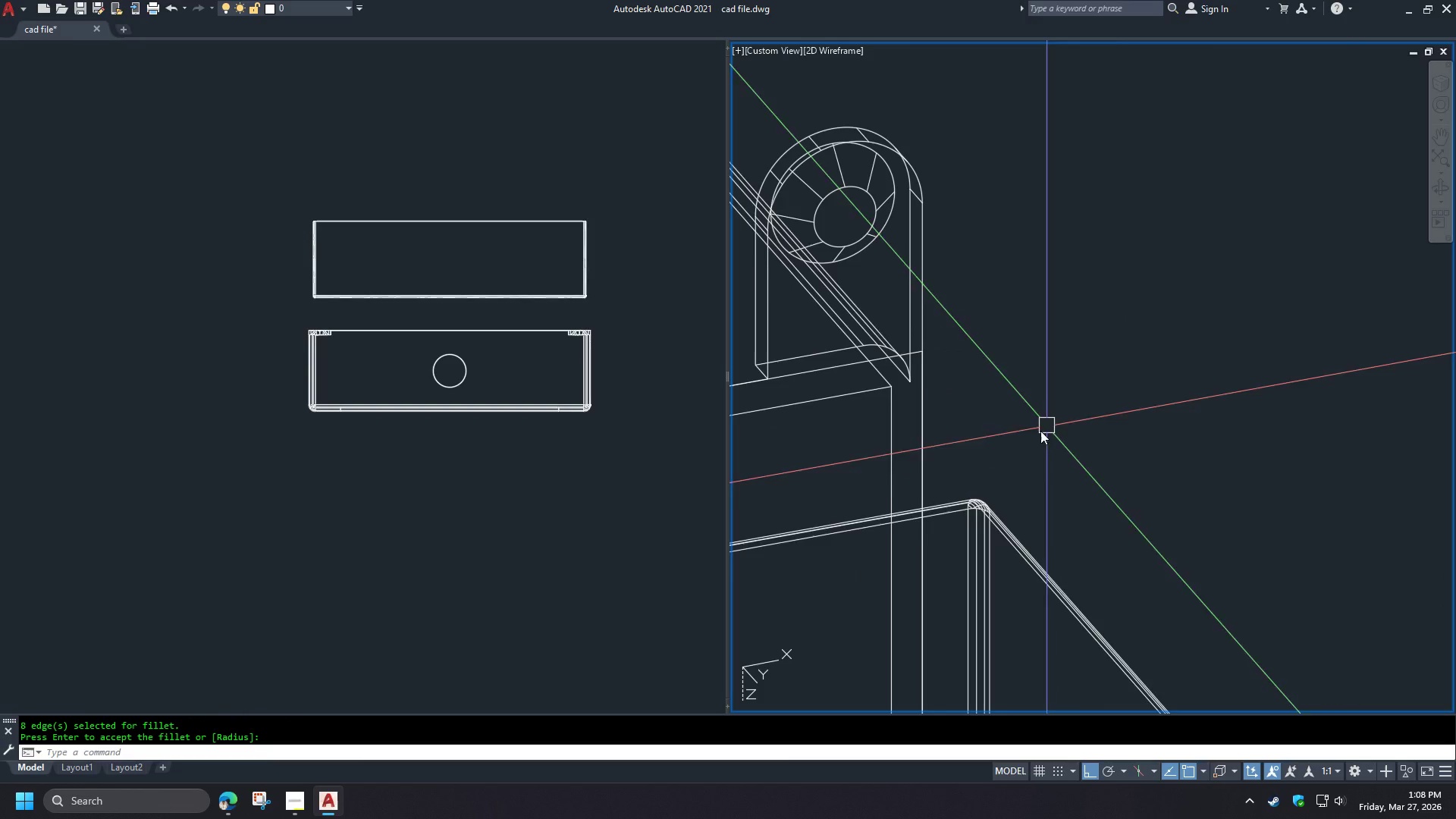 
scroll: coordinate [1164, 321], scroll_direction: down, amount: 3.0
 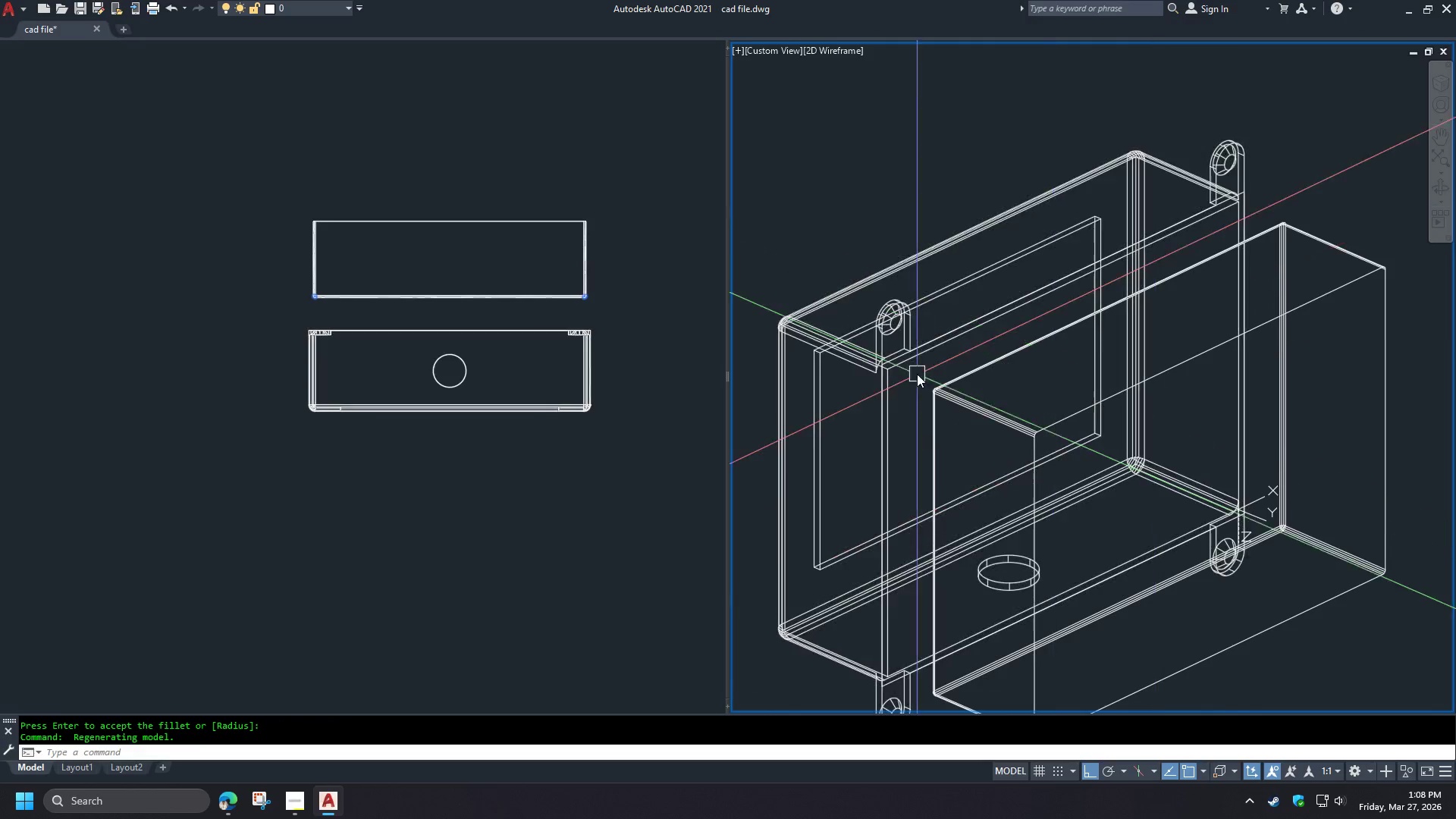 
hold_key(key=ControlLeft, duration=0.52)
left_click([911, 551])
 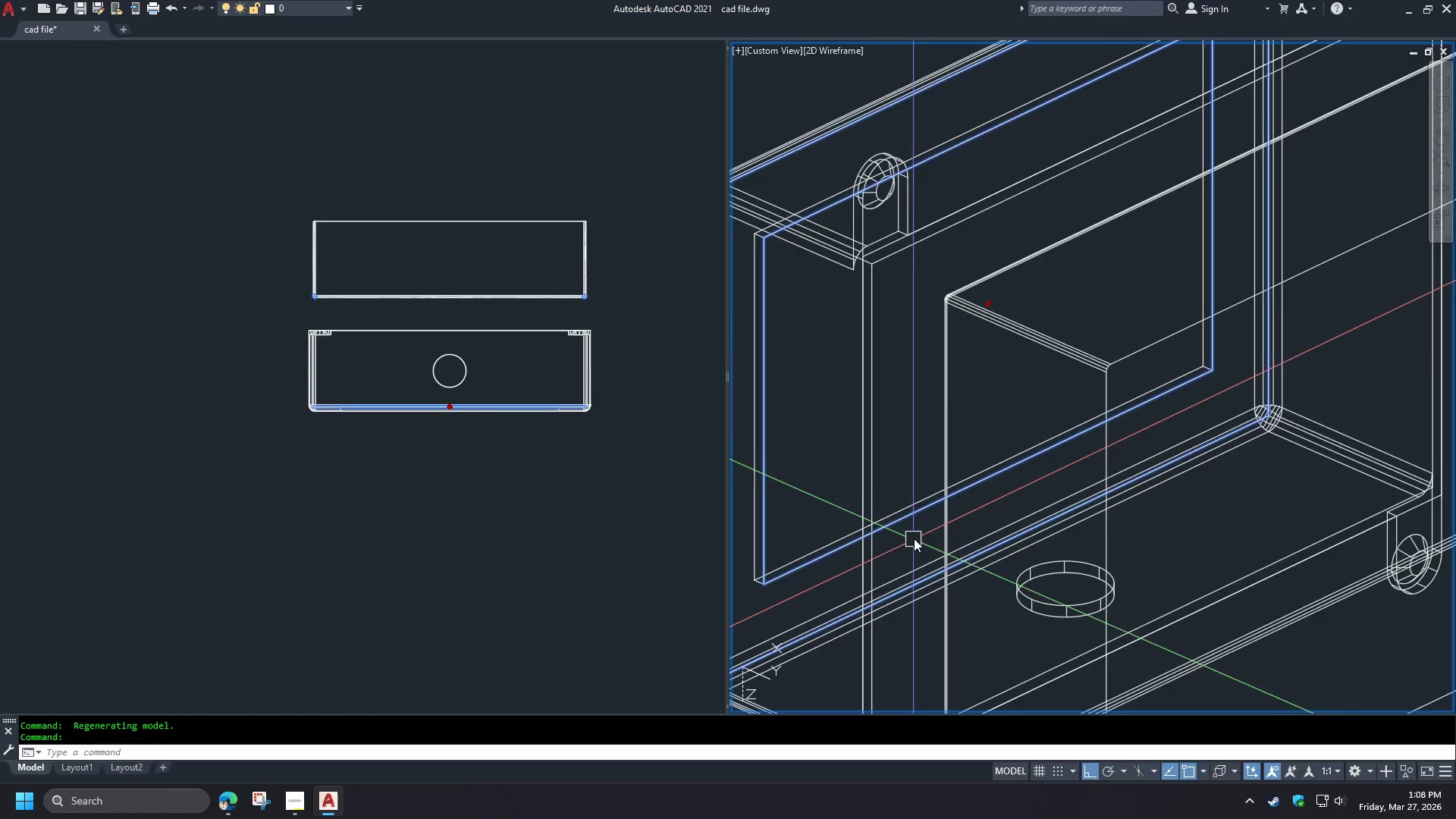 
scroll: coordinate [914, 546], scroll_direction: up, amount: 1.0
 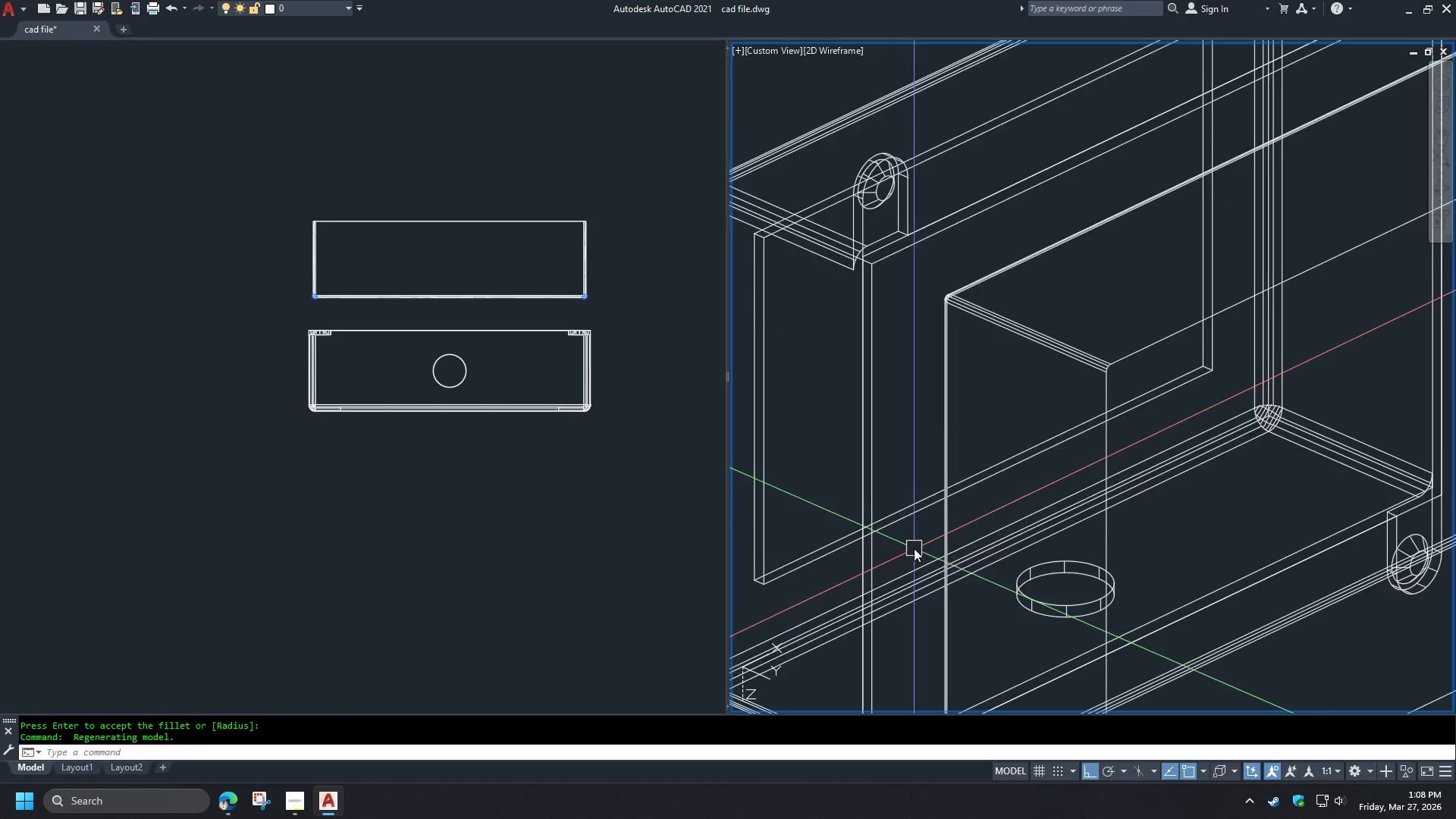 
scroll: coordinate [935, 510], scroll_direction: down, amount: 2.0
 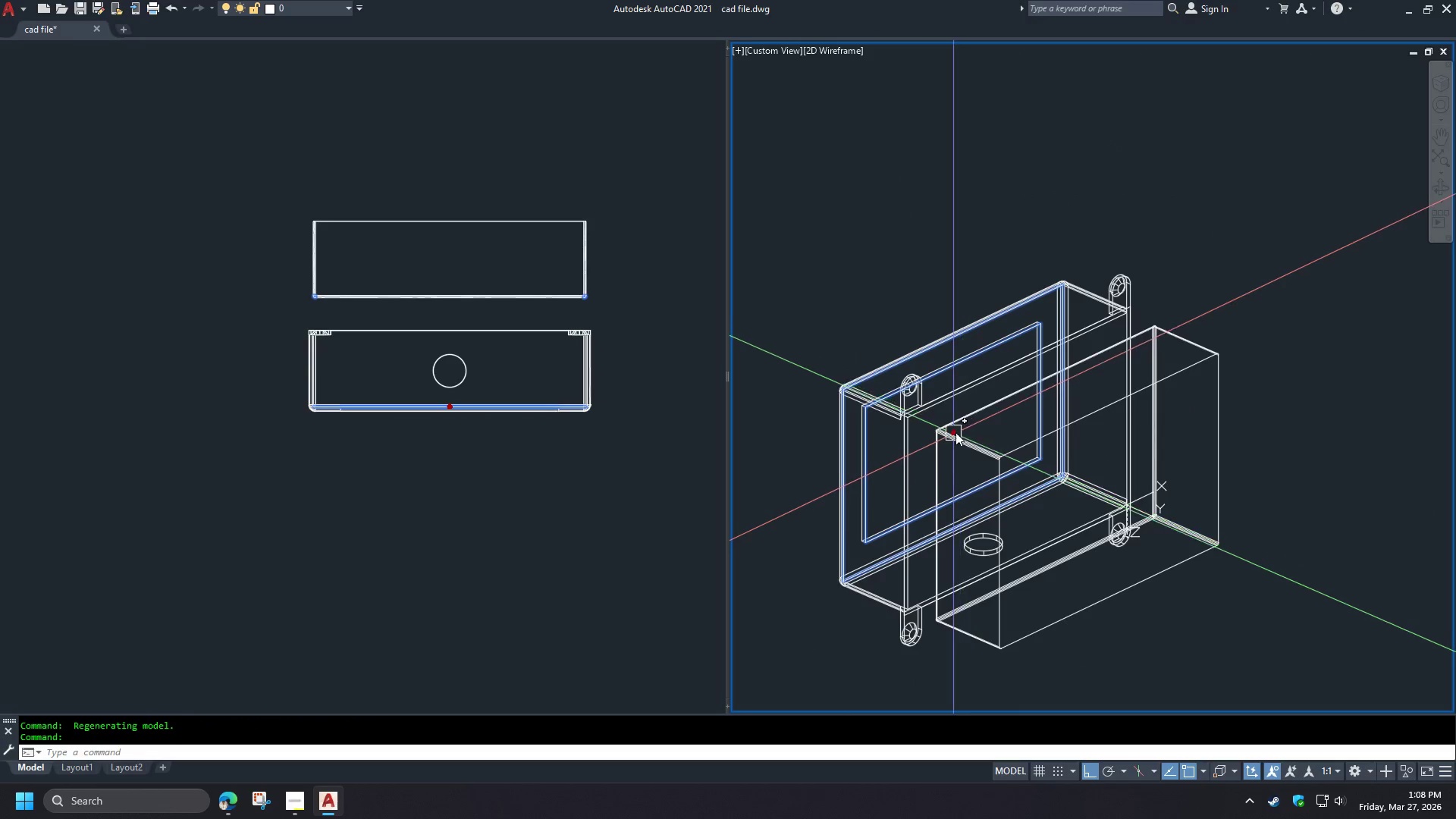 
left_click([956, 432])
 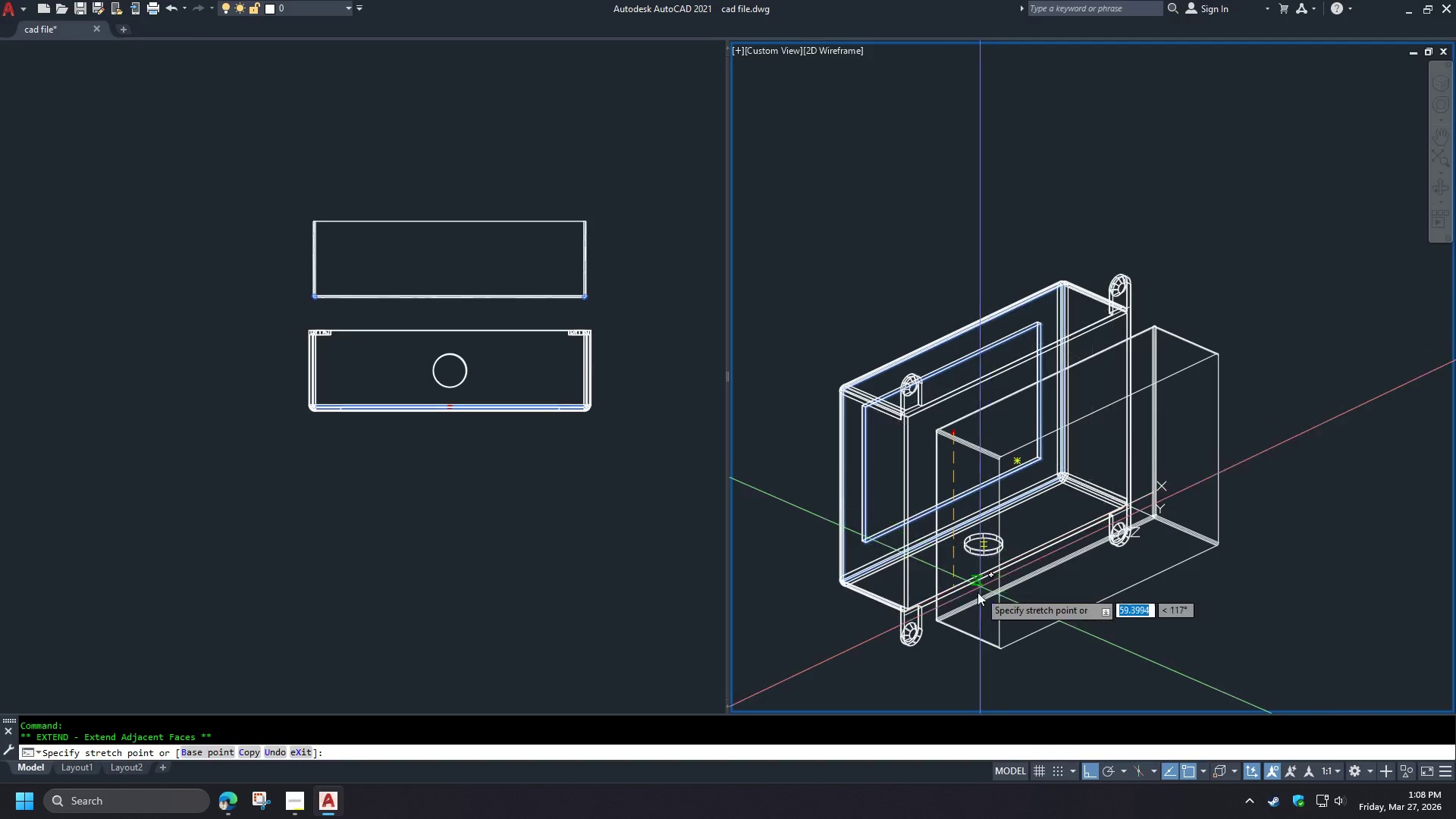 
scroll: coordinate [960, 589], scroll_direction: up, amount: 3.0
 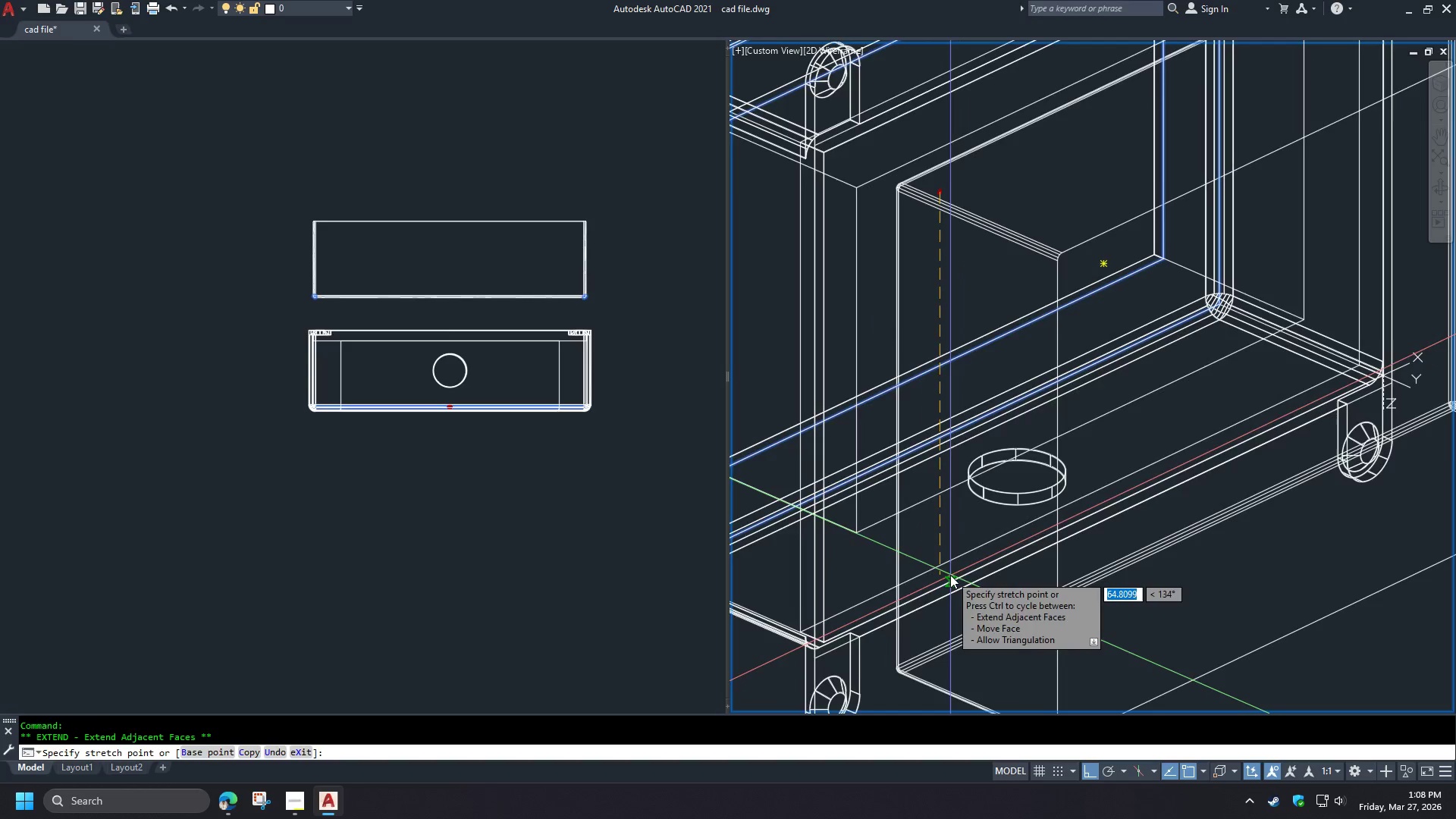 
left_click([950, 575])
 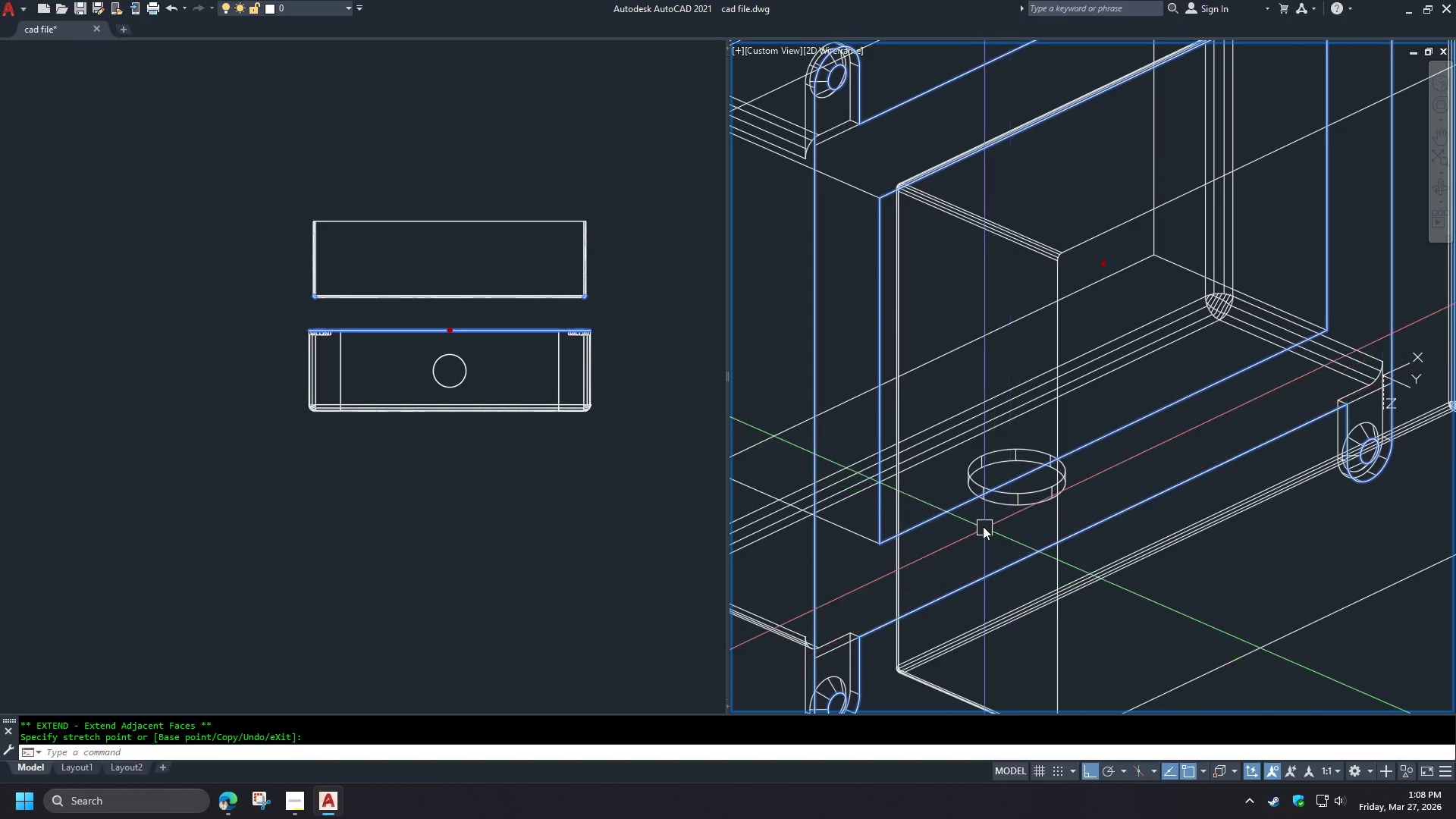 
scroll: coordinate [982, 525], scroll_direction: down, amount: 1.0
 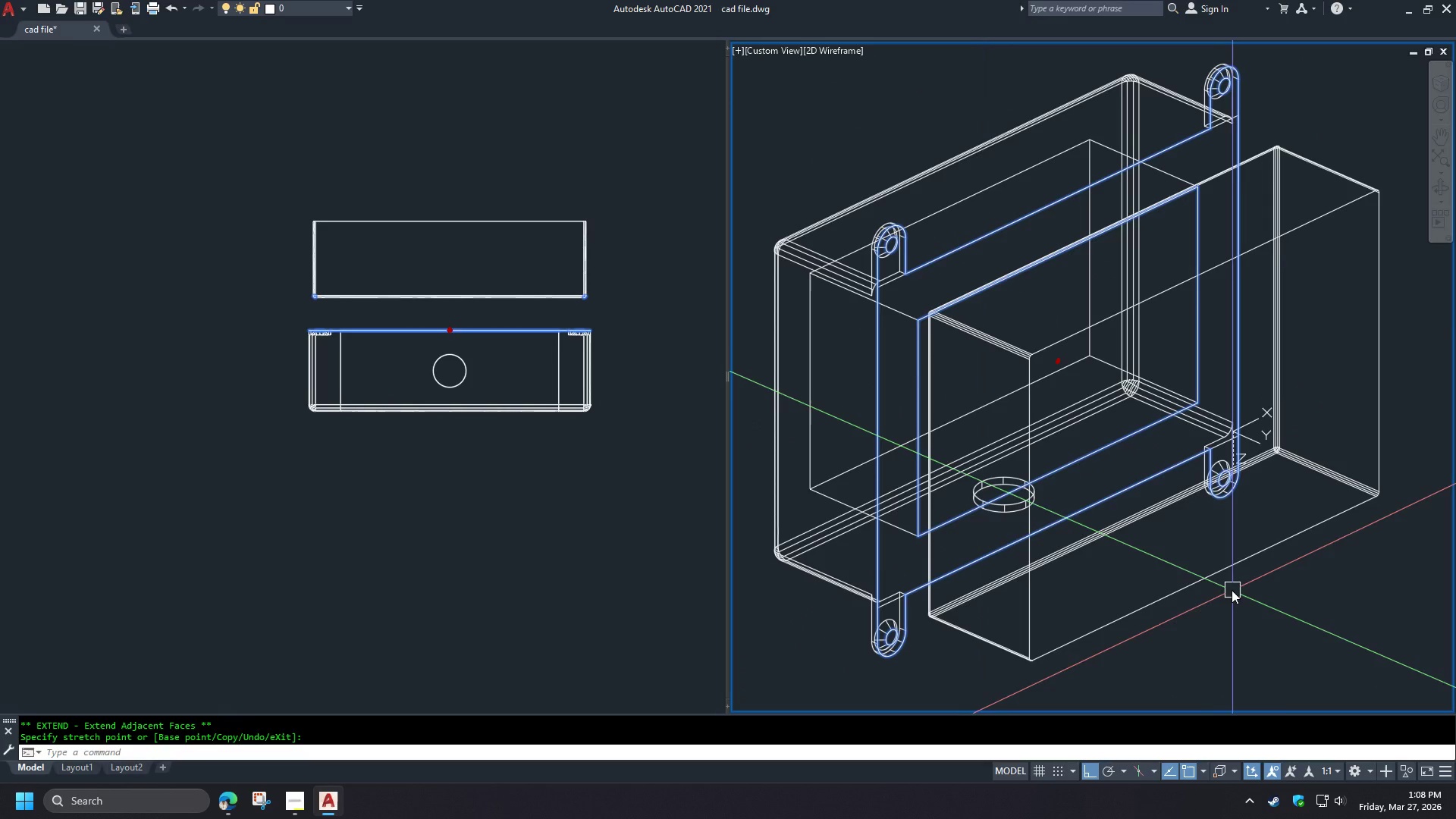 
key(Escape)
 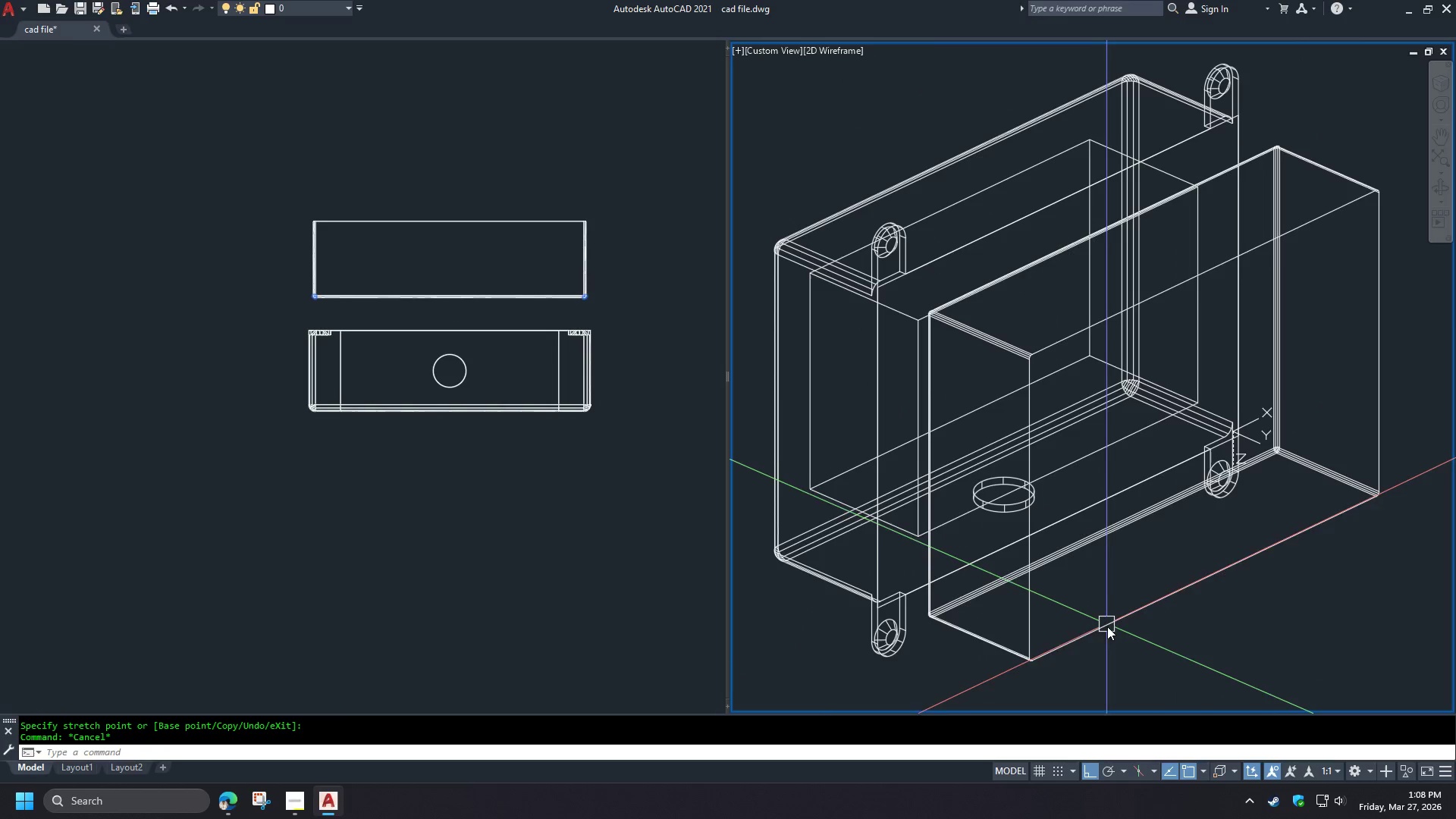 
left_click([1107, 627])
 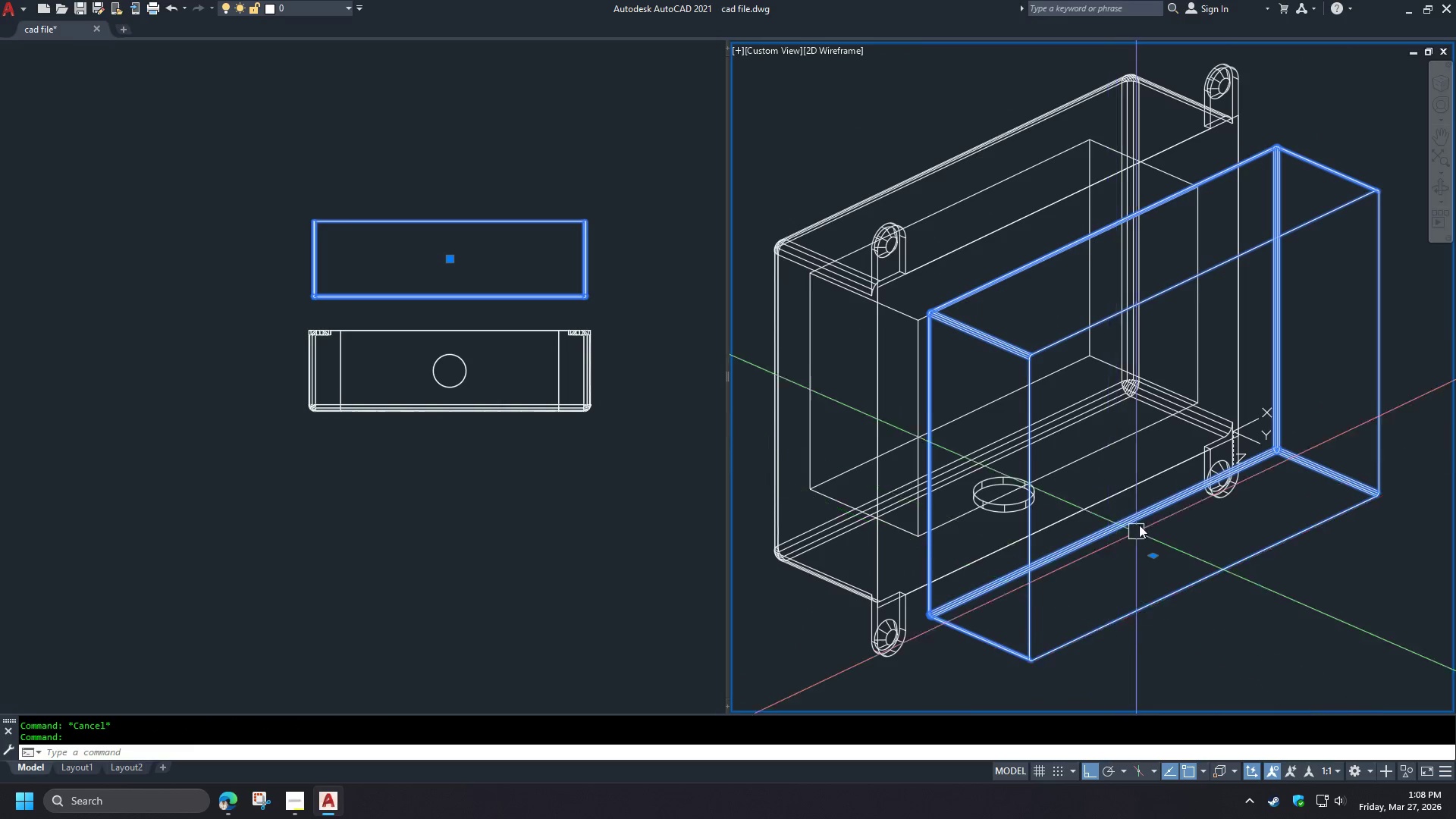 
scroll: coordinate [1148, 509], scroll_direction: down, amount: 1.0
 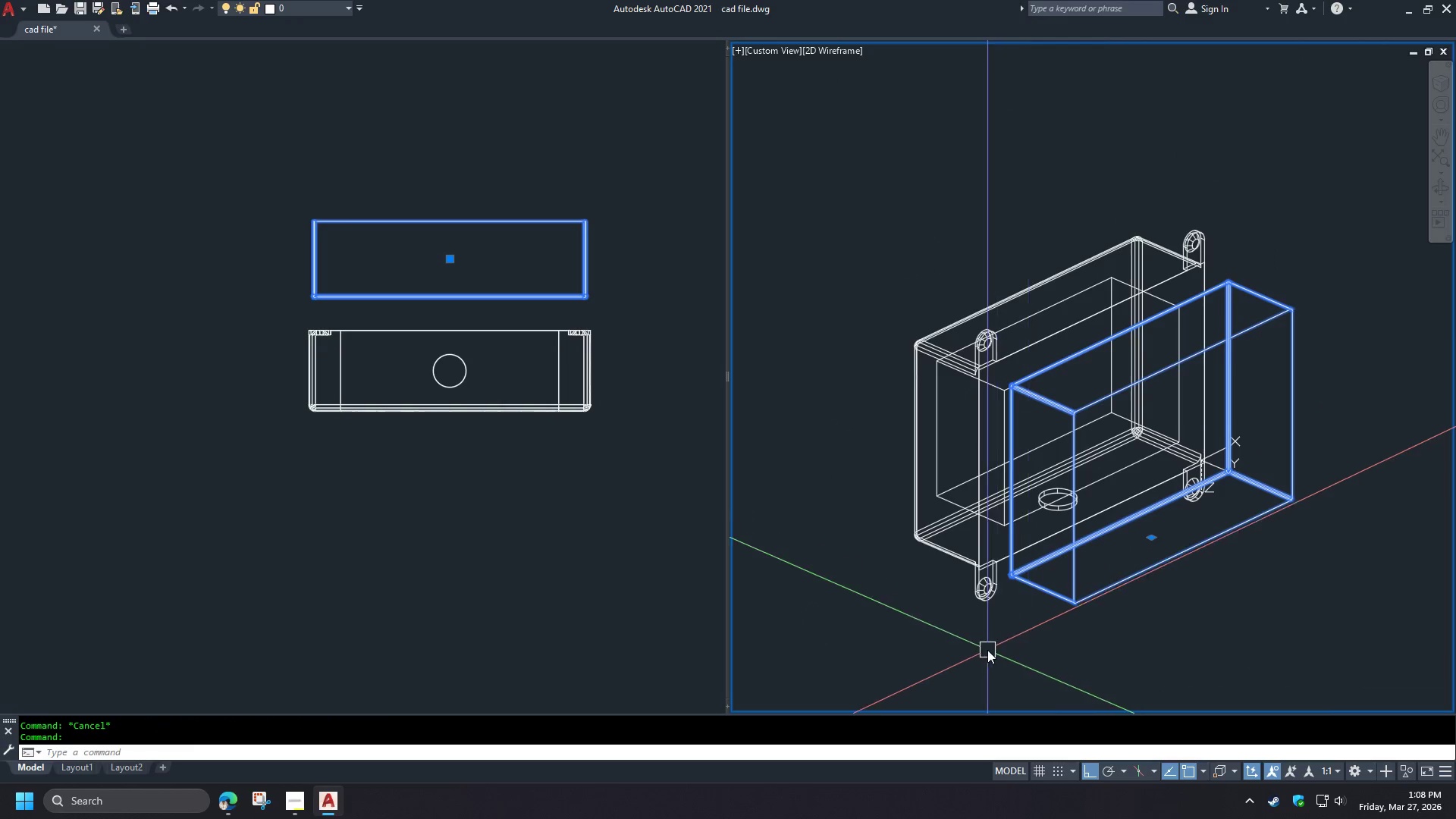 
key(M)
 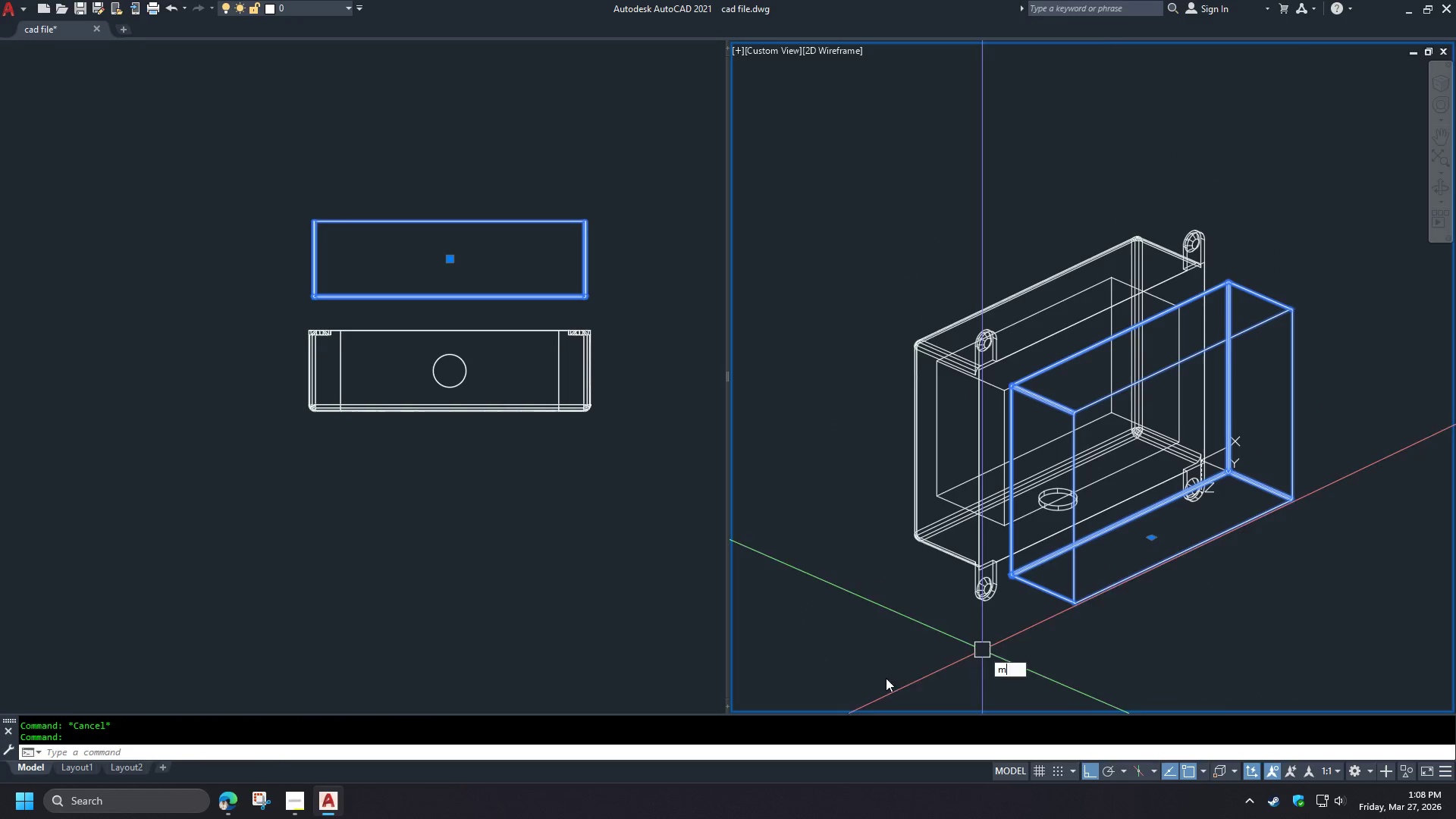 
key(Space)
 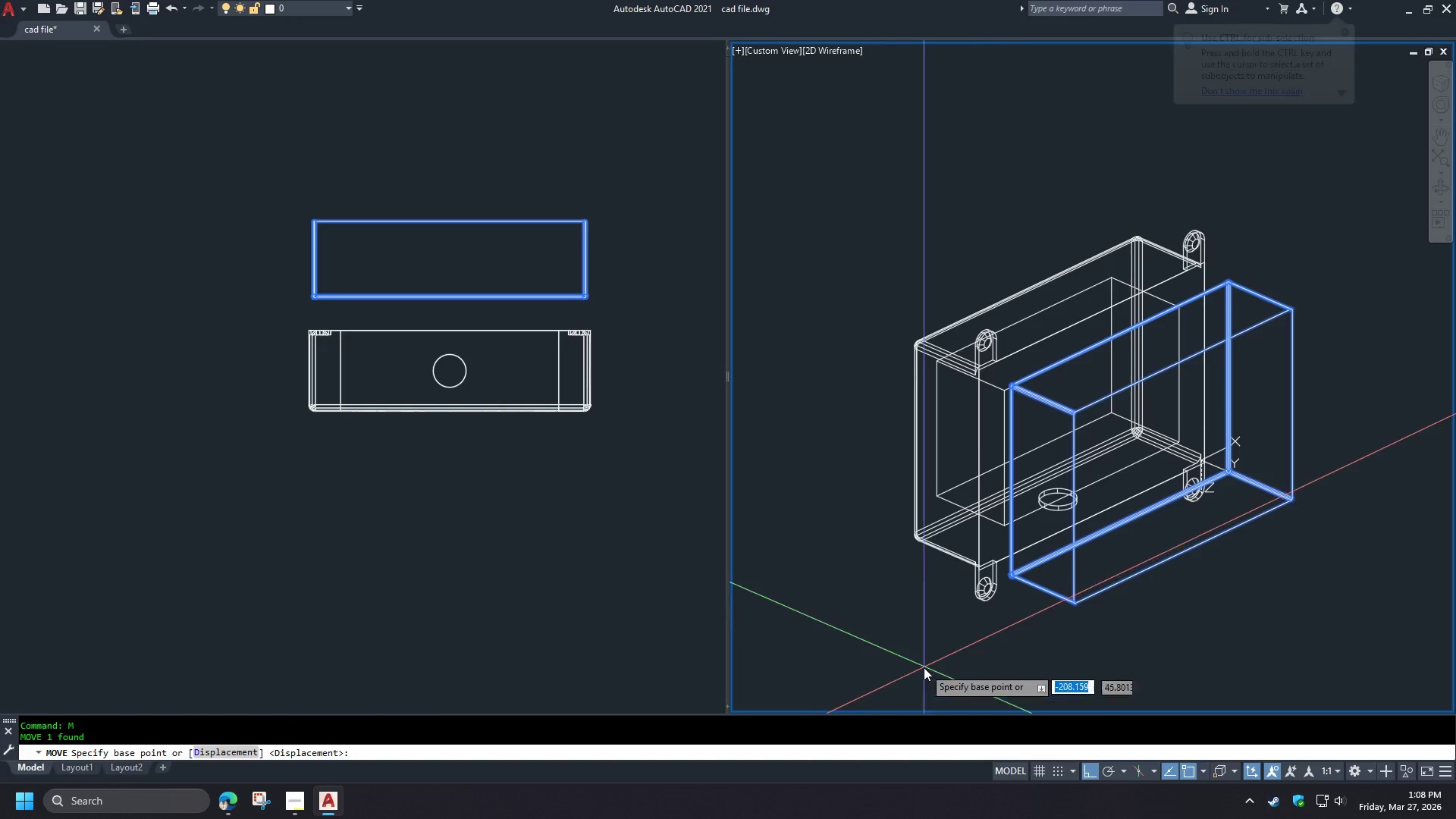 
left_click([924, 667])
 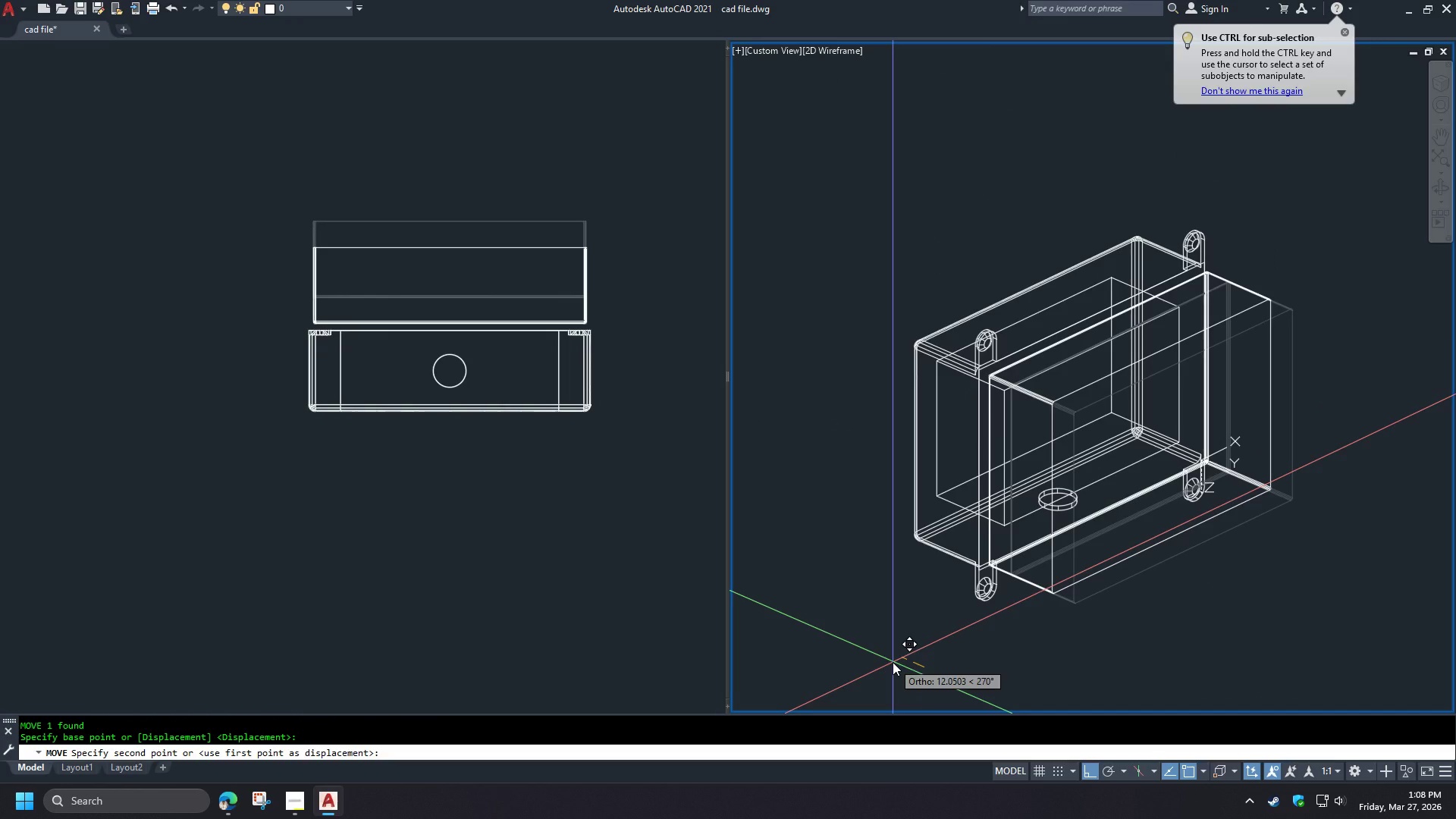 
type(50 su)
 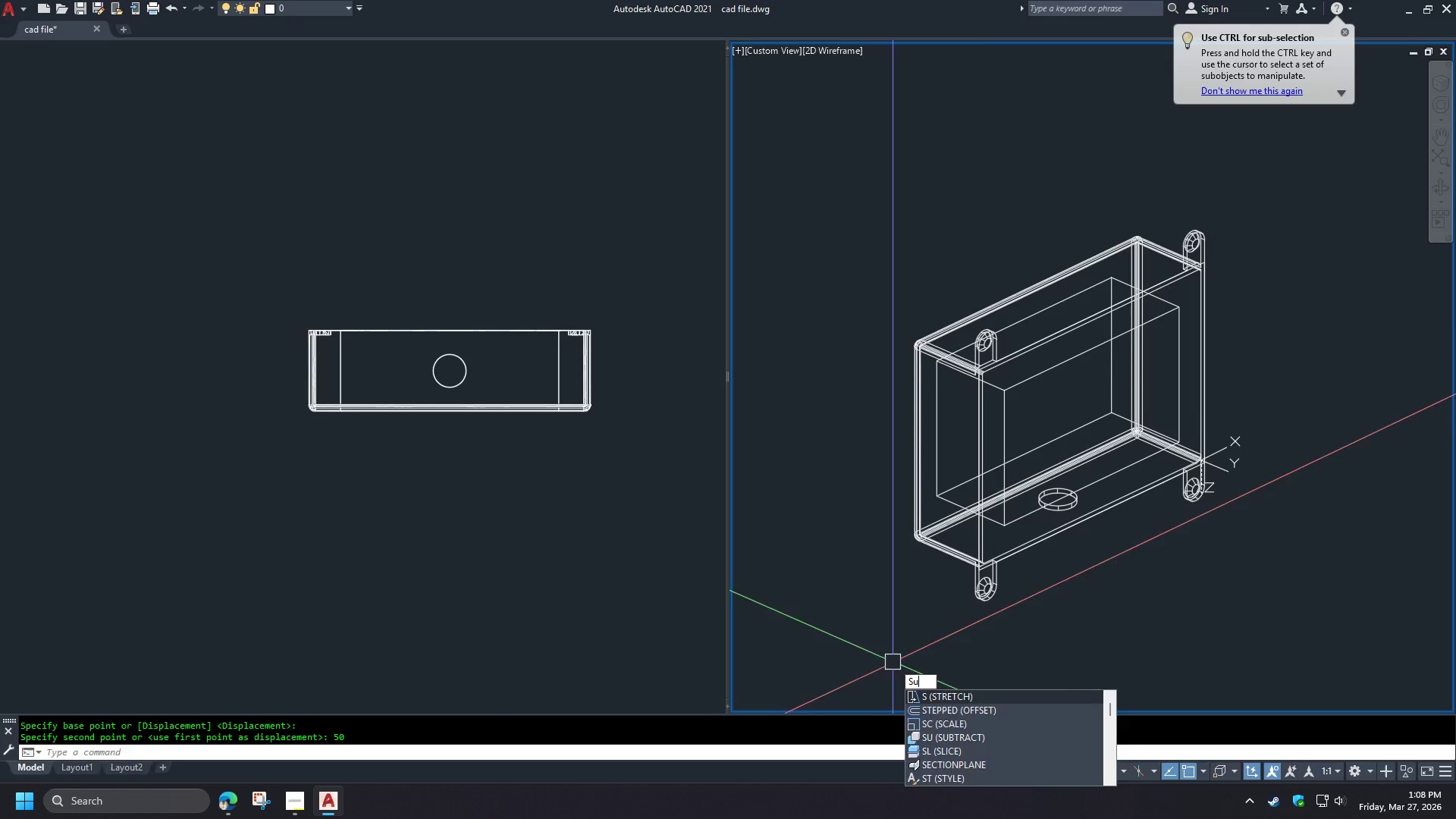 
key(Space)
 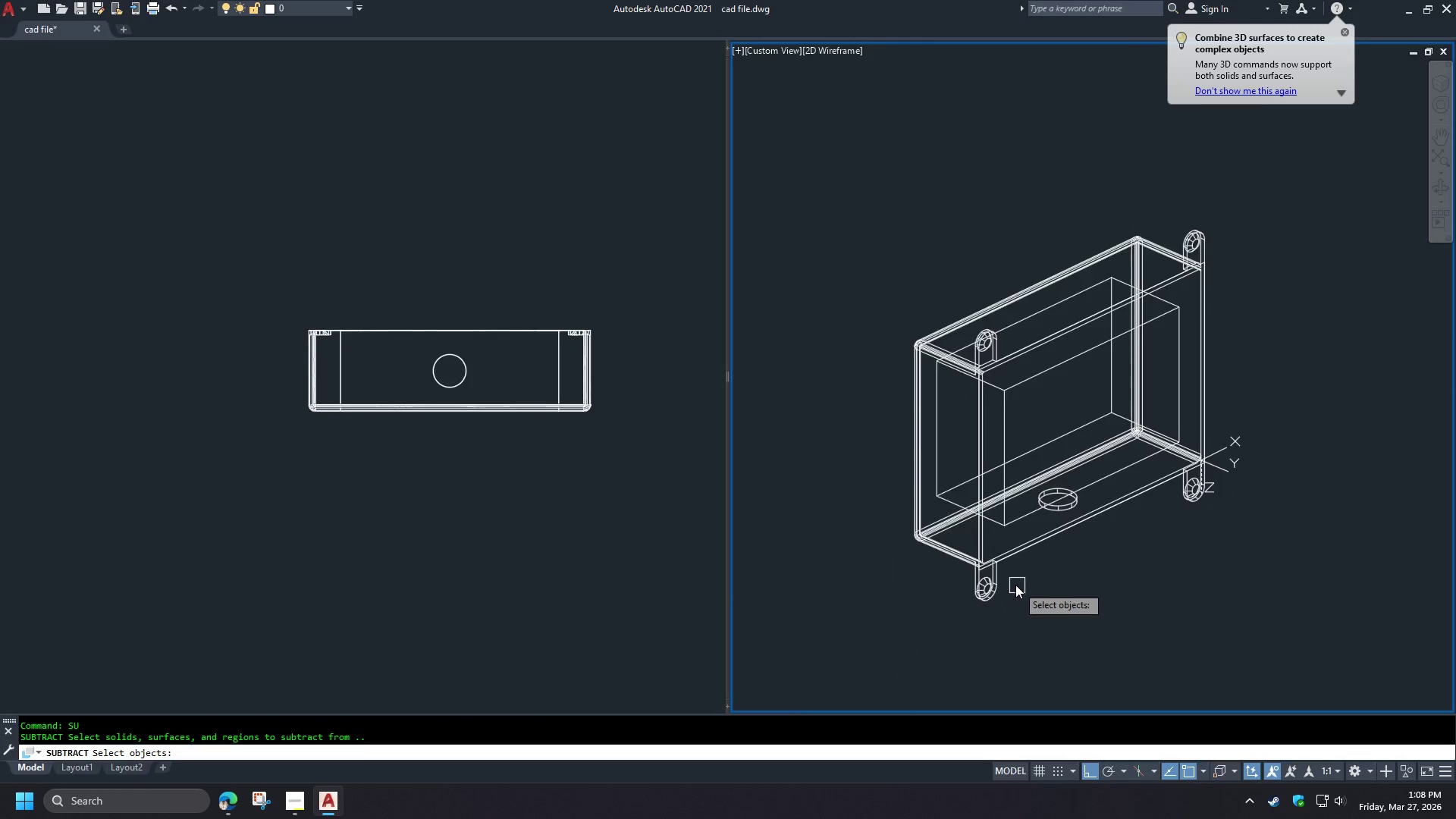 
scroll: coordinate [1000, 578], scroll_direction: up, amount: 1.0
 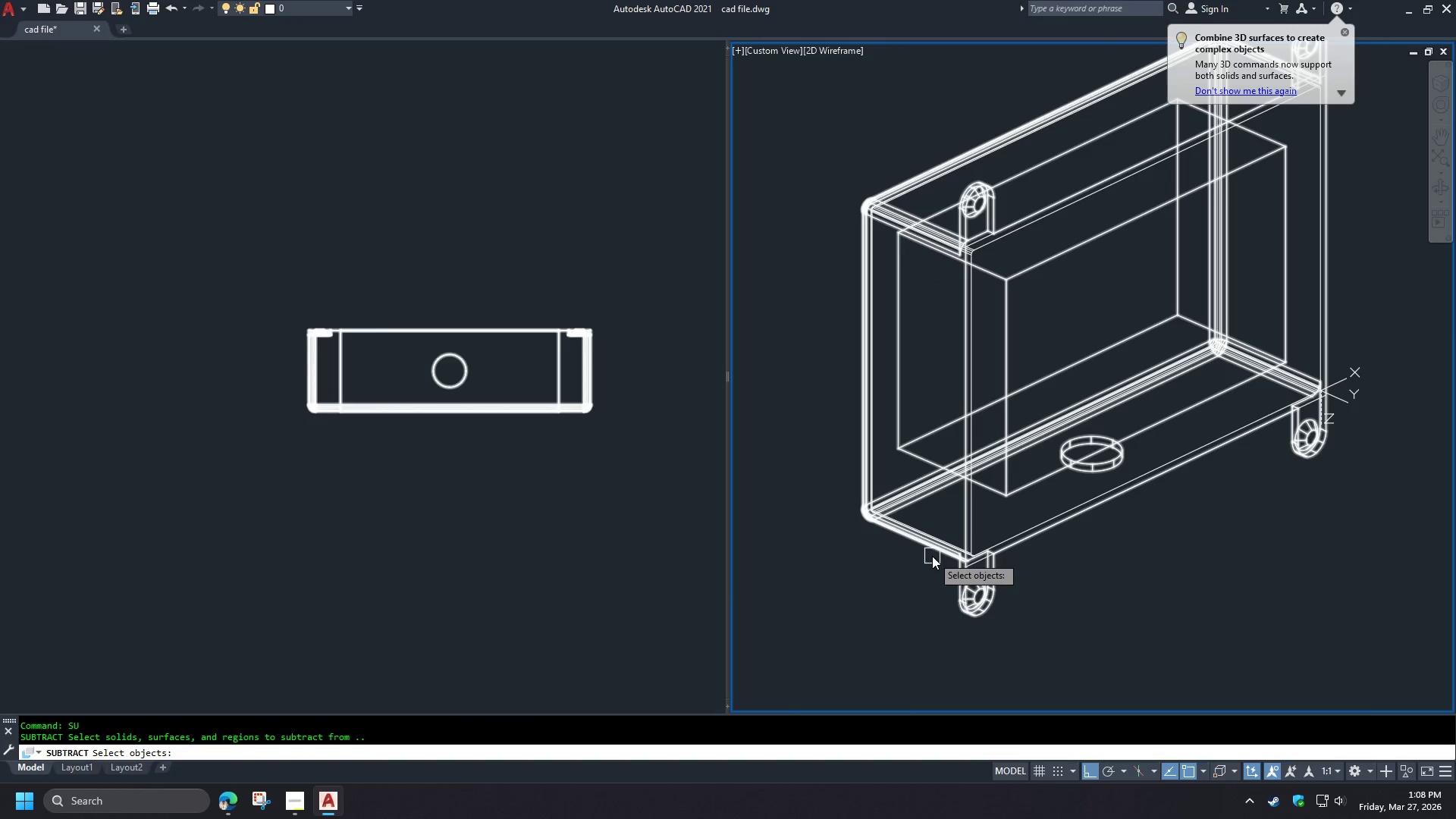 
left_click([933, 556])
 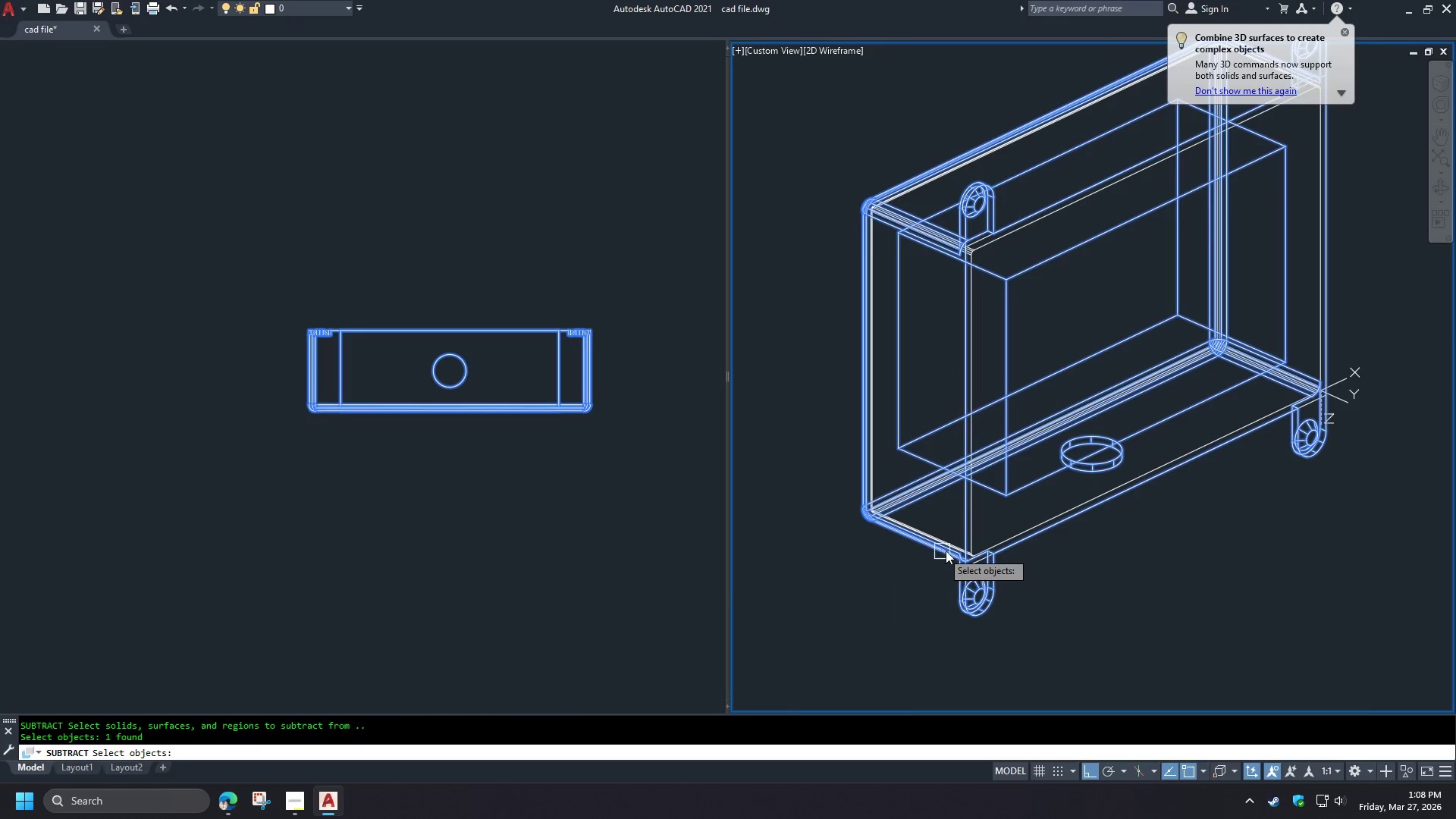 
key(Space)
 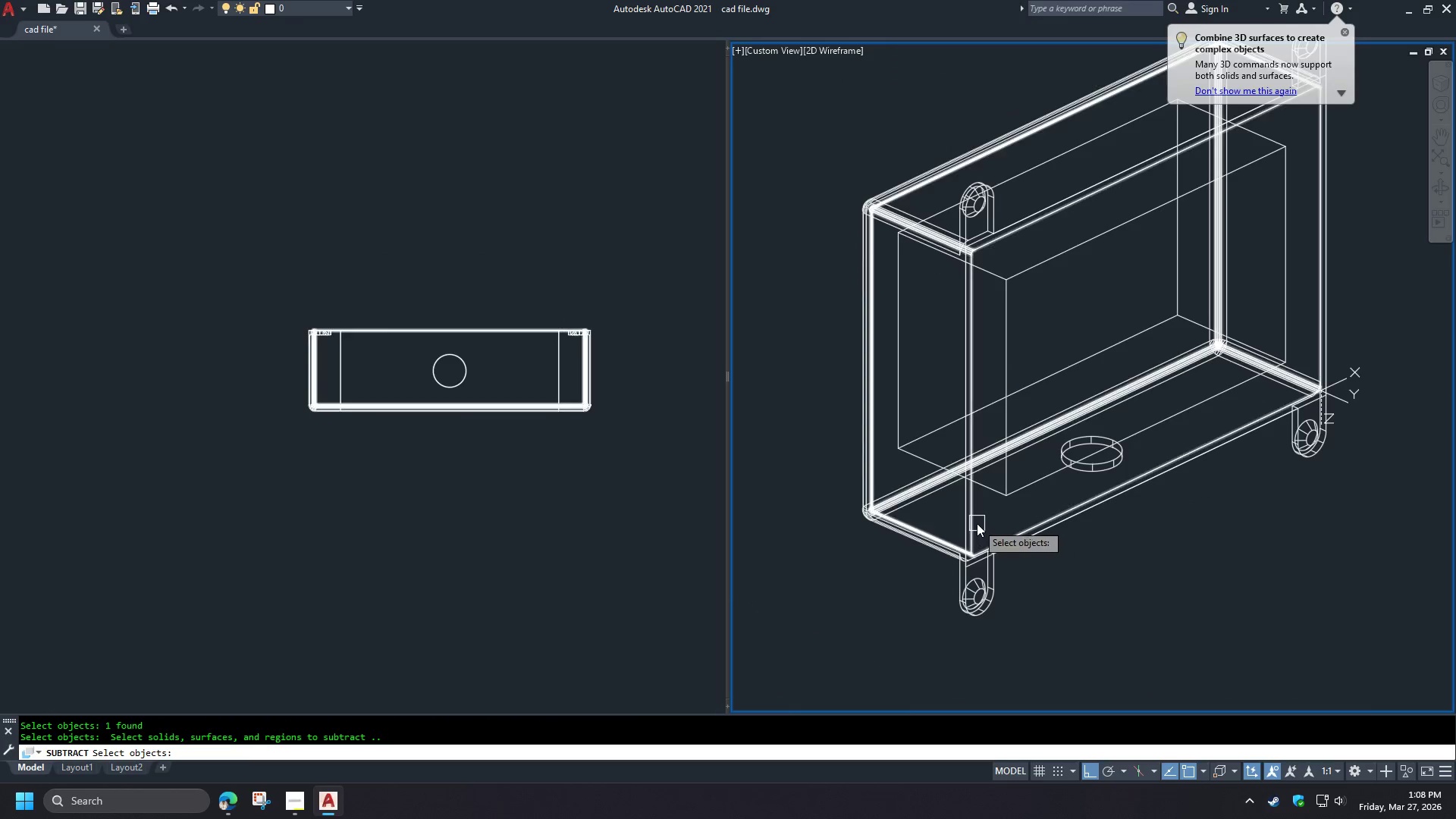 
left_click([977, 523])
 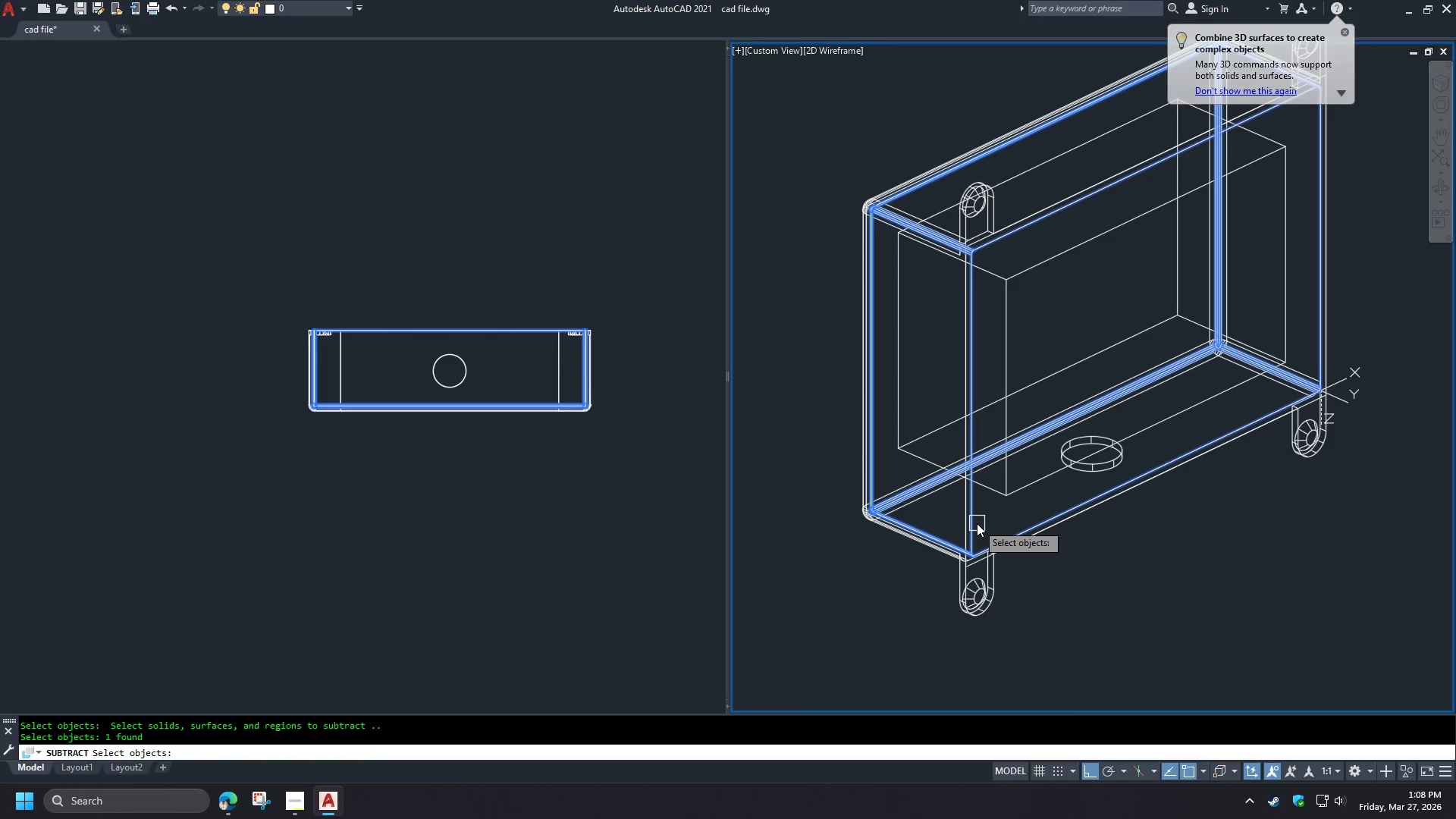 
key(Space)
 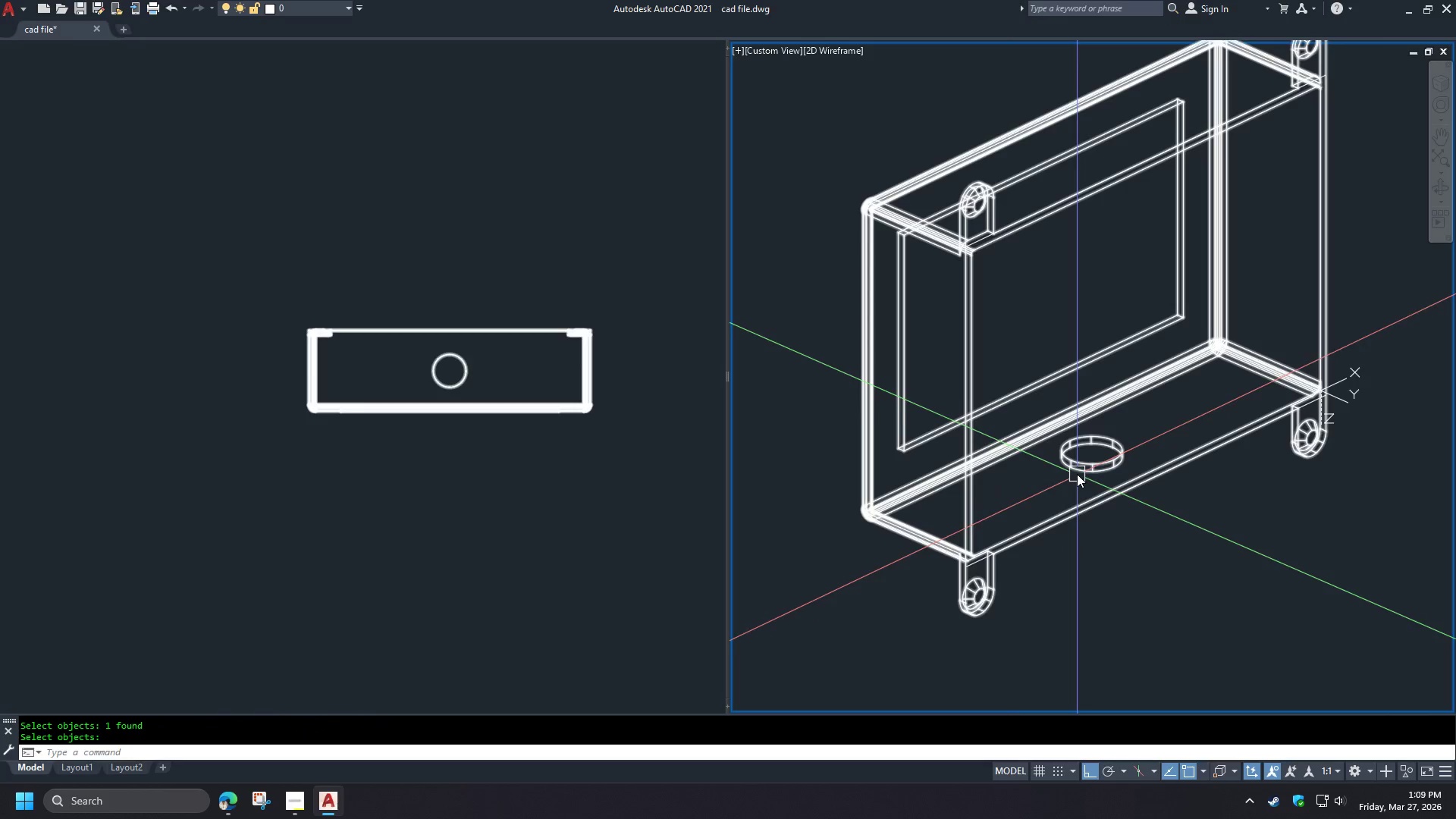 
type(vs ws )
 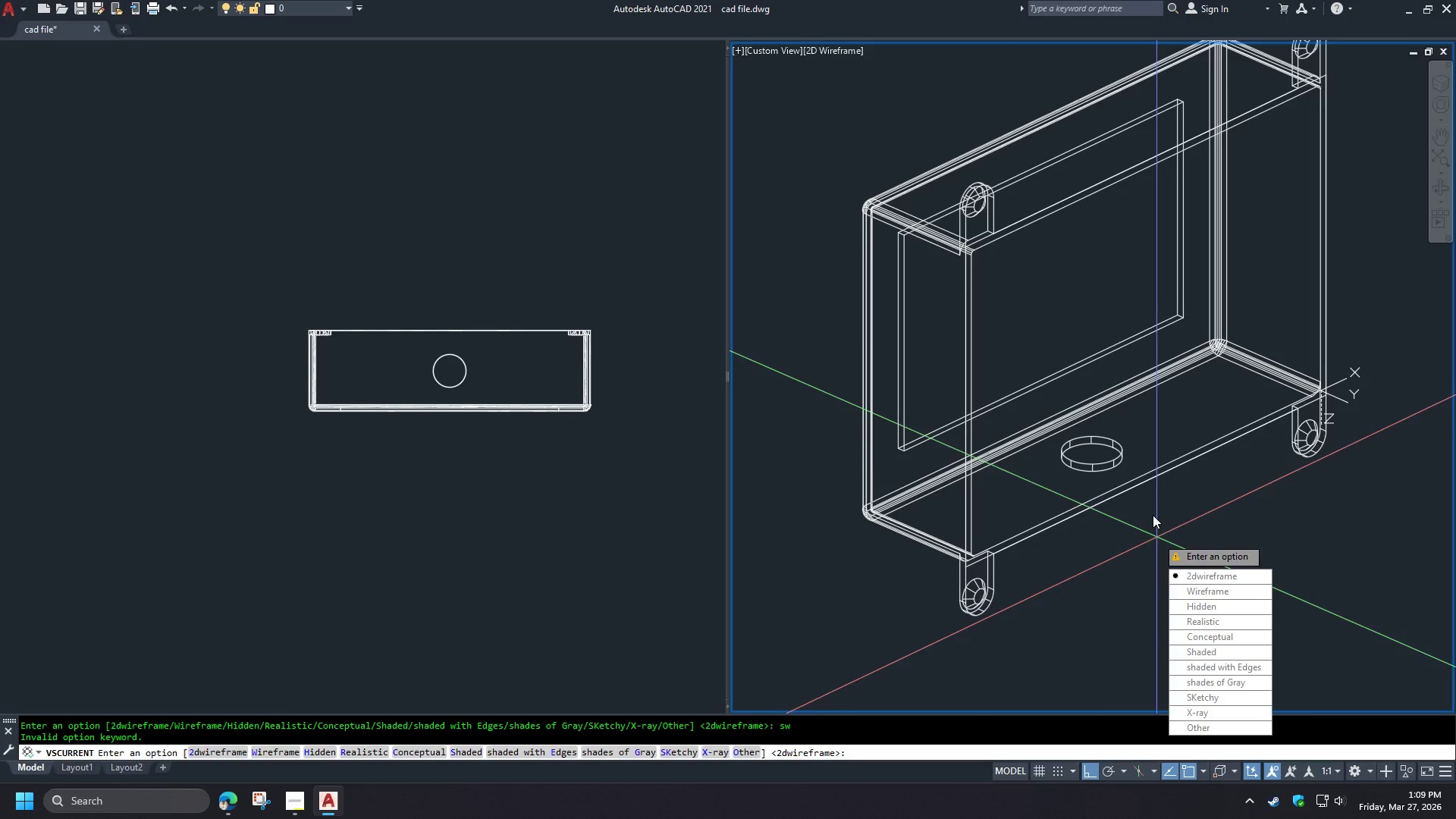 
key(Escape)
type(vs )
 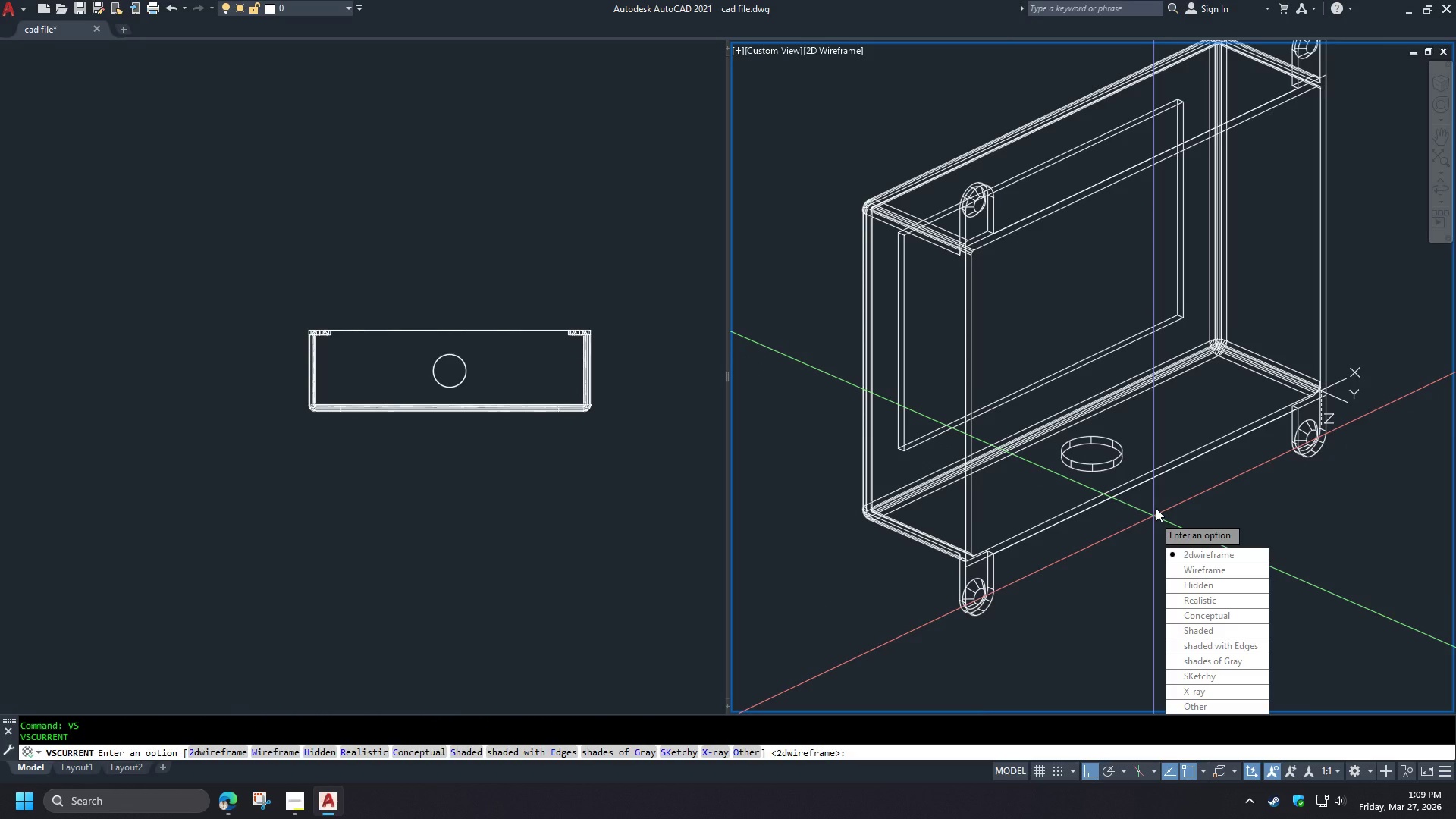 
key(S)
 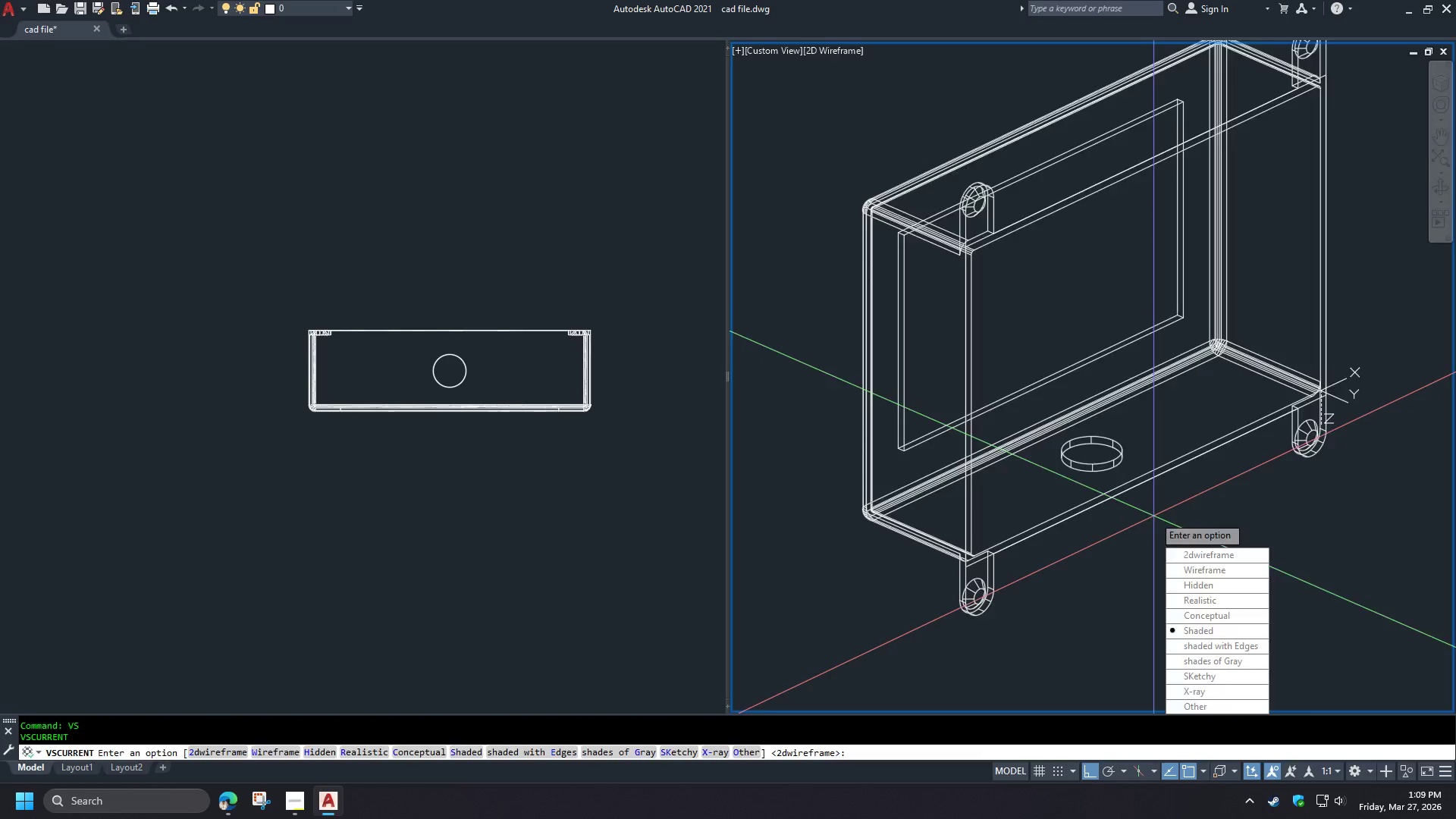 
key(Space)
 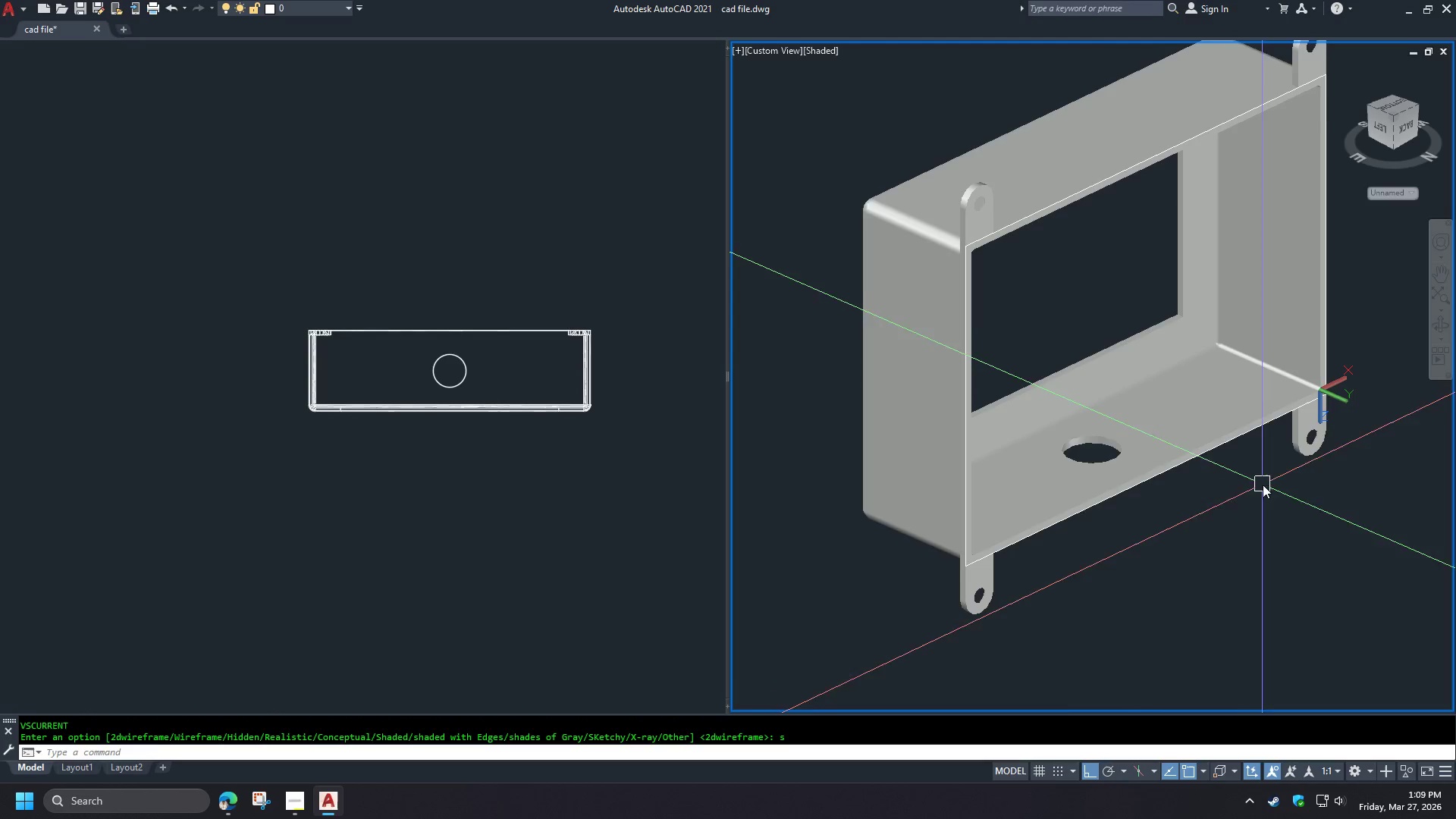 
hold_key(key=ShiftLeft, duration=1.5)
 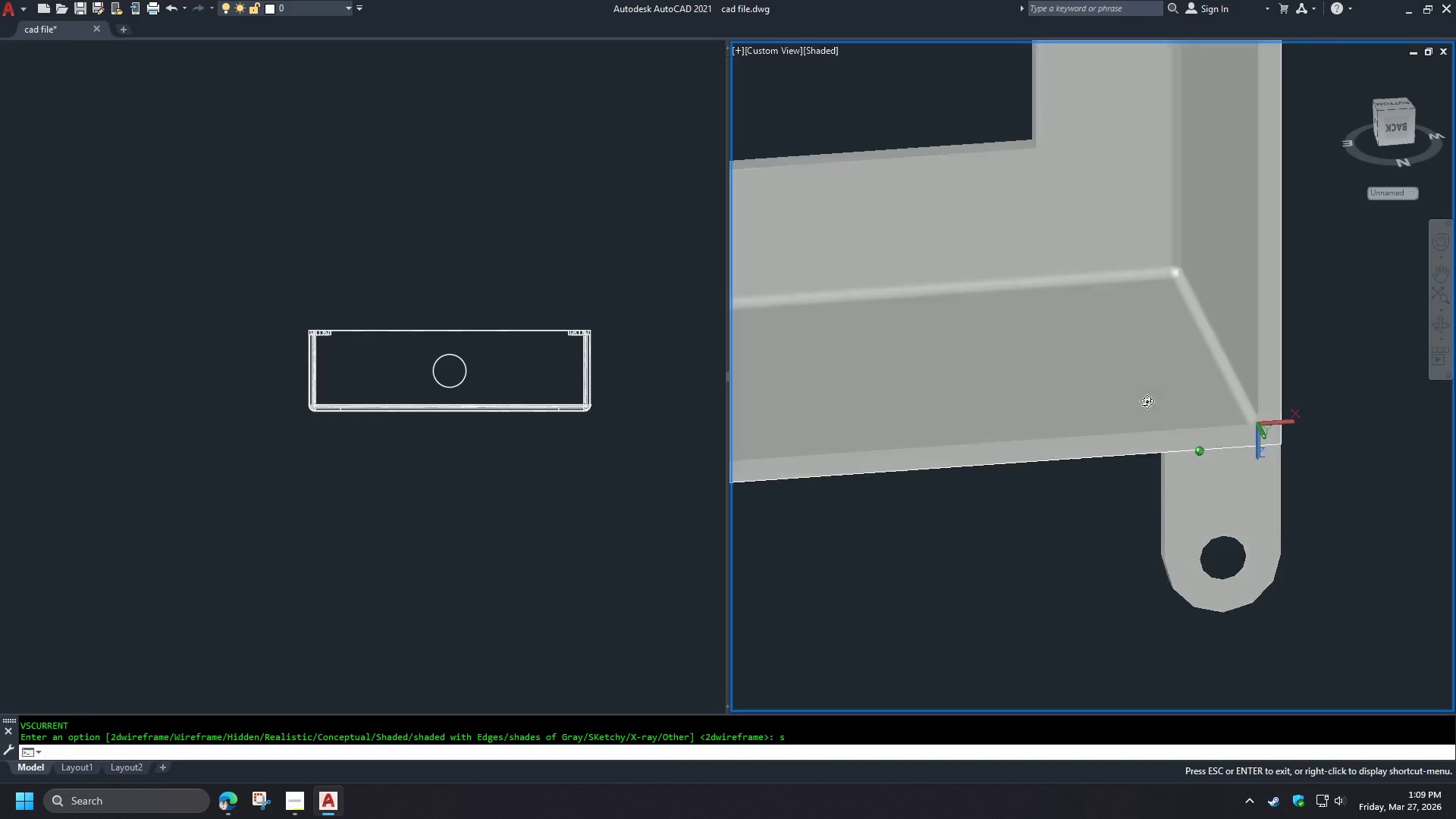 
scroll: coordinate [1228, 369], scroll_direction: up, amount: 3.0
 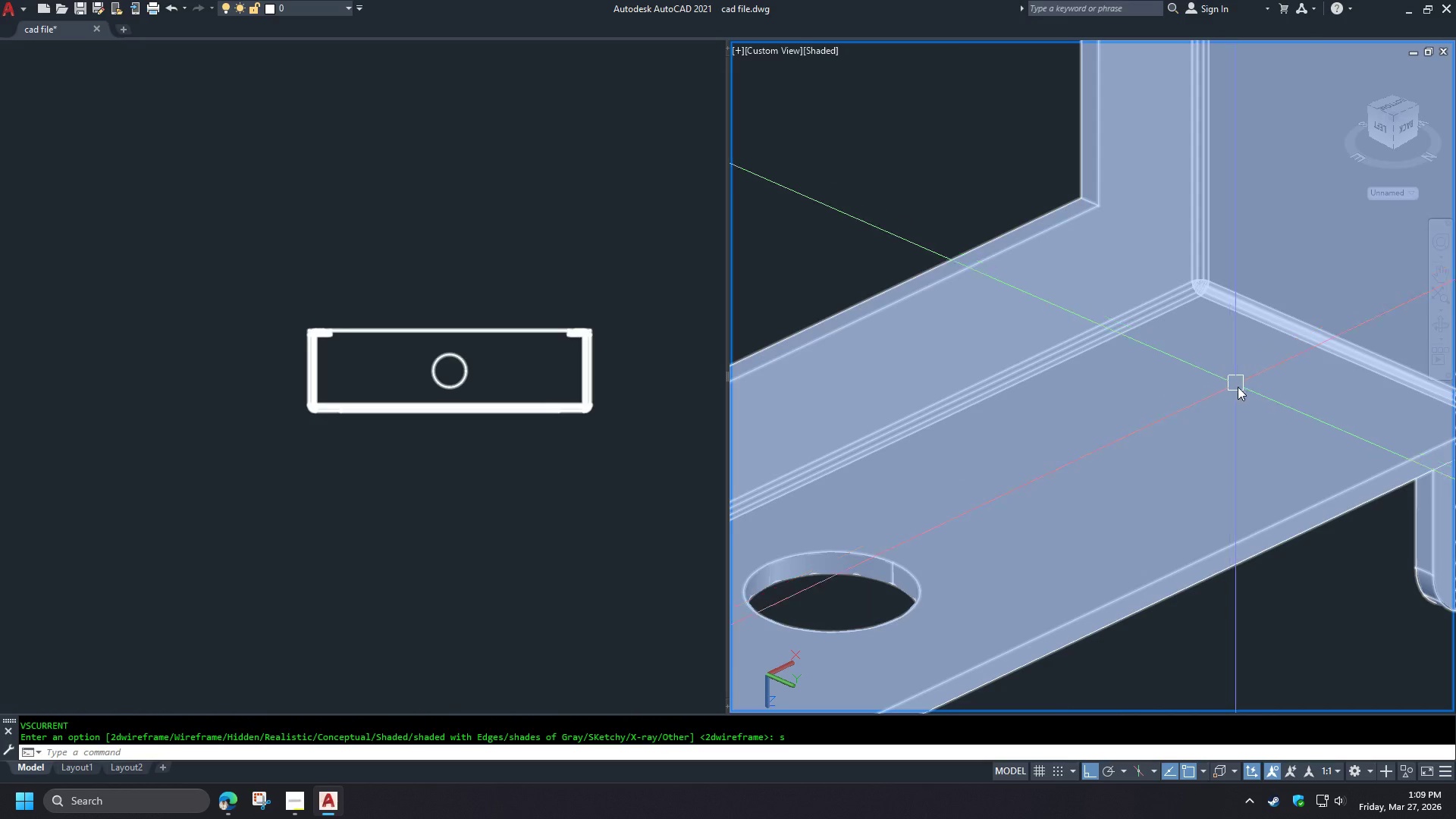 
hold_key(key=ShiftLeft, duration=1.52)
 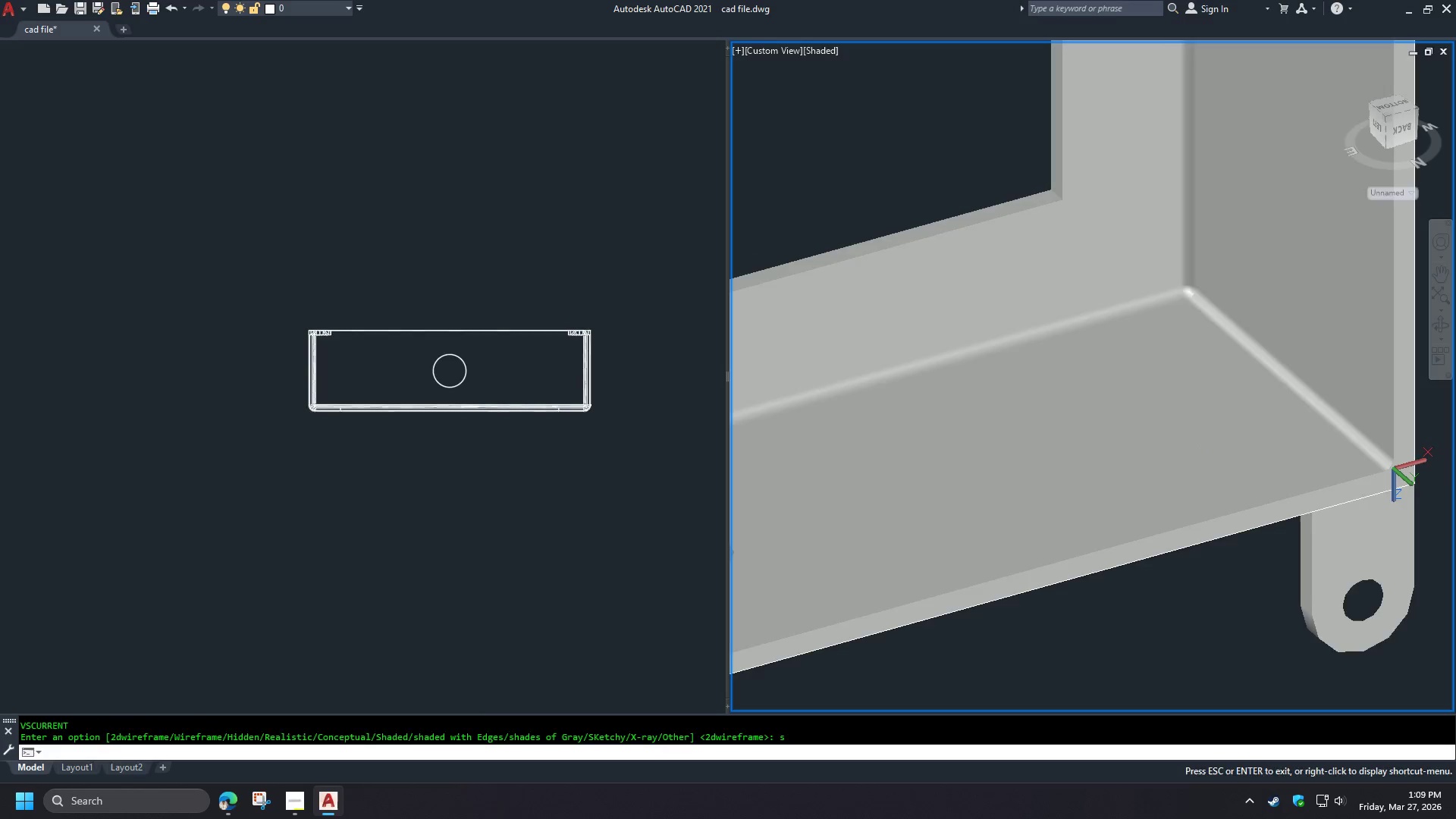 
hold_key(key=ShiftLeft, duration=0.55)
 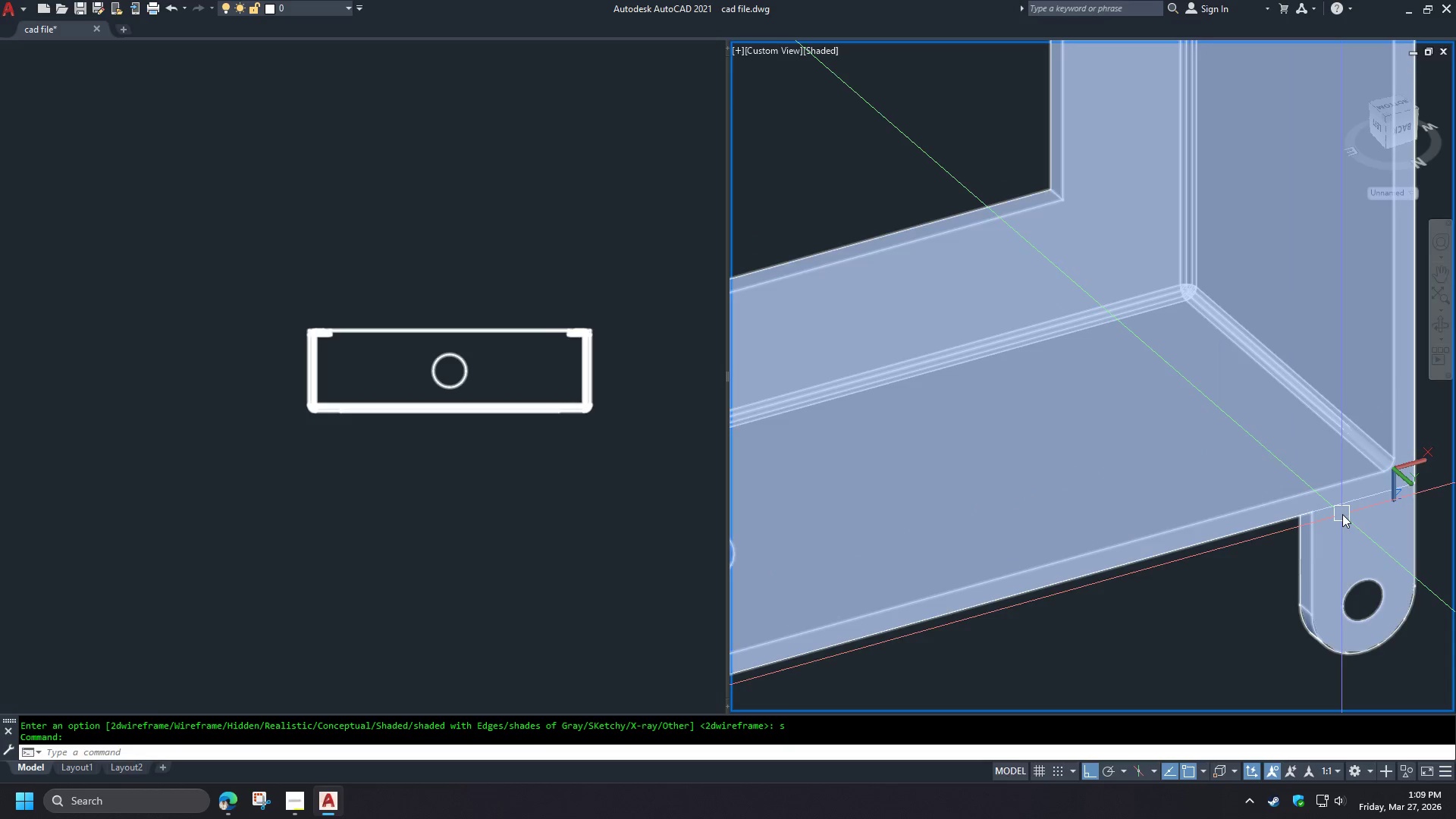 
scroll: coordinate [1256, 503], scroll_direction: up, amount: 7.0
 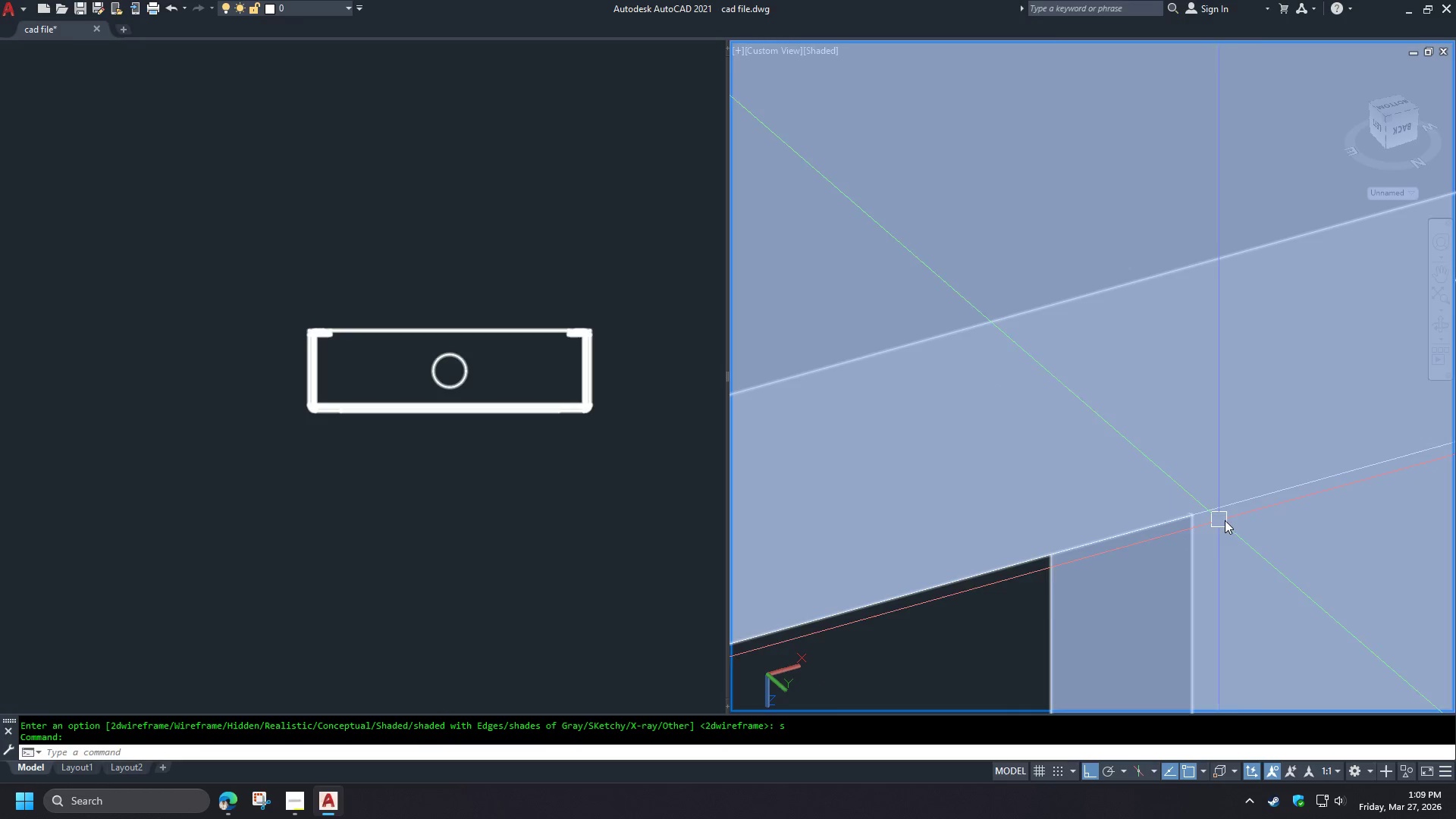 
scroll: coordinate [1078, 460], scroll_direction: down, amount: 4.0
 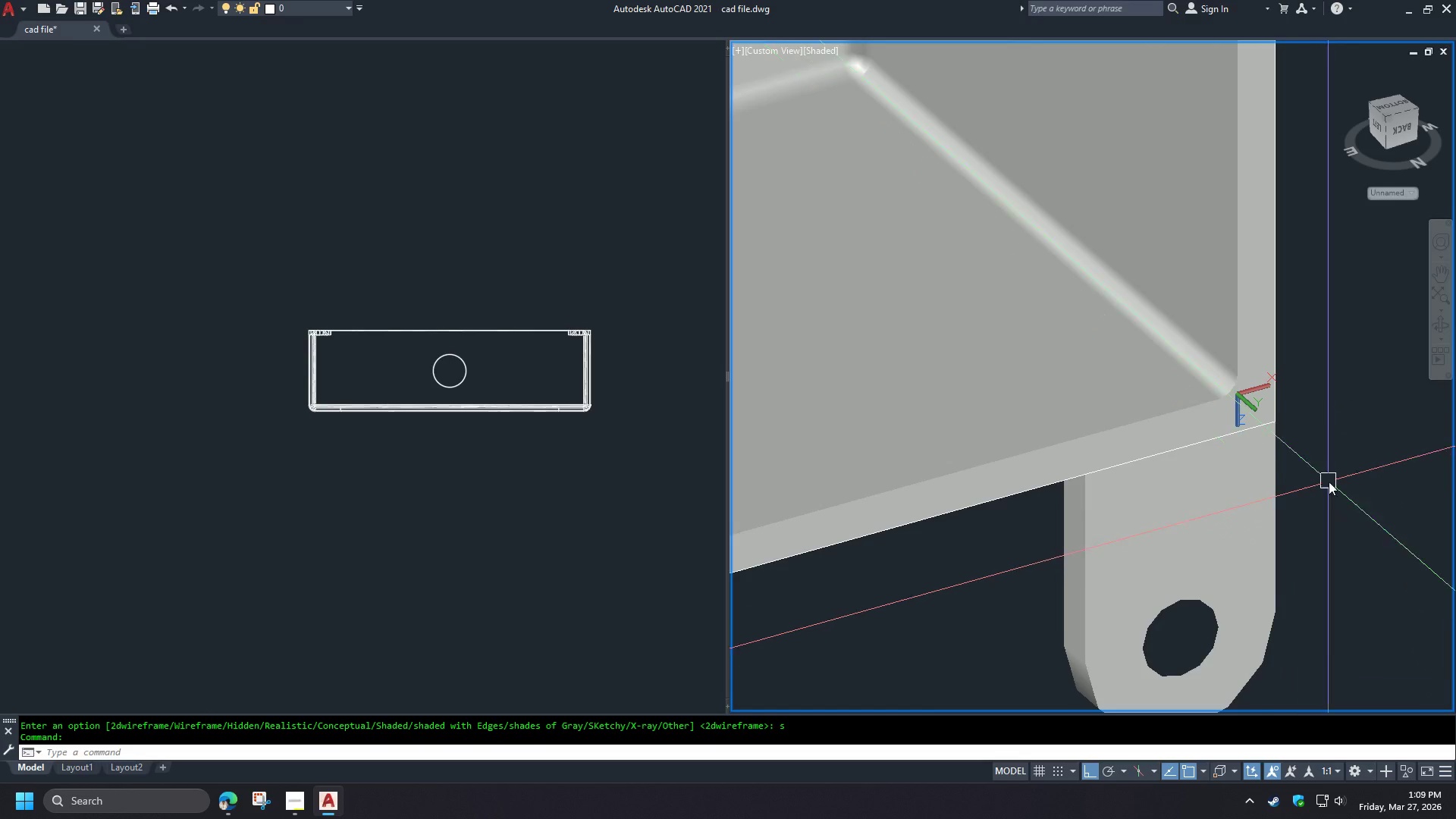 
left_click_drag(start_coordinate=[1216, 438], to_coordinate=[1235, 453])
 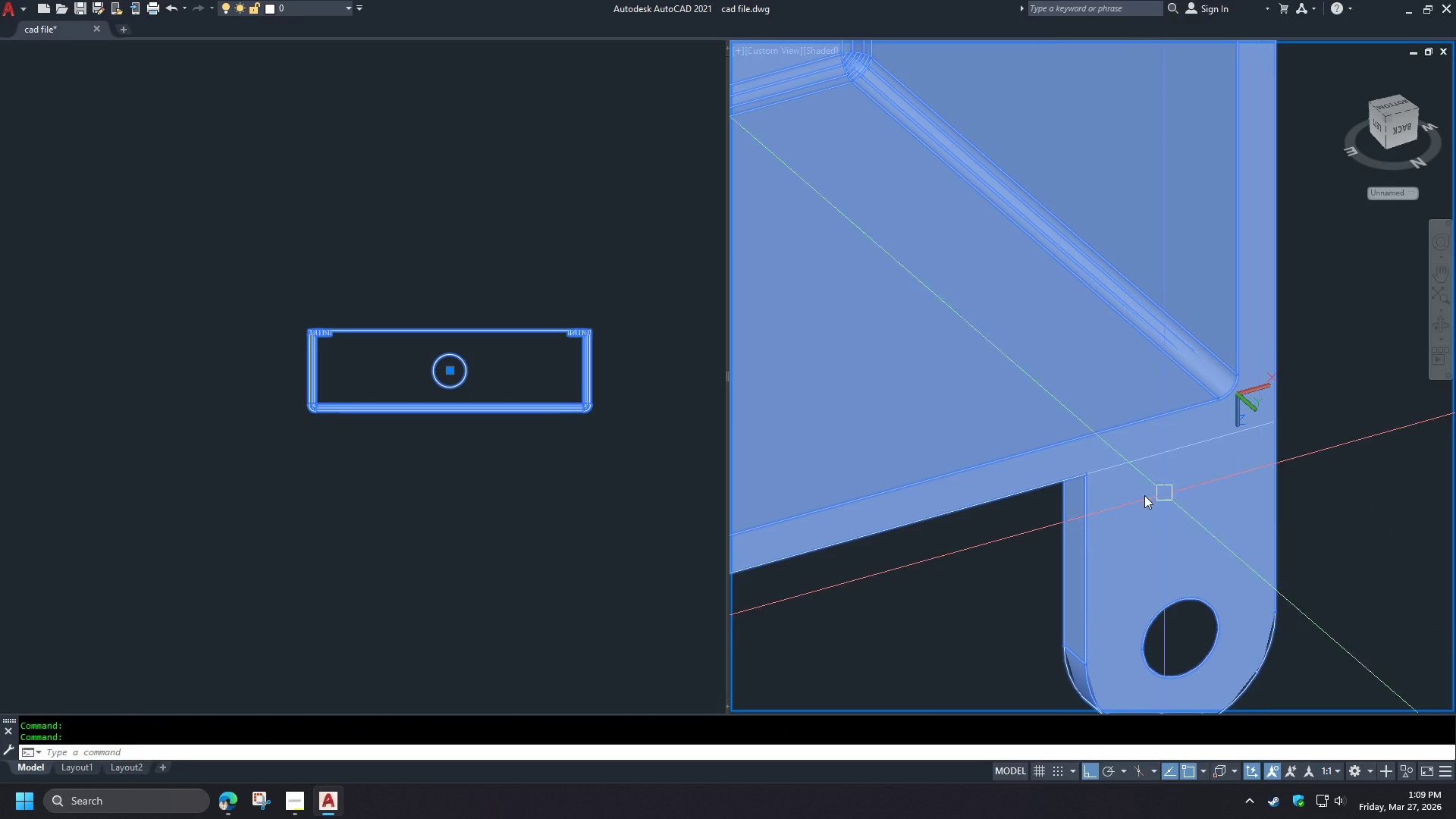 
key(Escape)
 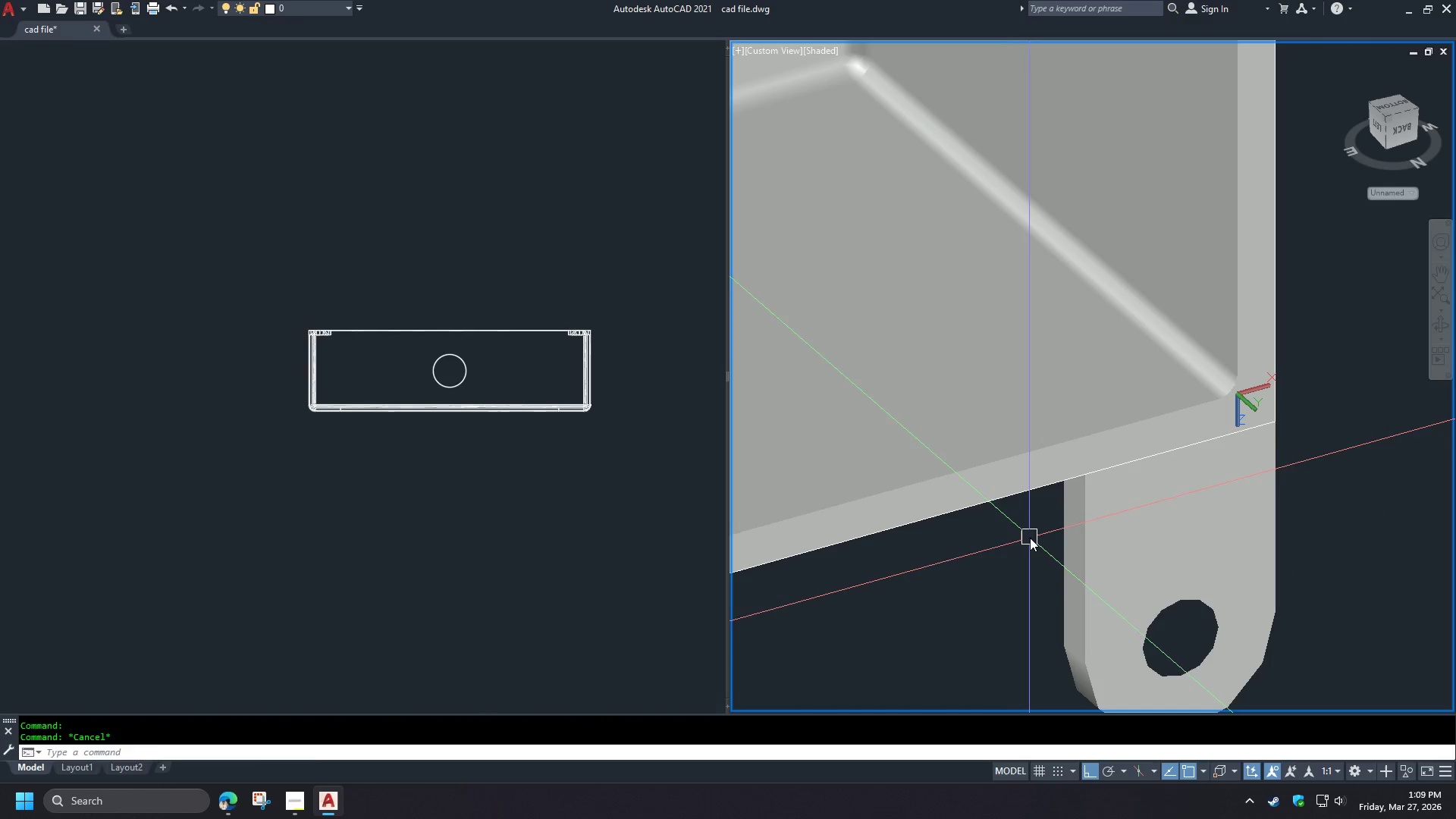 
left_click_drag(start_coordinate=[1030, 538], to_coordinate=[1030, 534])
 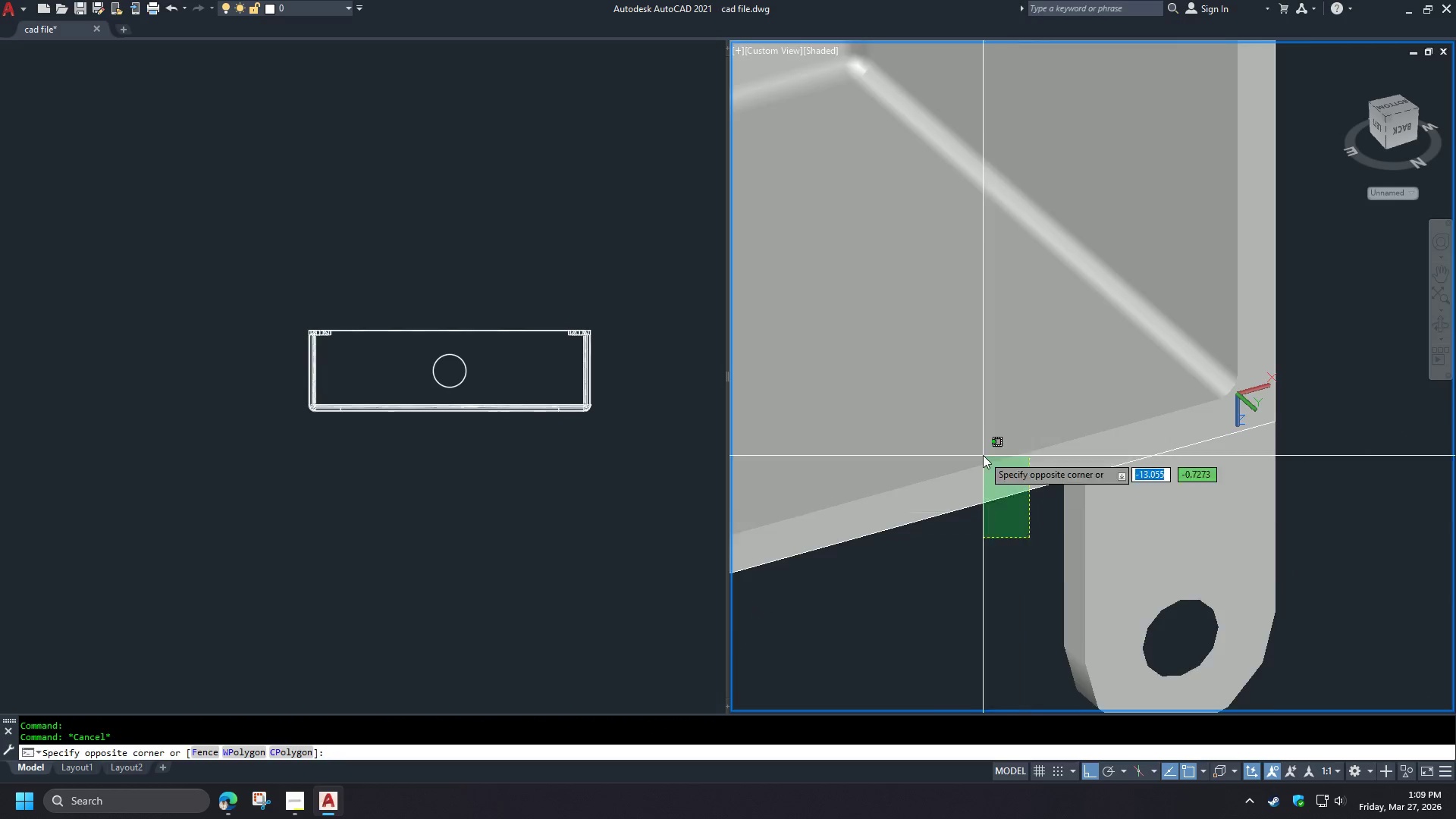 
double_click([983, 455])
 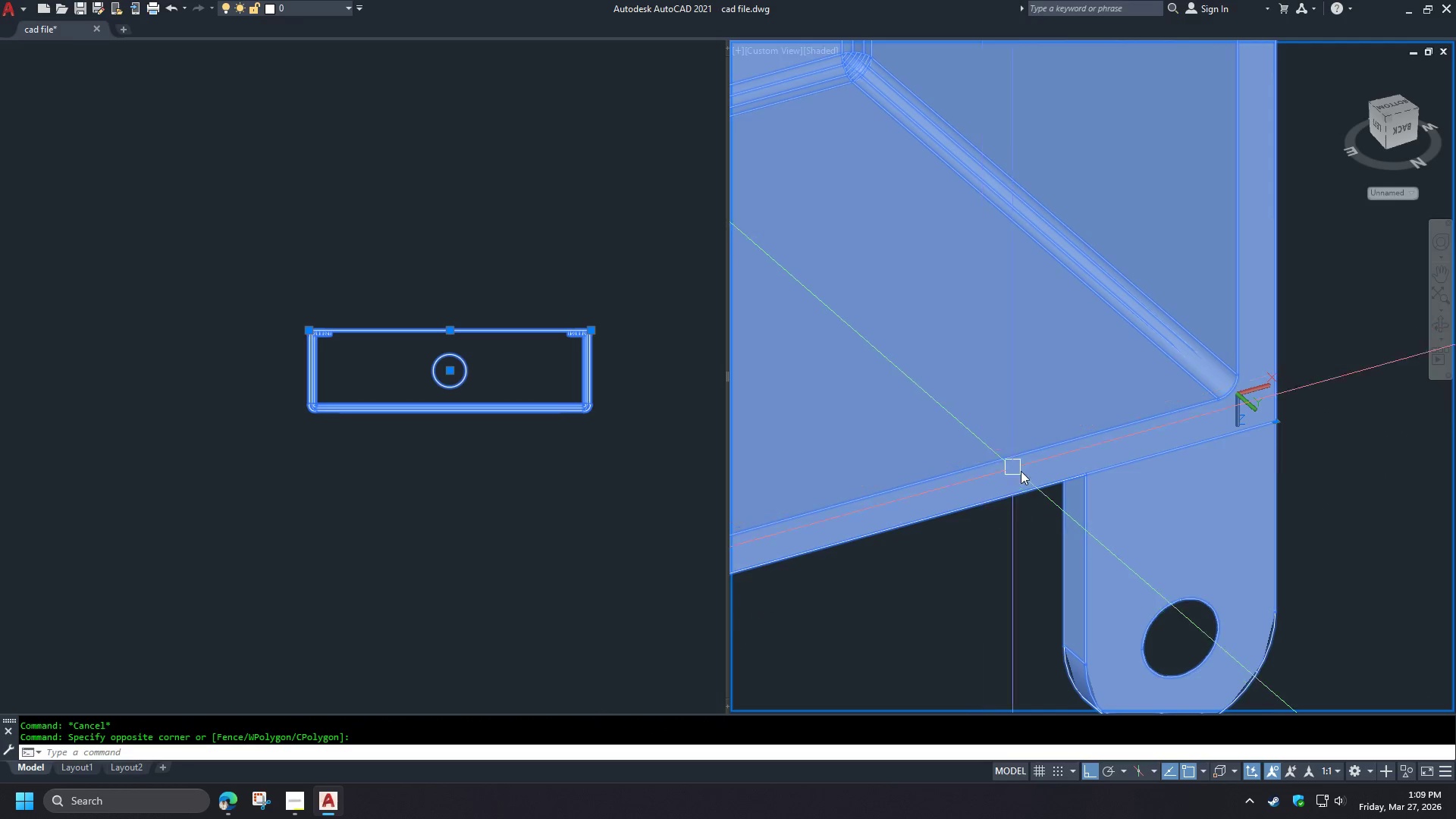 
hold_key(key=ShiftLeft, duration=0.8)
left_click([1091, 538])
 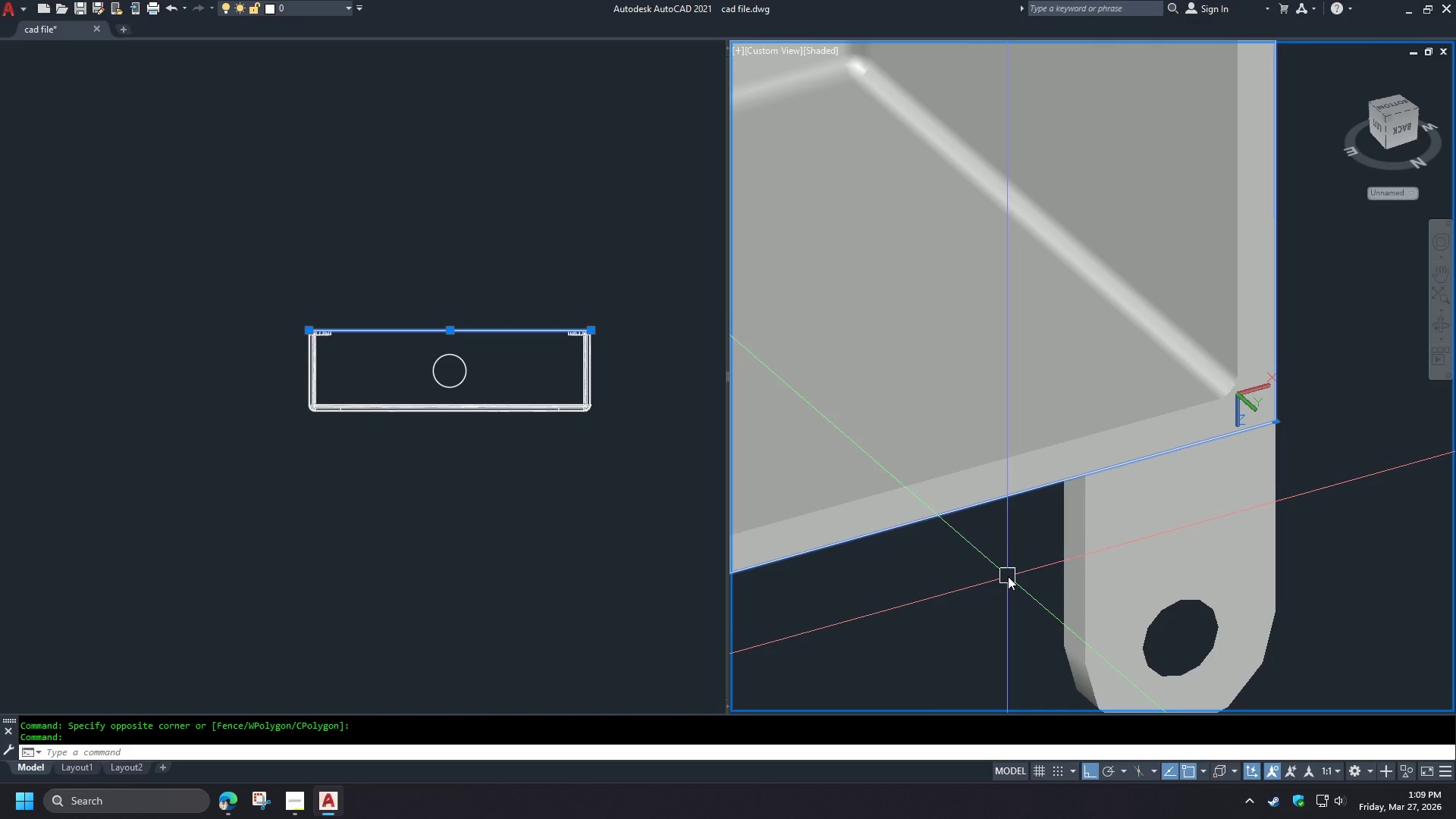 
key(E)
 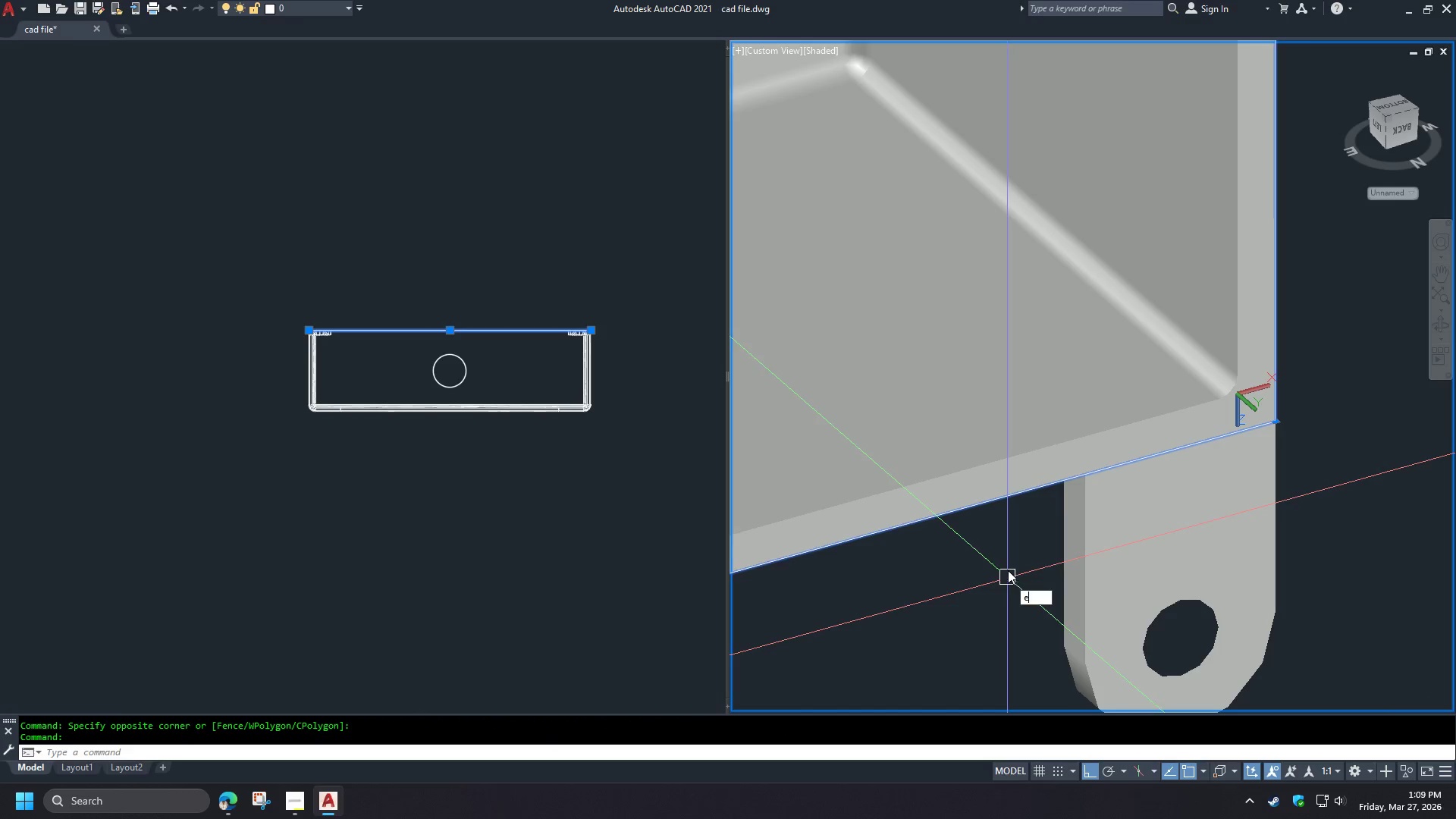 
key(Space)
 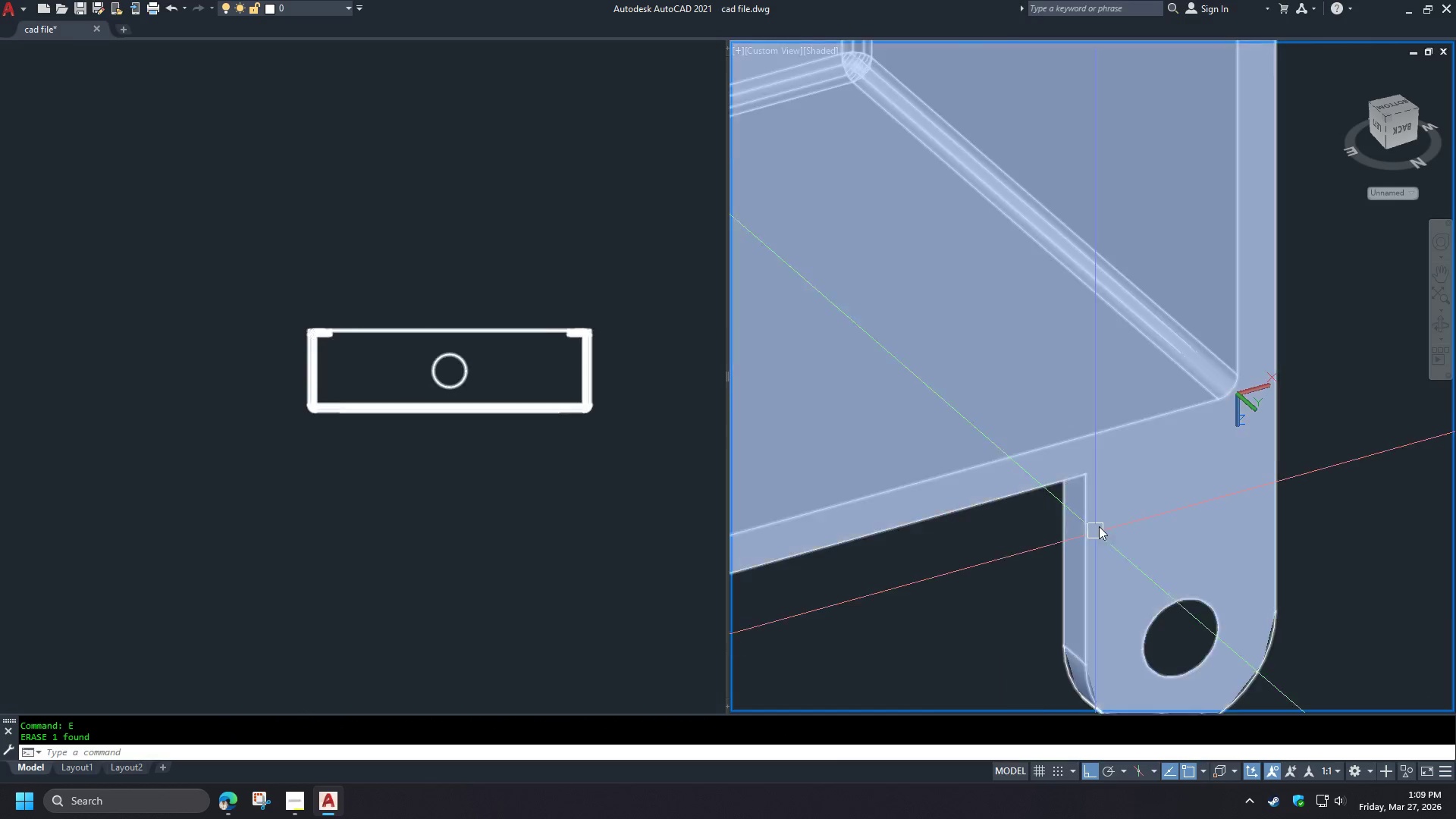 
scroll: coordinate [1186, 504], scroll_direction: down, amount: 5.0
 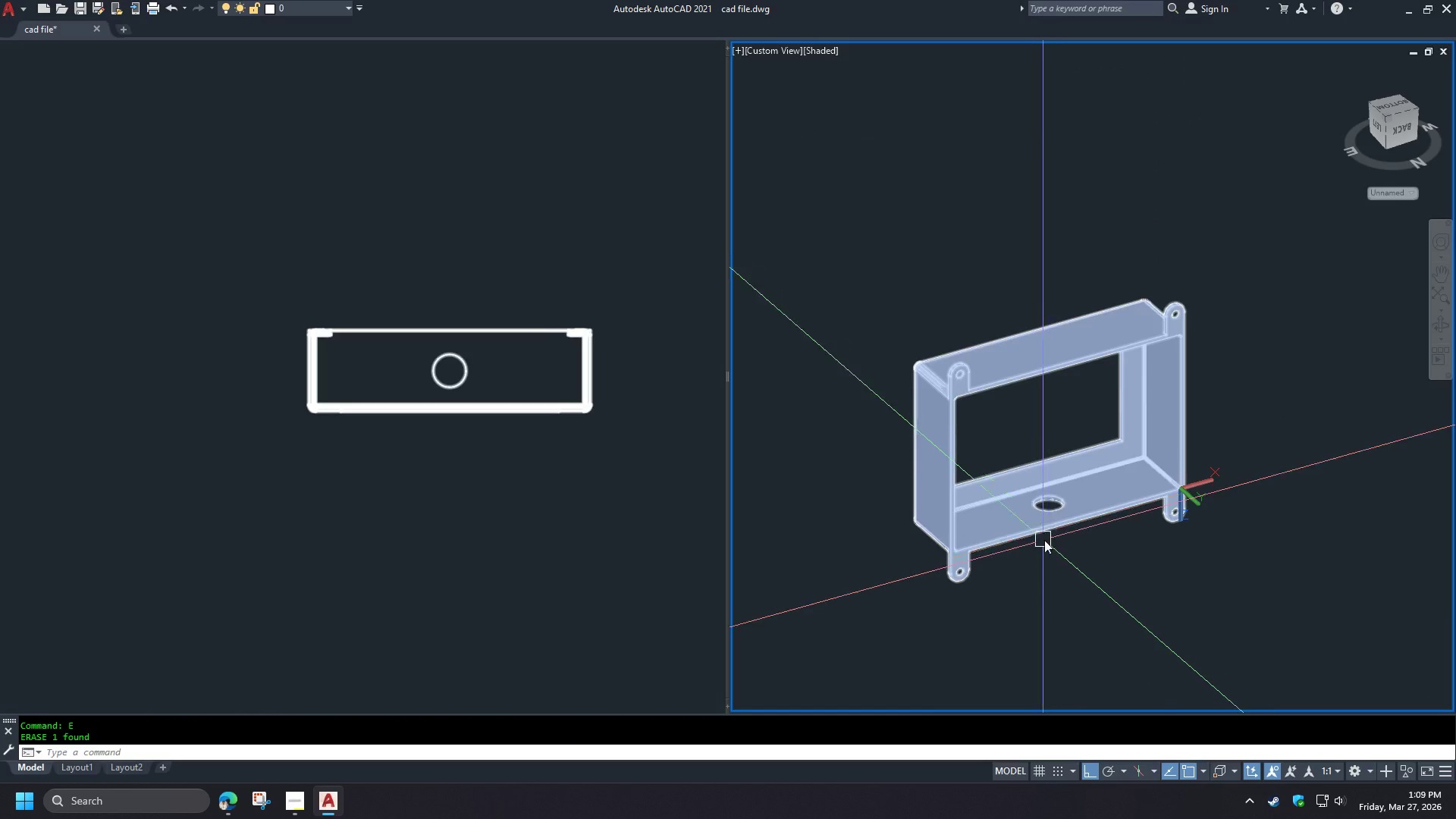 
hold_key(key=ShiftLeft, duration=1.52)
 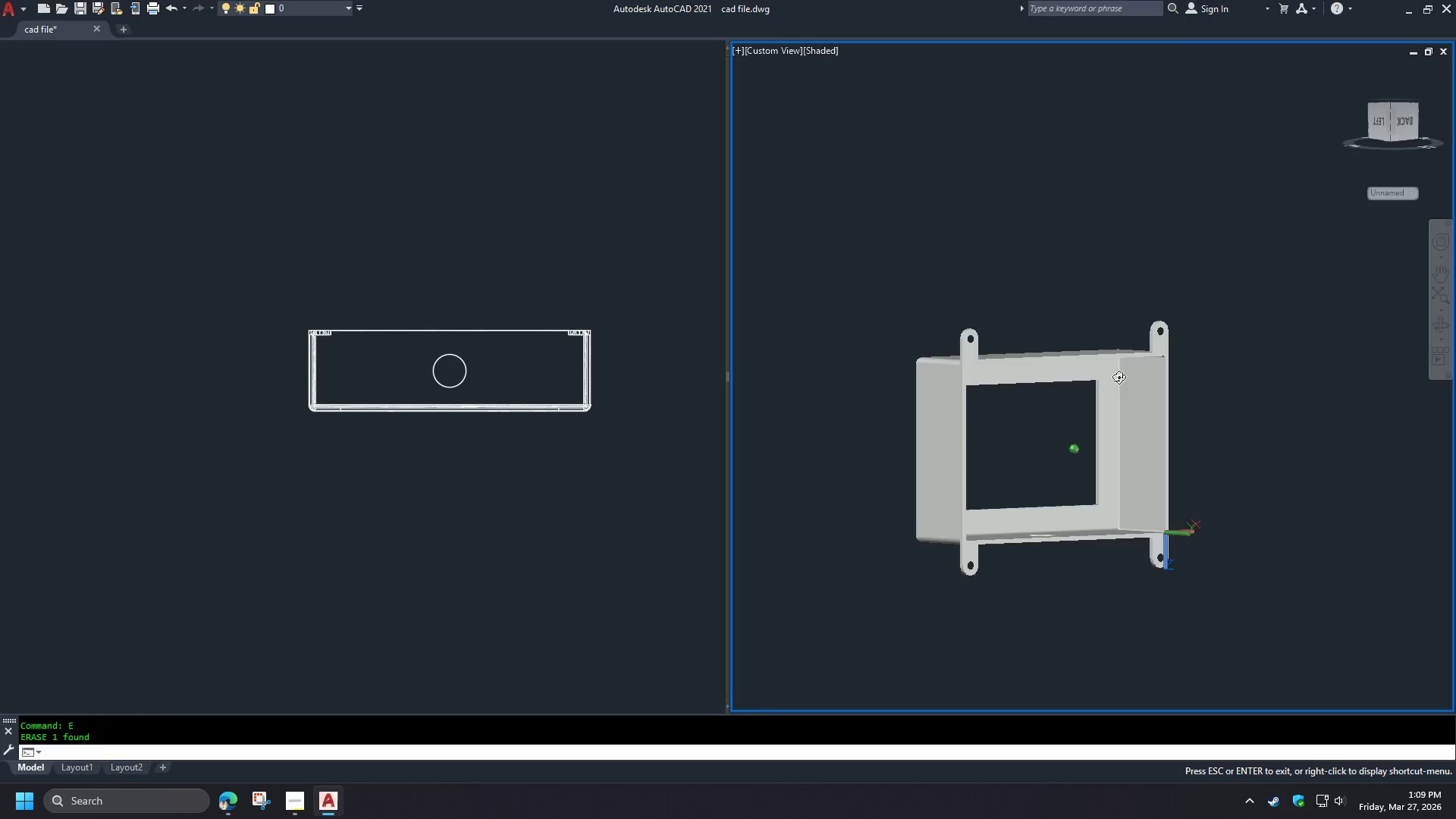 
hold_key(key=ShiftLeft, duration=1.5)
 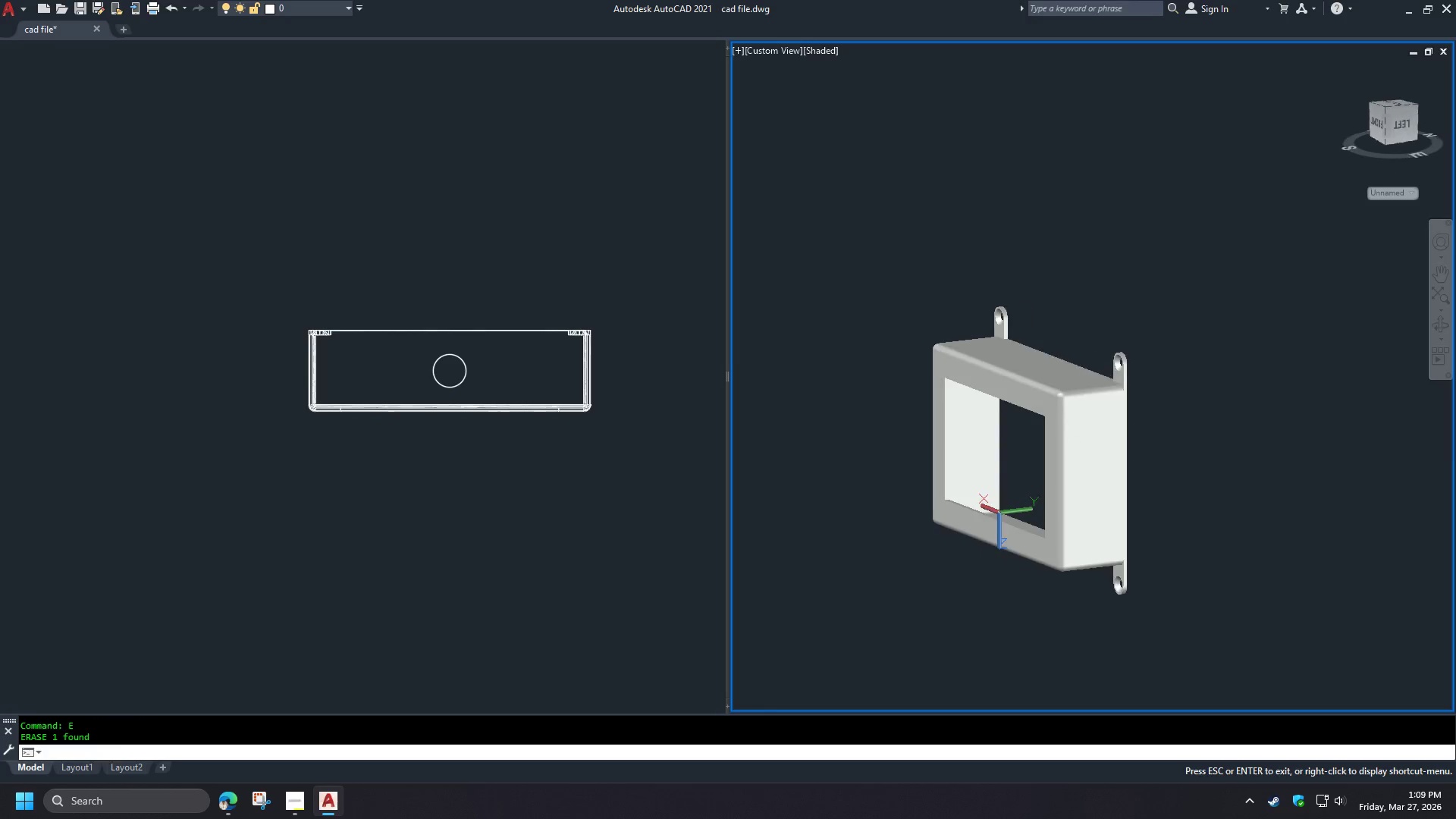 
hold_key(key=ShiftLeft, duration=0.61)
 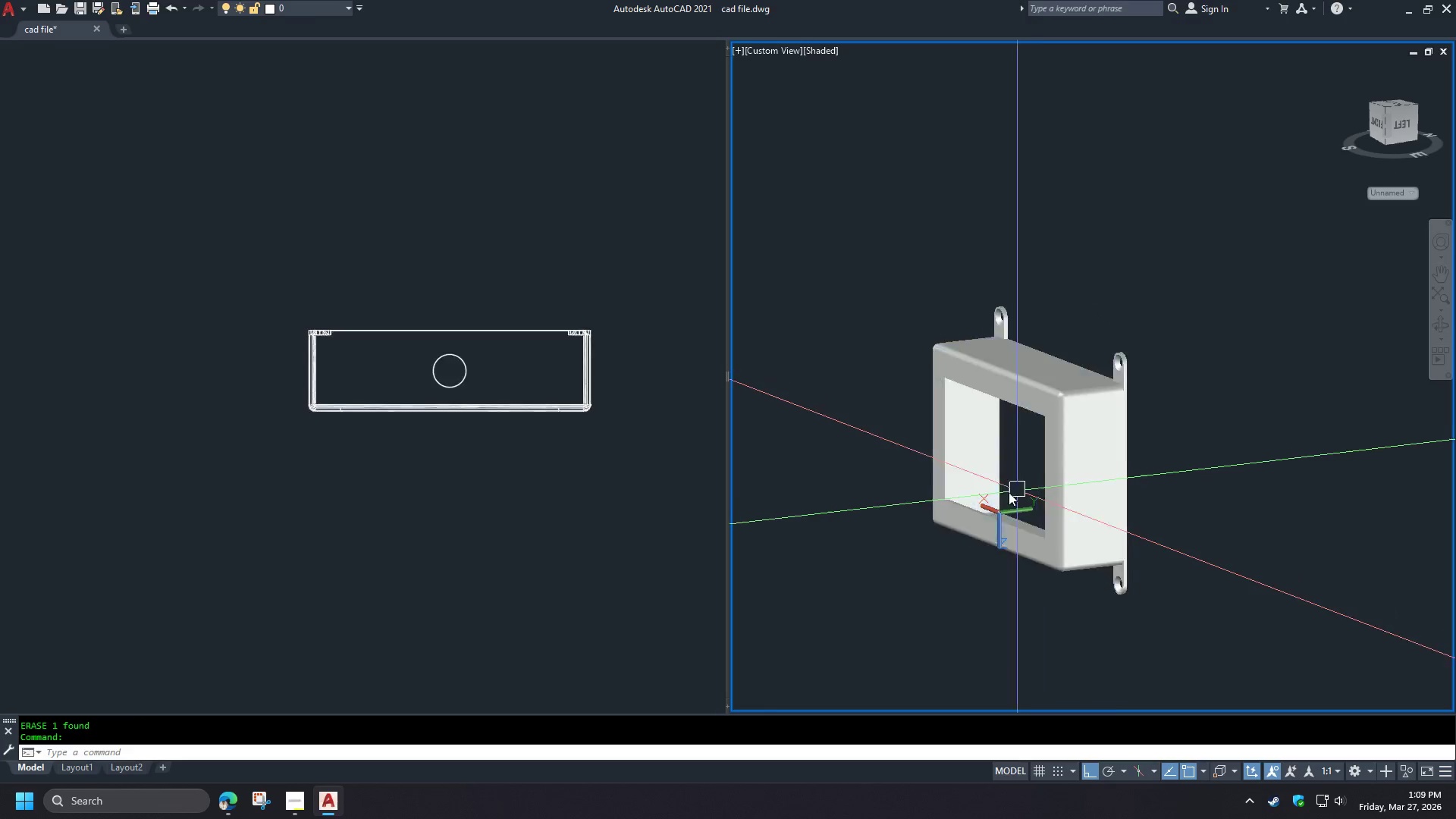 
hold_key(key=ShiftLeft, duration=1.5)
 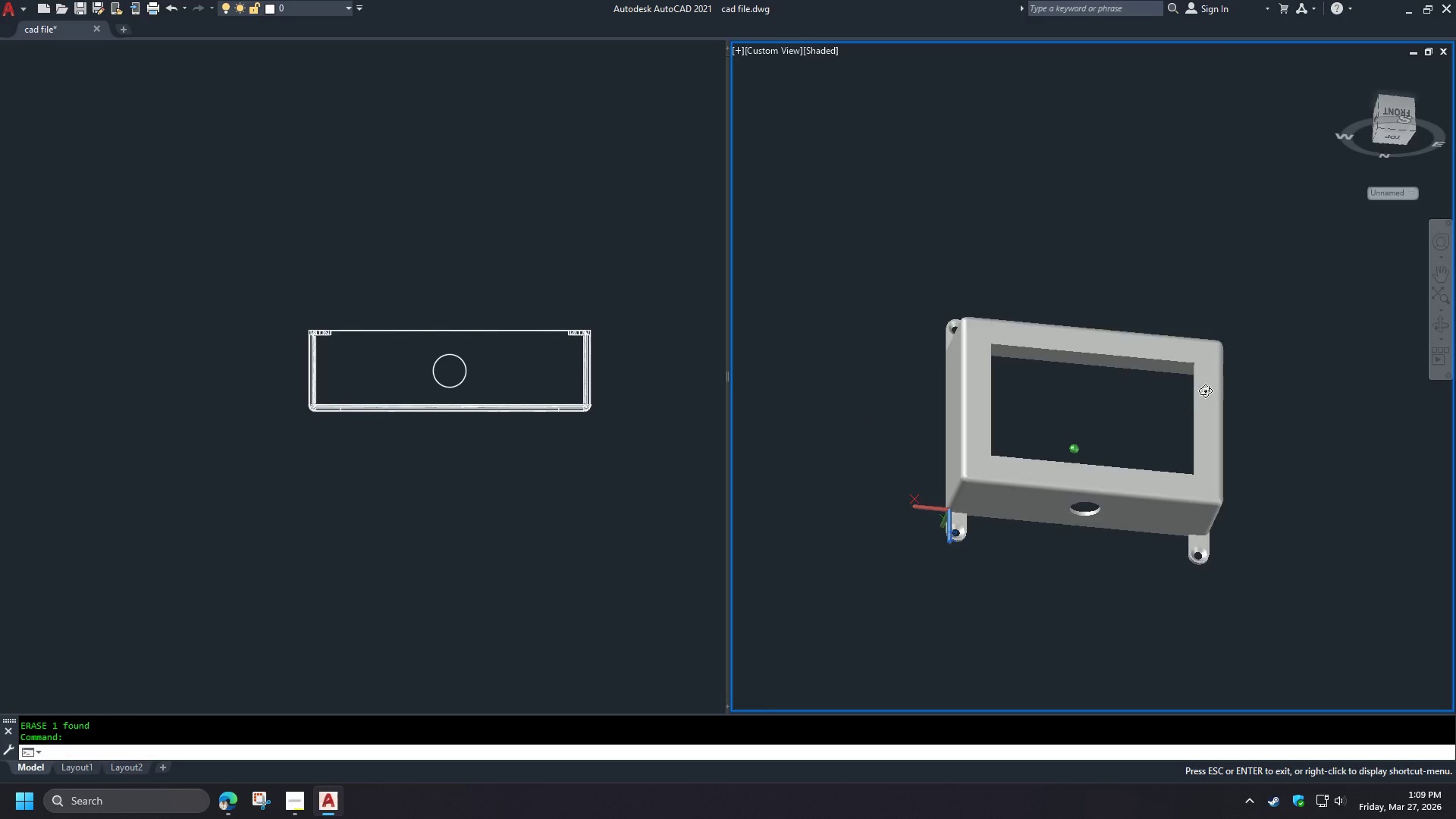 
hold_key(key=ShiftLeft, duration=1.34)
 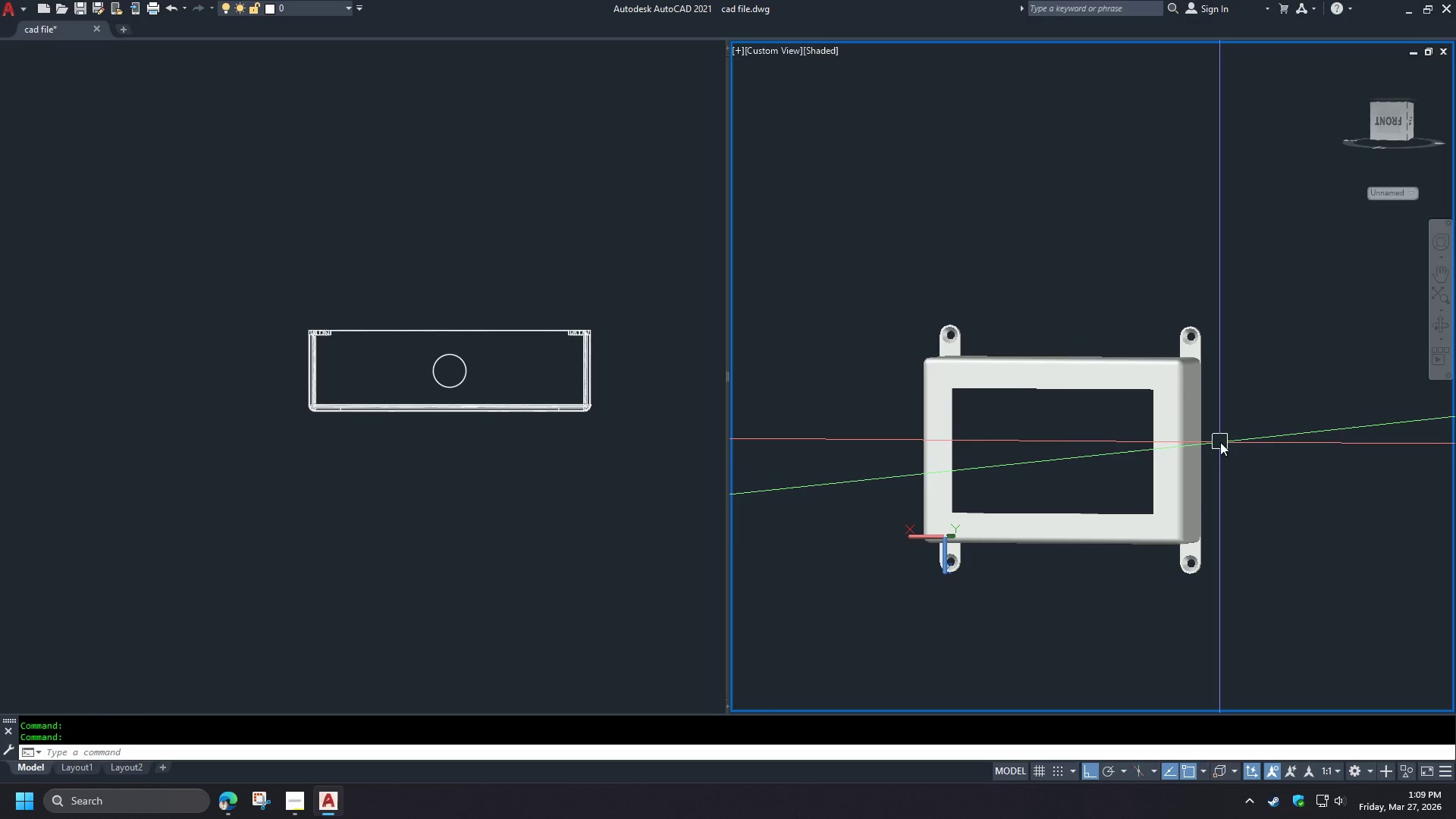 
hold_key(key=ShiftLeft, duration=1.19)
 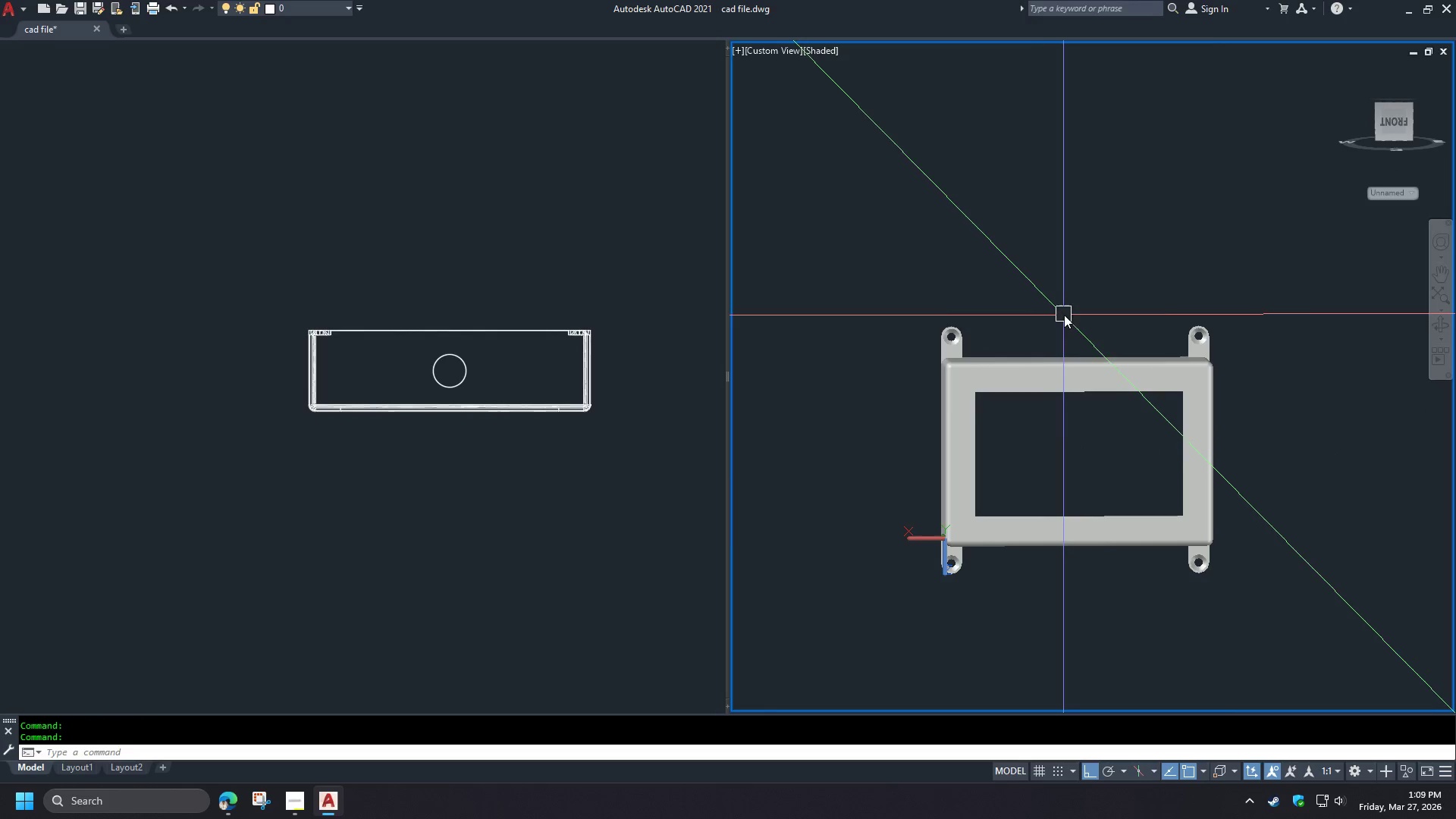 
hold_key(key=ShiftLeft, duration=1.5)
 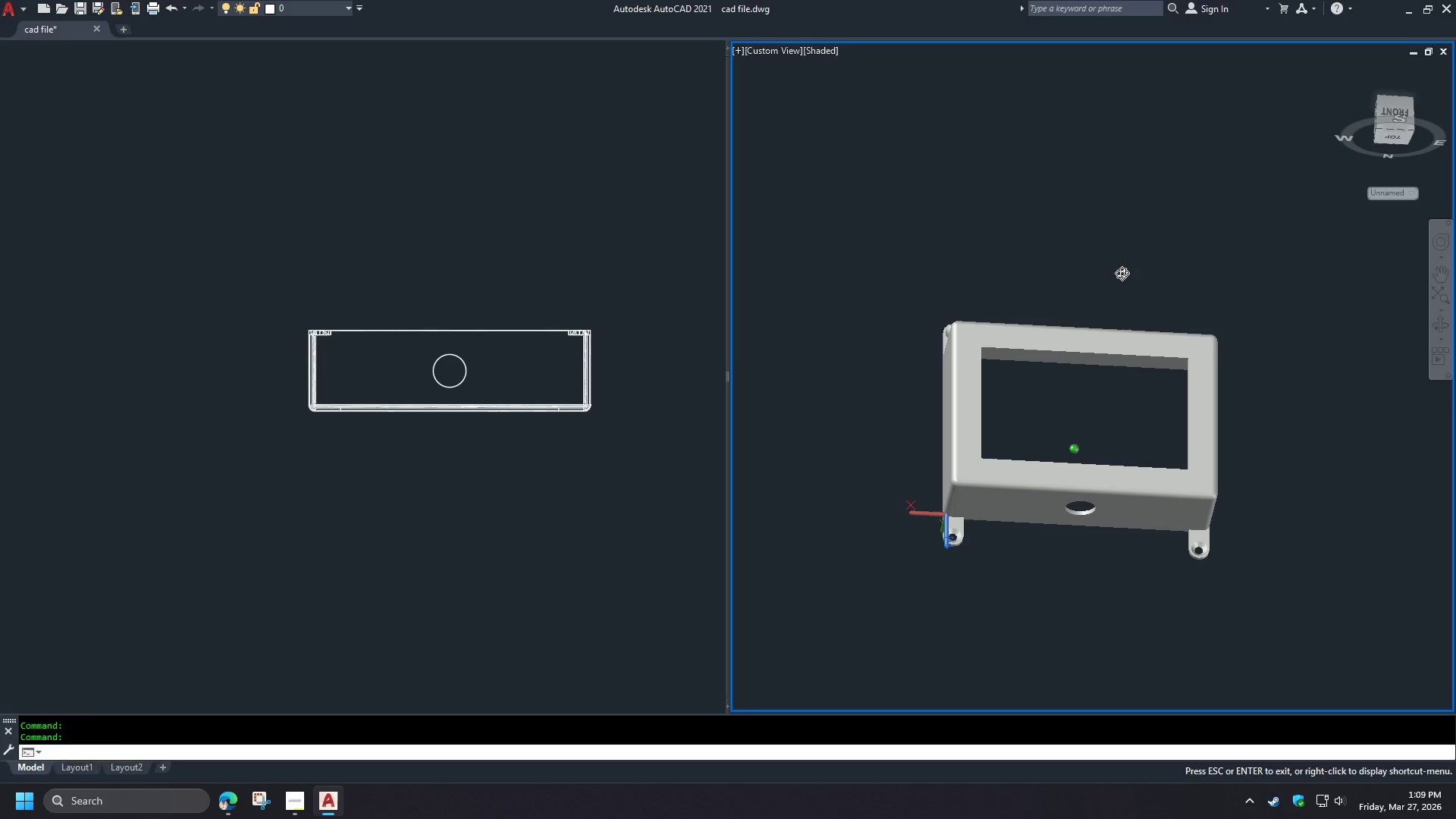 
key(Shift+ShiftLeft)
 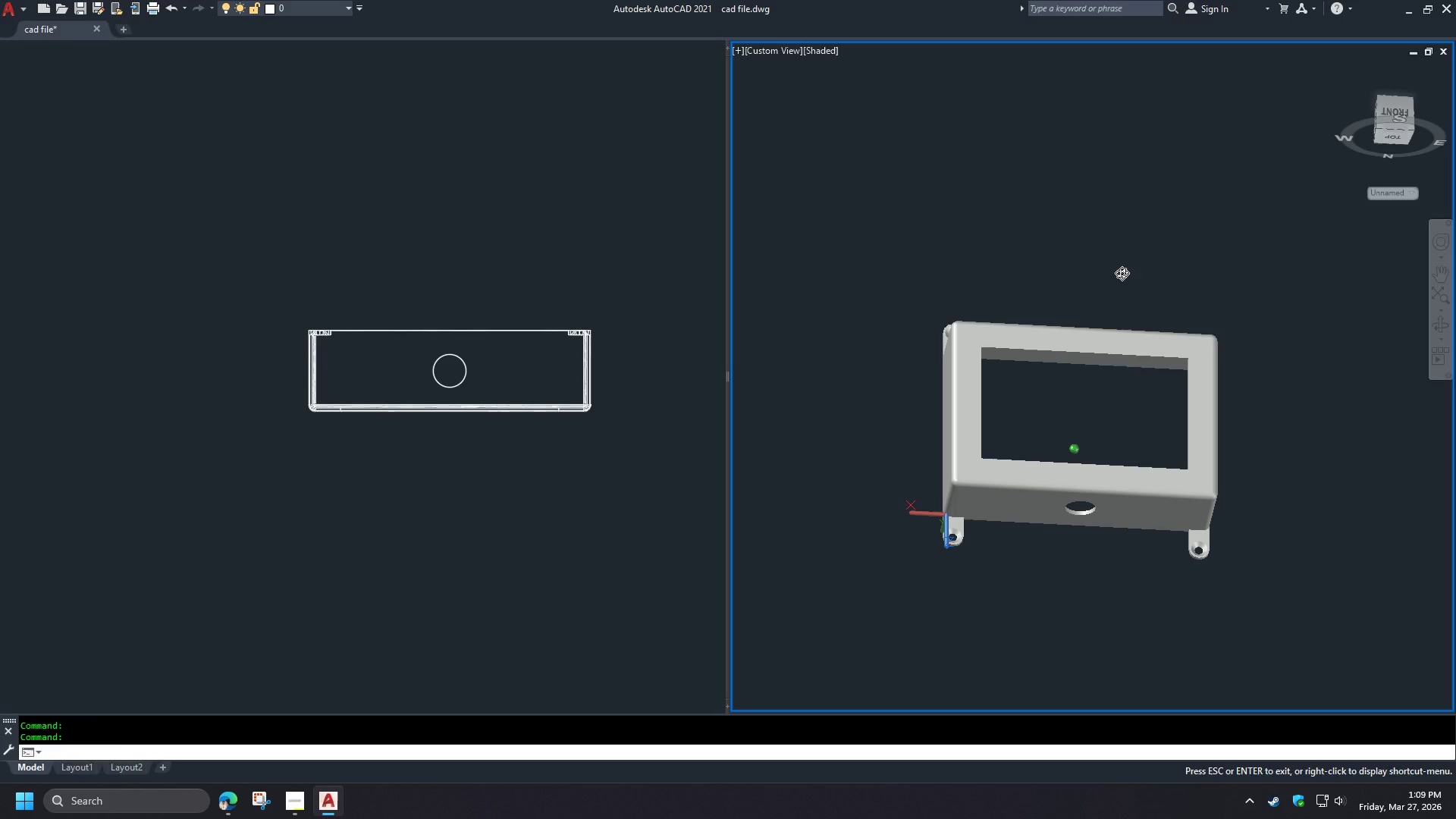 
key(Shift+ShiftLeft)
 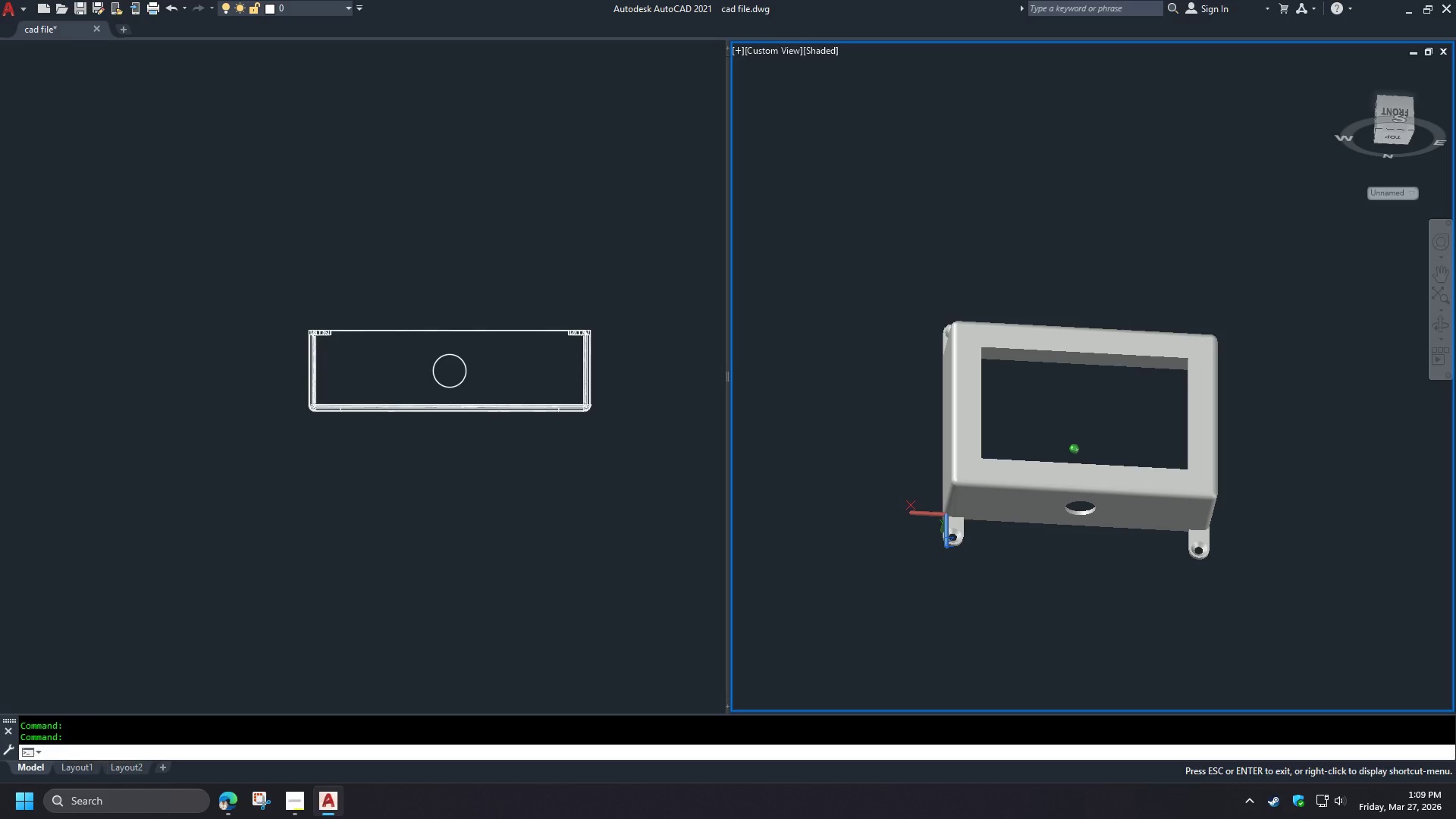 
key(Shift+ShiftLeft)
 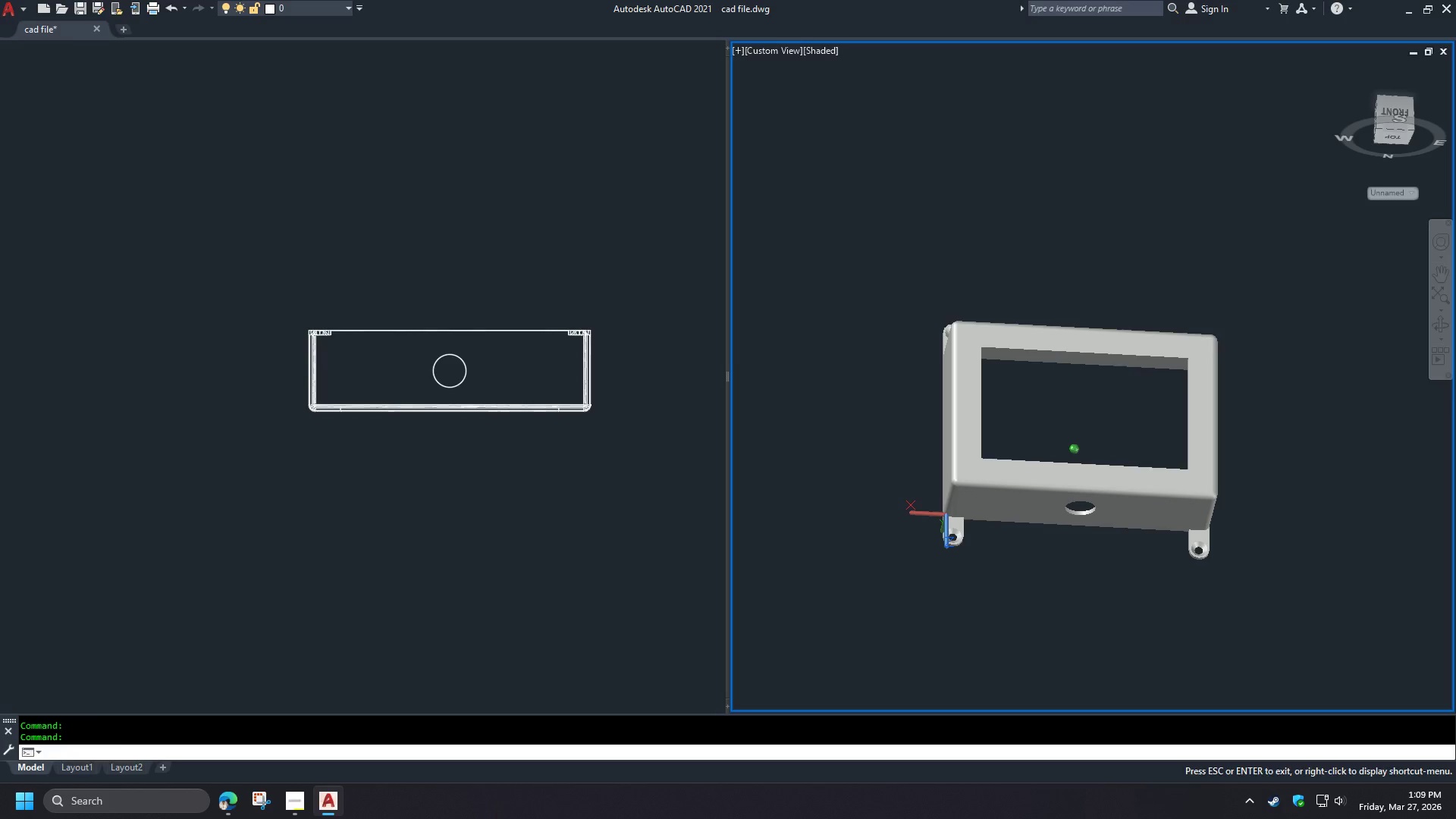 
key(Shift+ShiftLeft)
 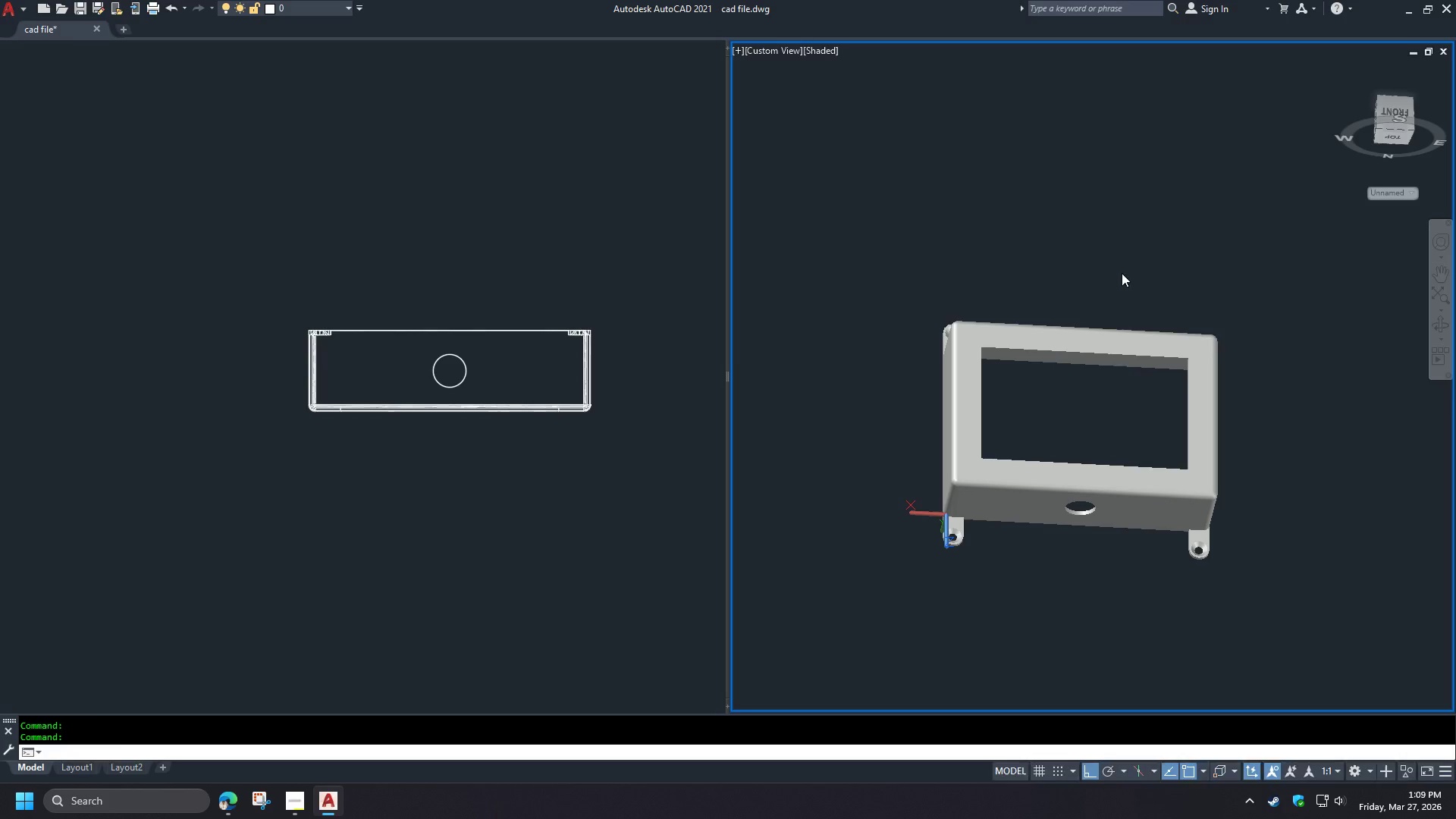 
key(Shift+ShiftLeft)
 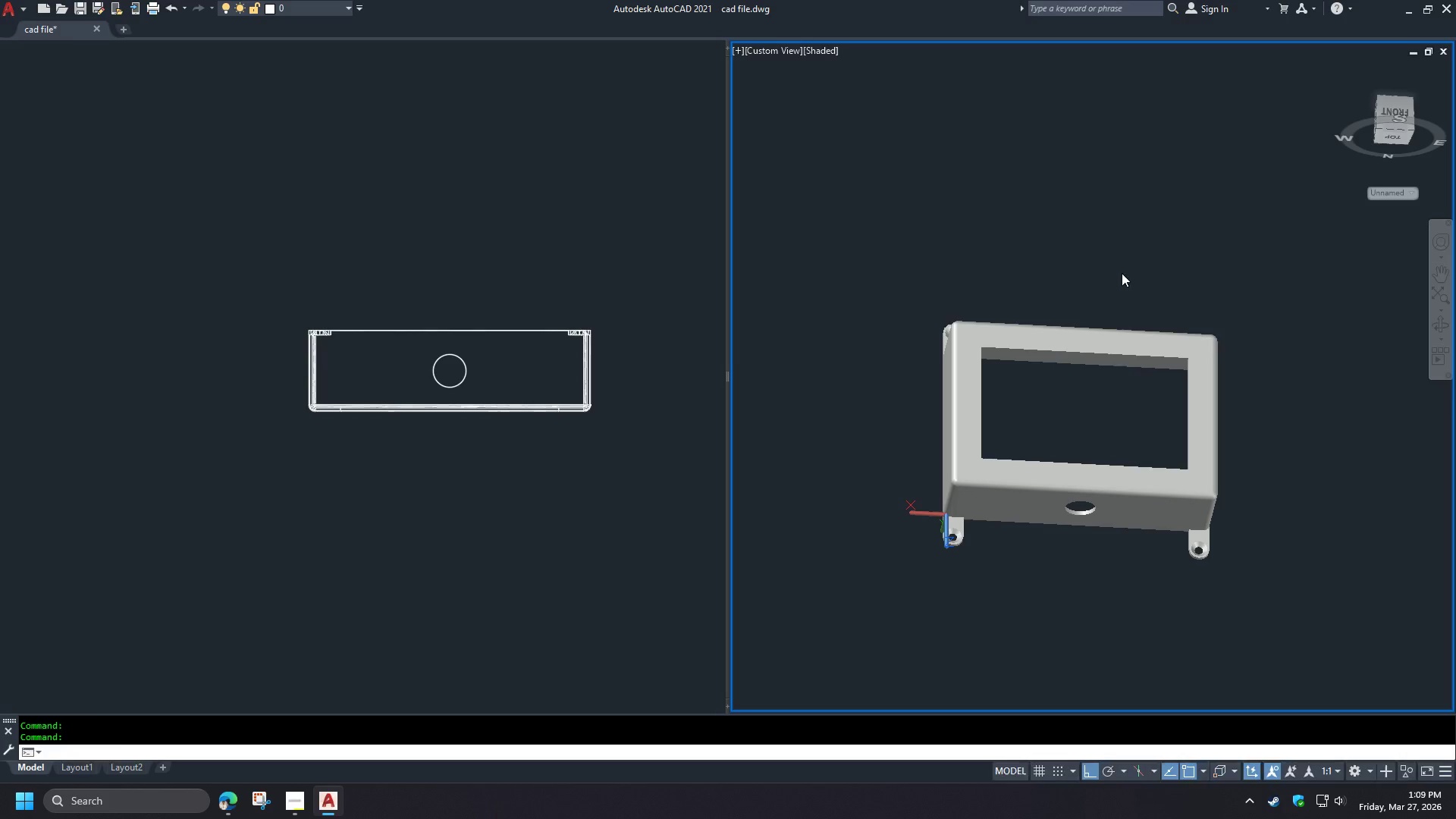 
key(Shift+ShiftLeft)
 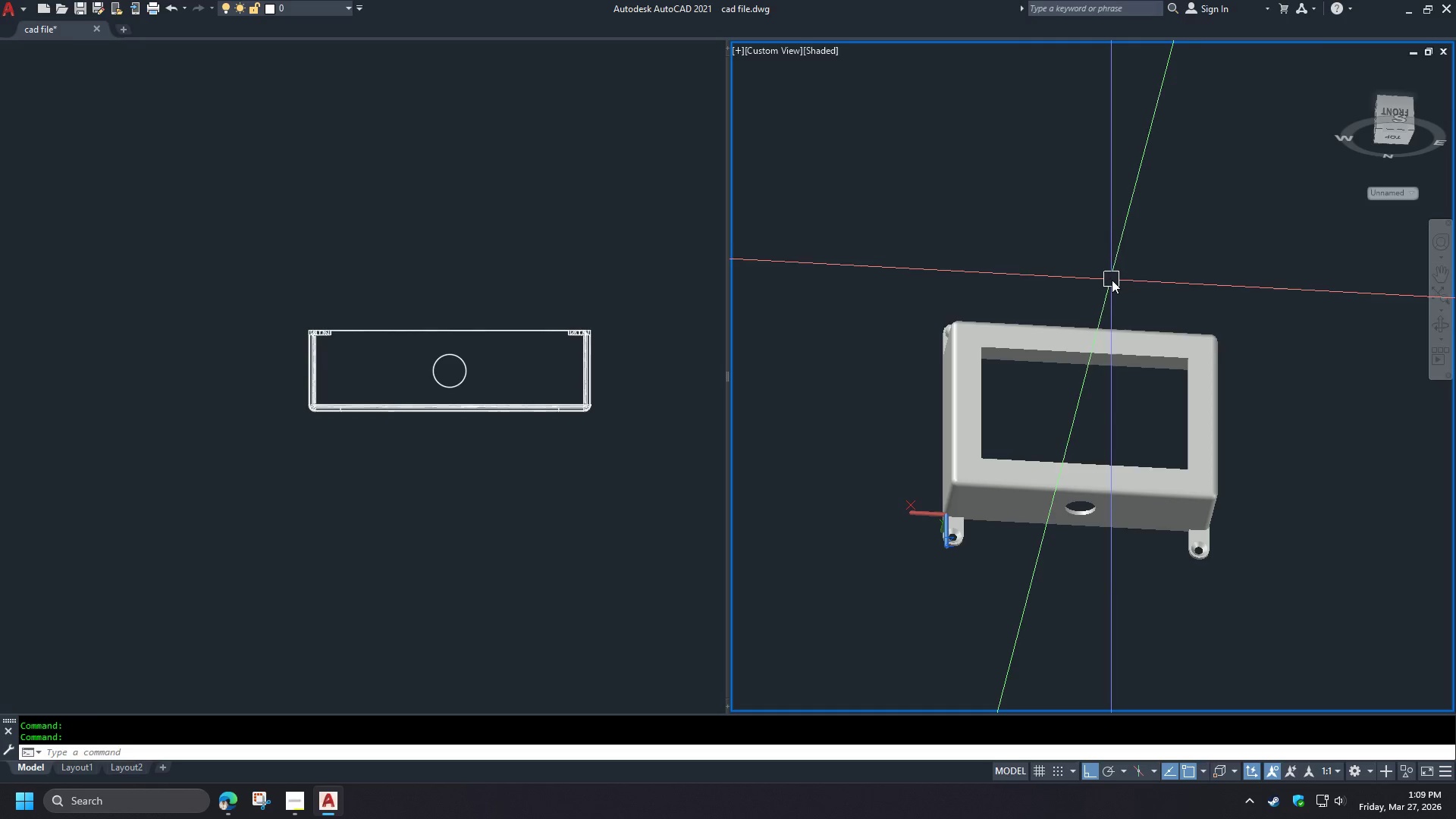 
hold_key(key=ShiftLeft, duration=0.7)
 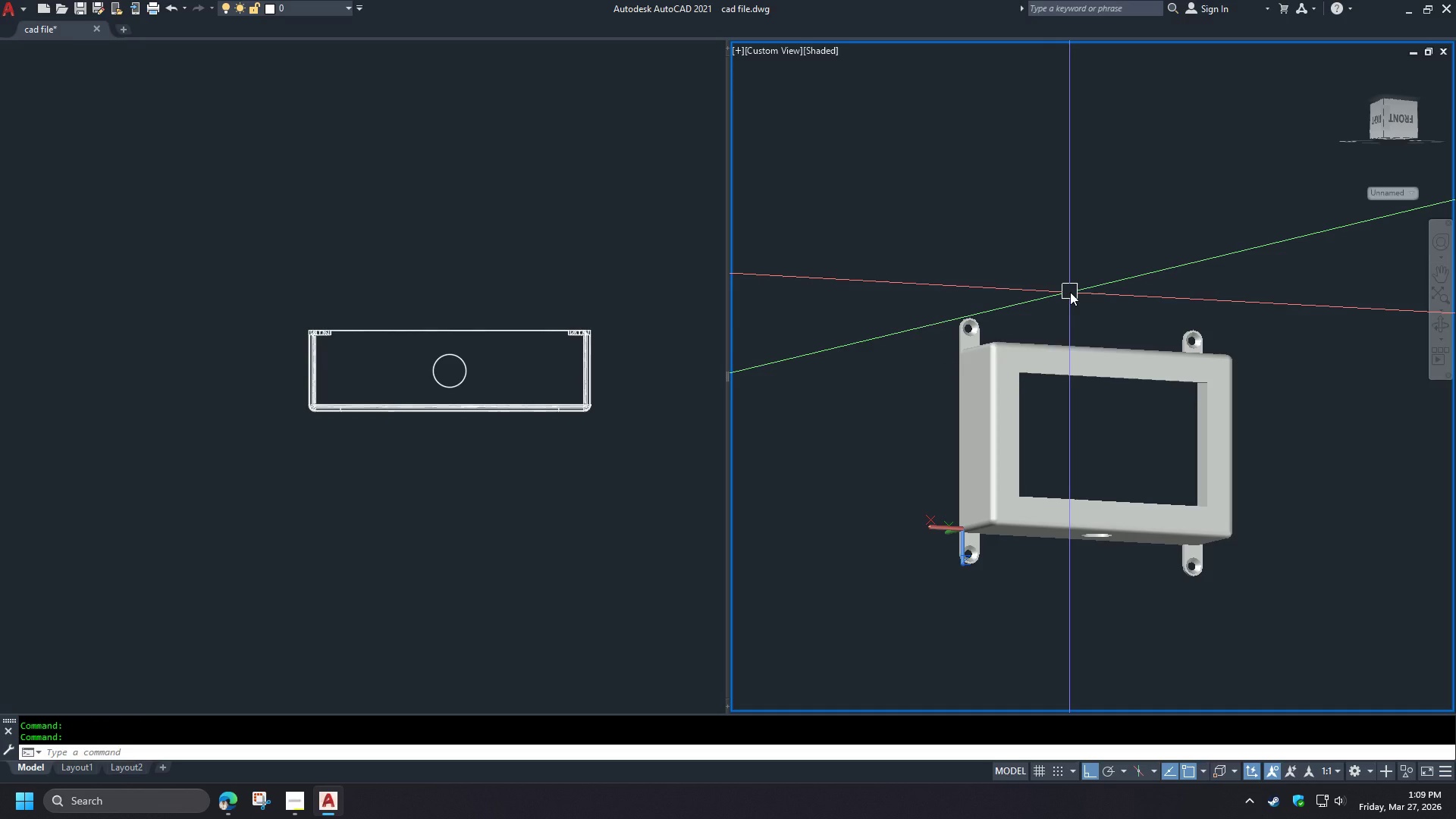 
wait(14.76)
 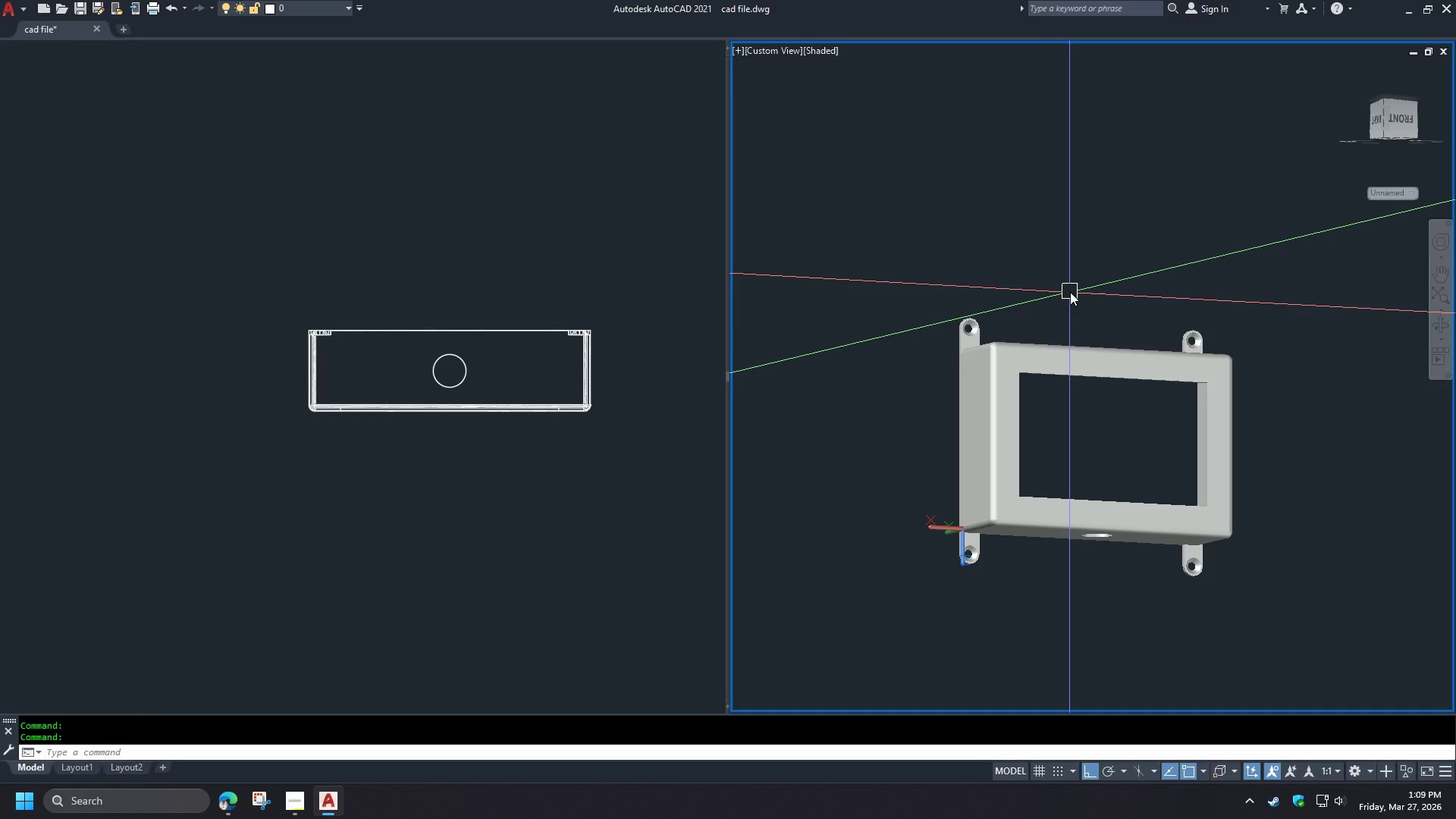 
mouse_move([1077, 503])
 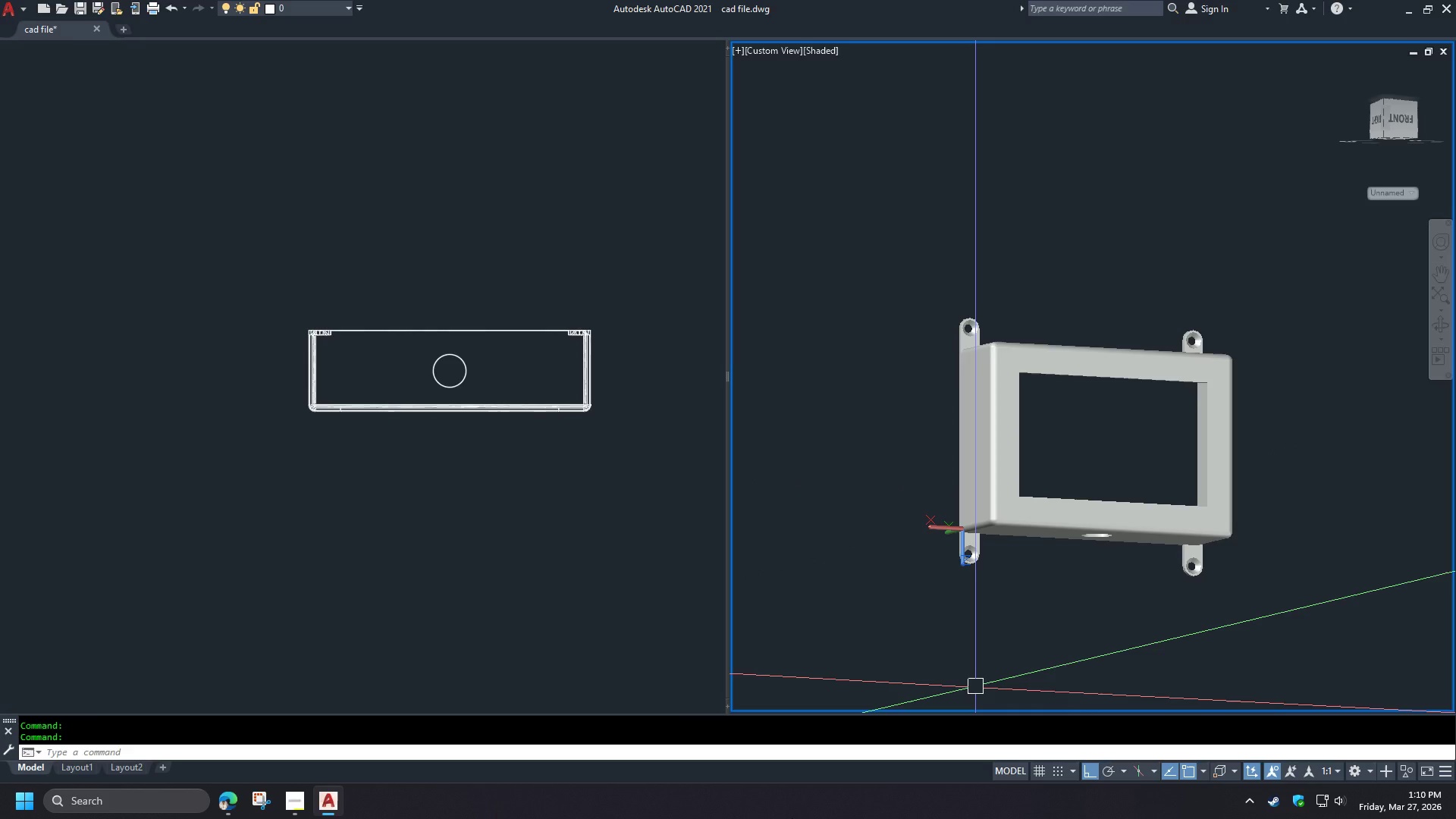 
wait(38.02)
 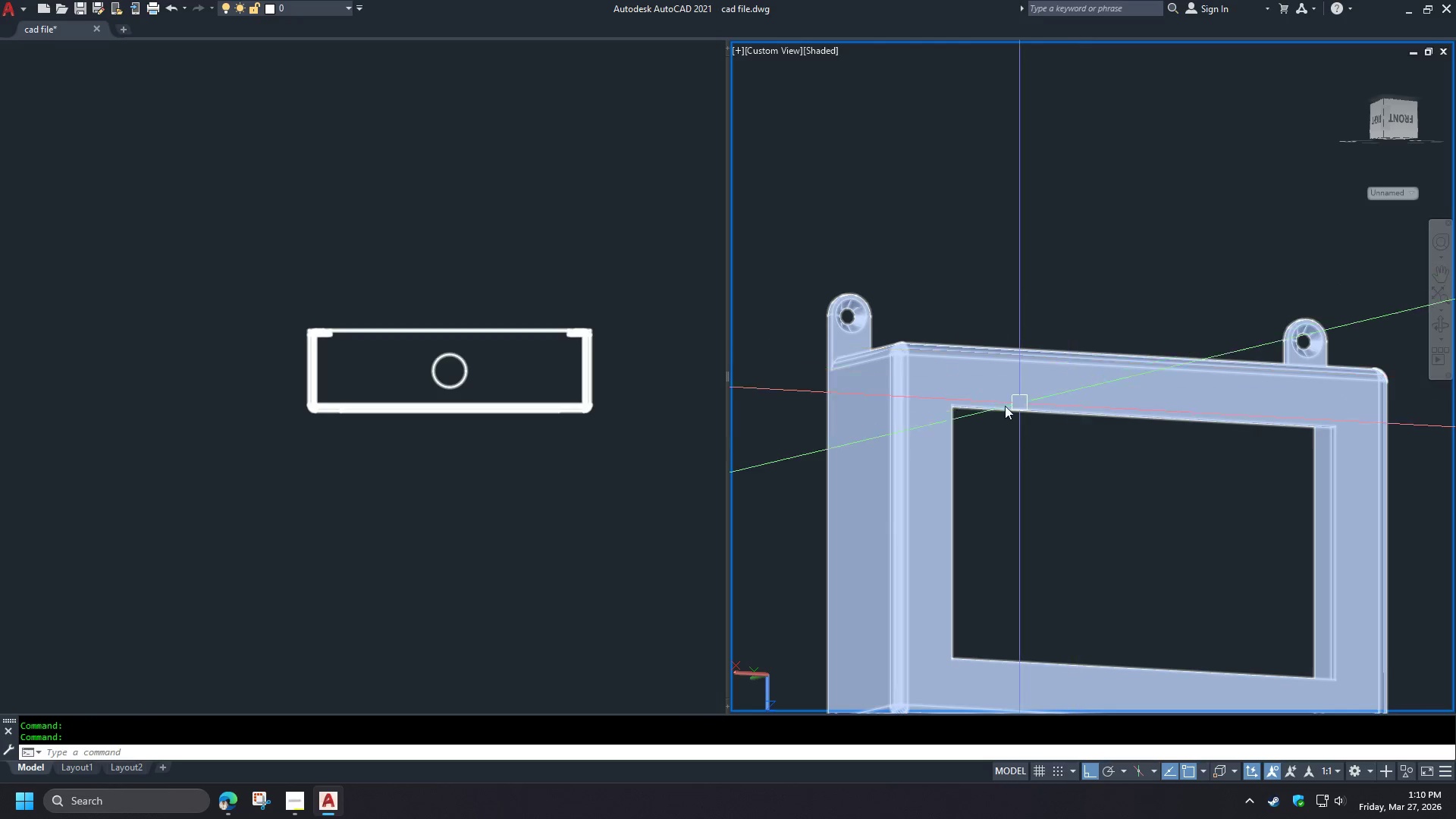 
hold_key(key=ShiftLeft, duration=1.53)
 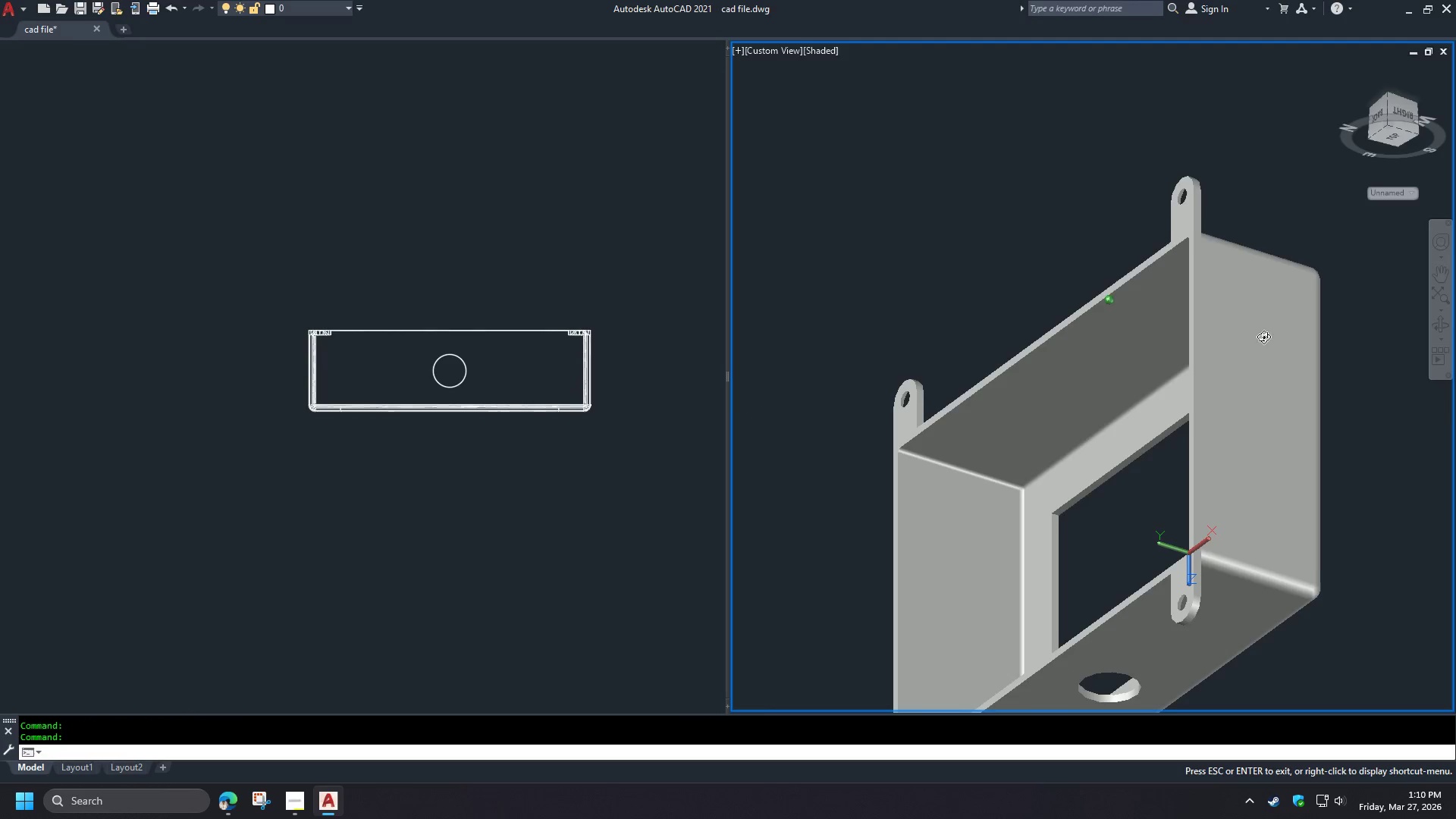 
scroll: coordinate [1084, 340], scroll_direction: up, amount: 2.0
 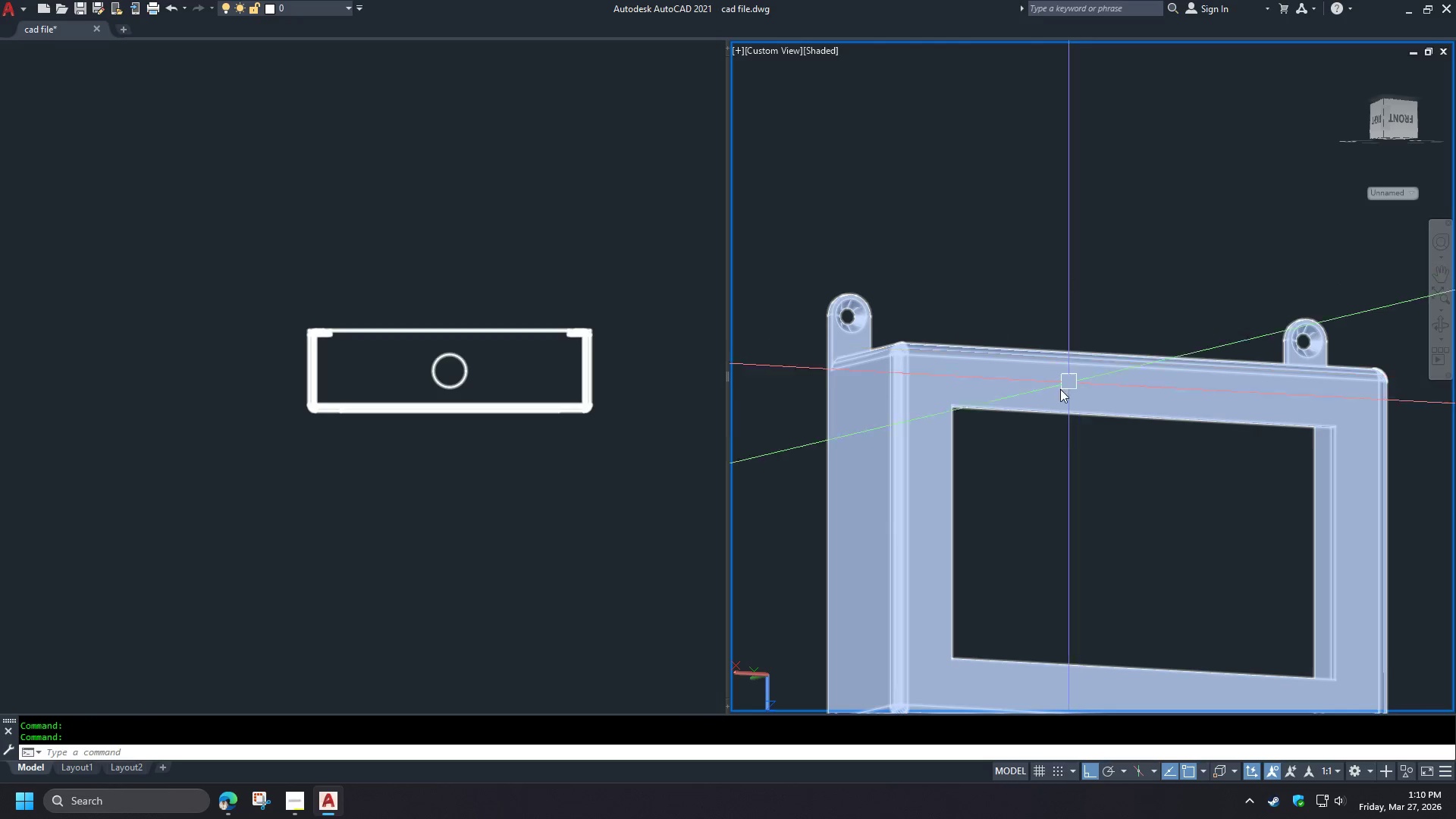 
hold_key(key=ShiftLeft, duration=1.28)
 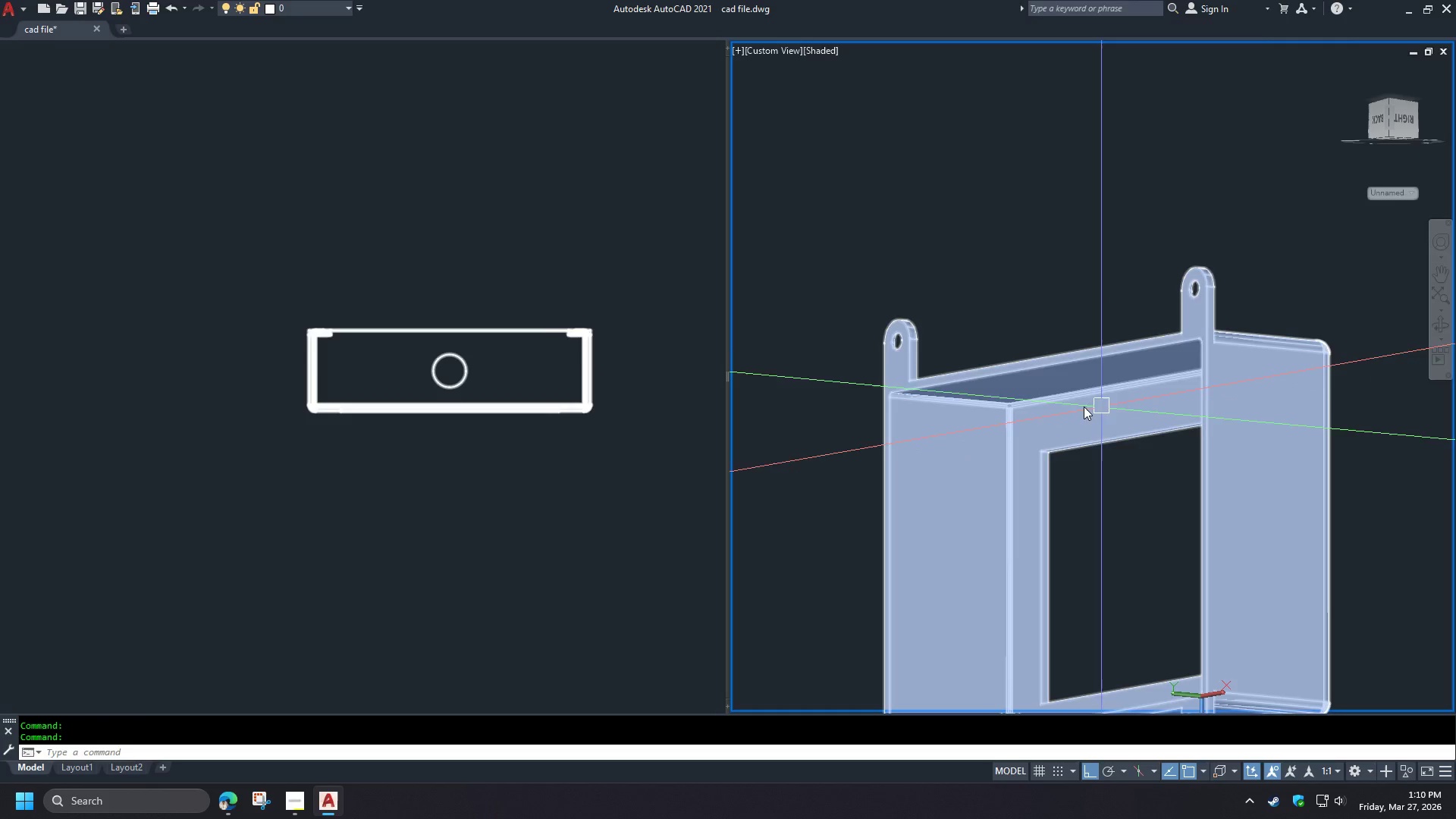 
scroll: coordinate [915, 361], scroll_direction: up, amount: 3.0
 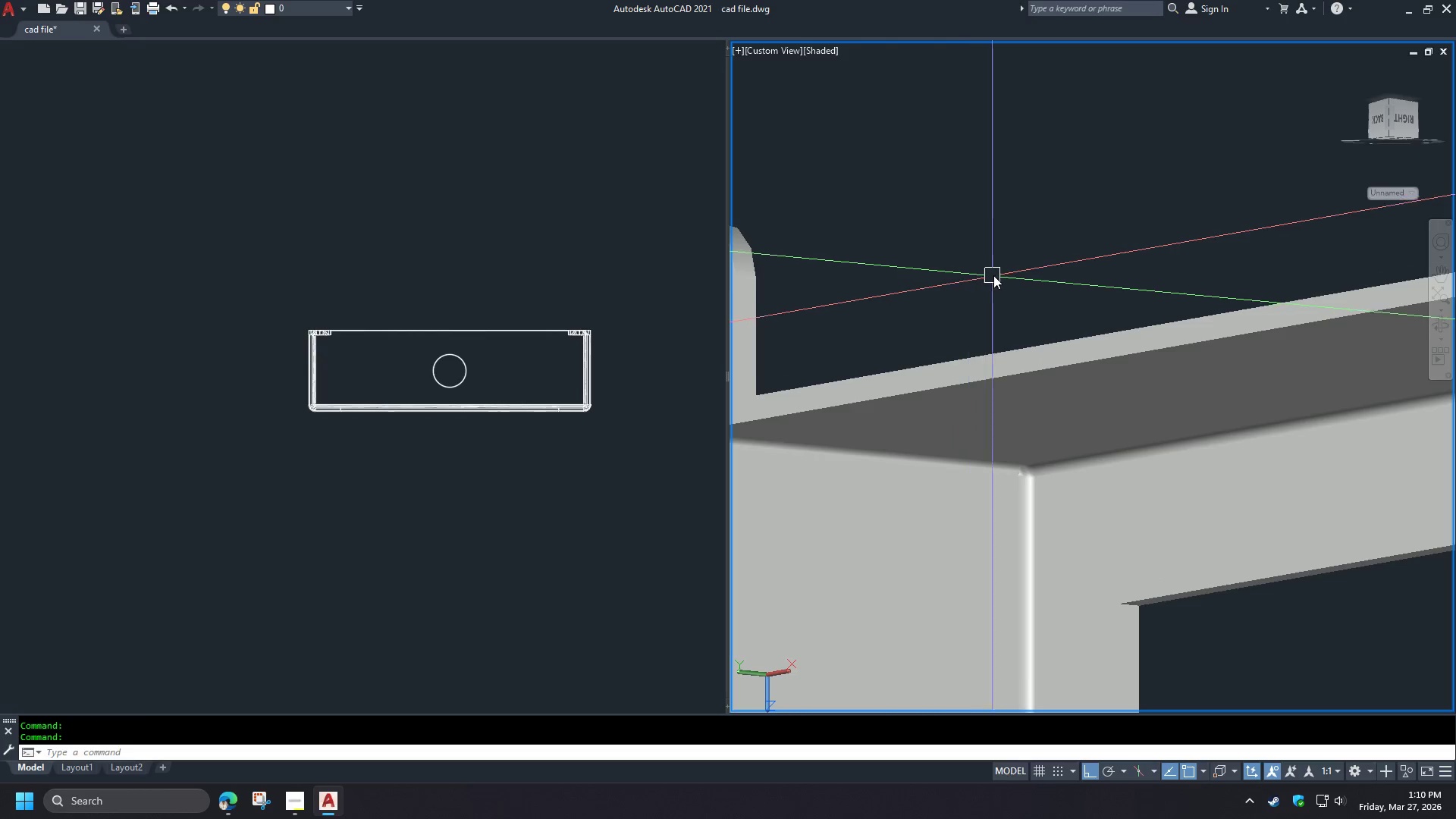 
scroll: coordinate [994, 263], scroll_direction: down, amount: 2.0
 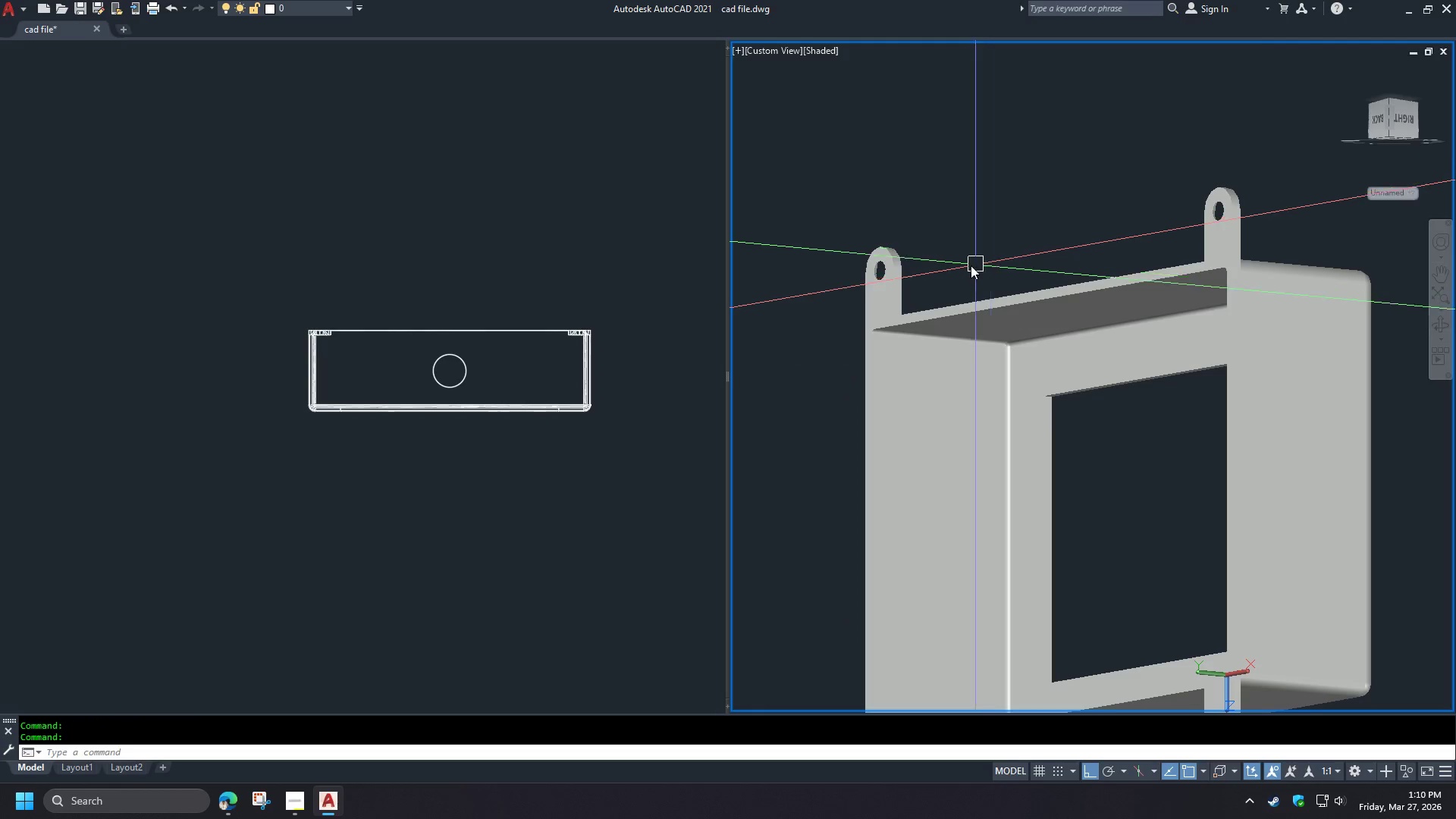 
hold_key(key=ShiftLeft, duration=1.52)
 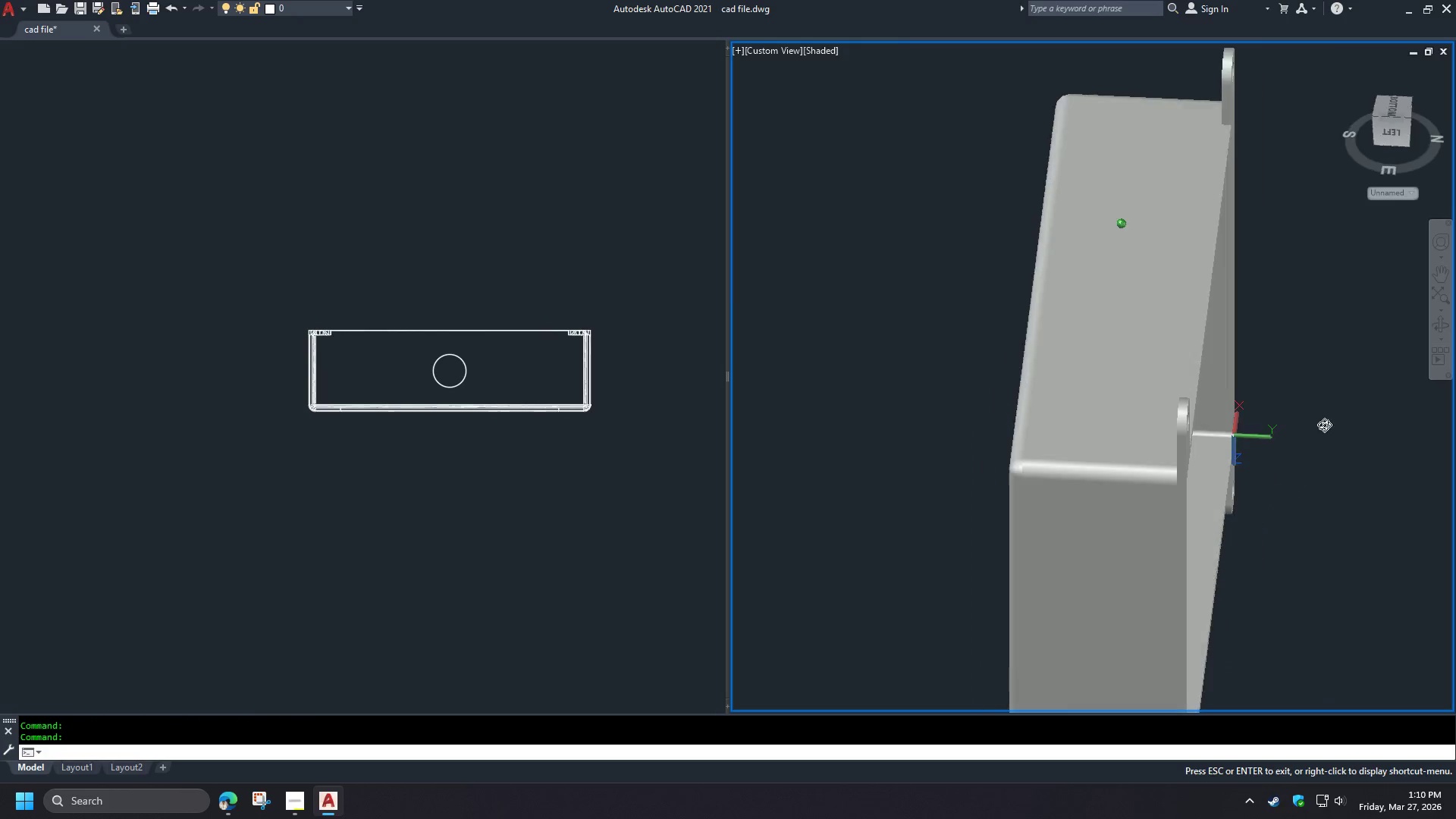 
hold_key(key=ShiftLeft, duration=0.75)
 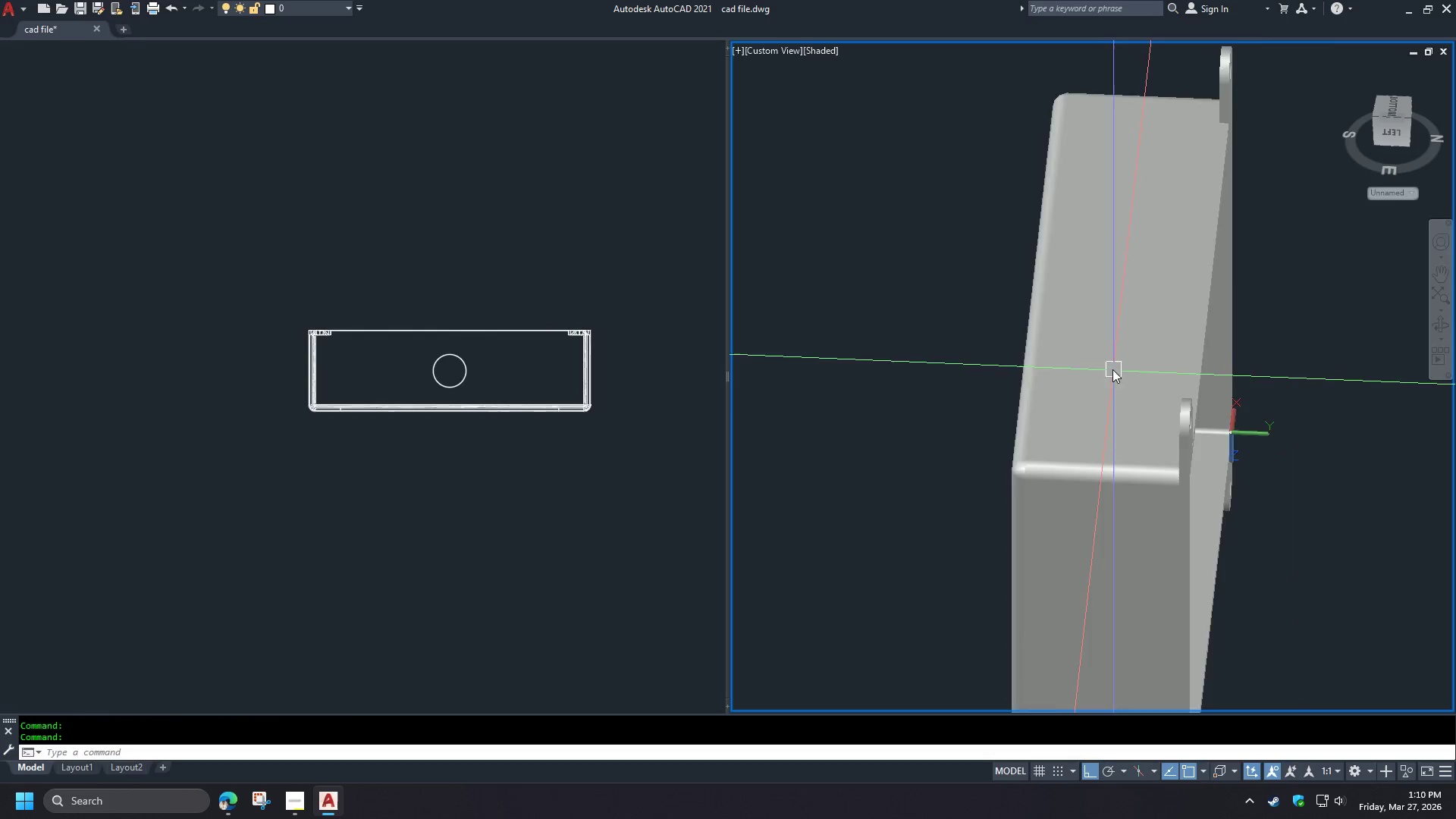 
hold_key(key=ShiftLeft, duration=1.5)
 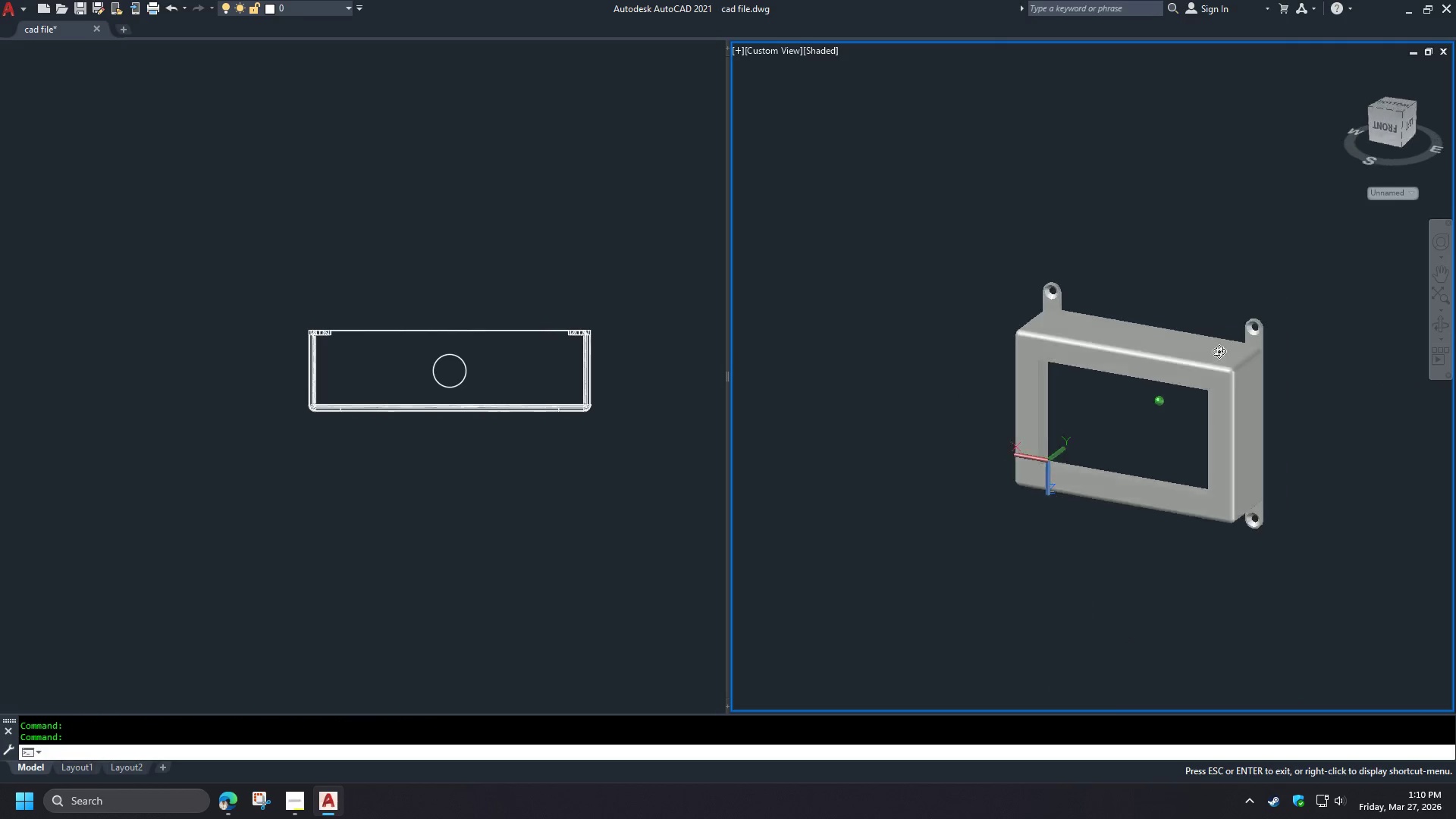 
scroll: coordinate [1103, 364], scroll_direction: down, amount: 2.0
 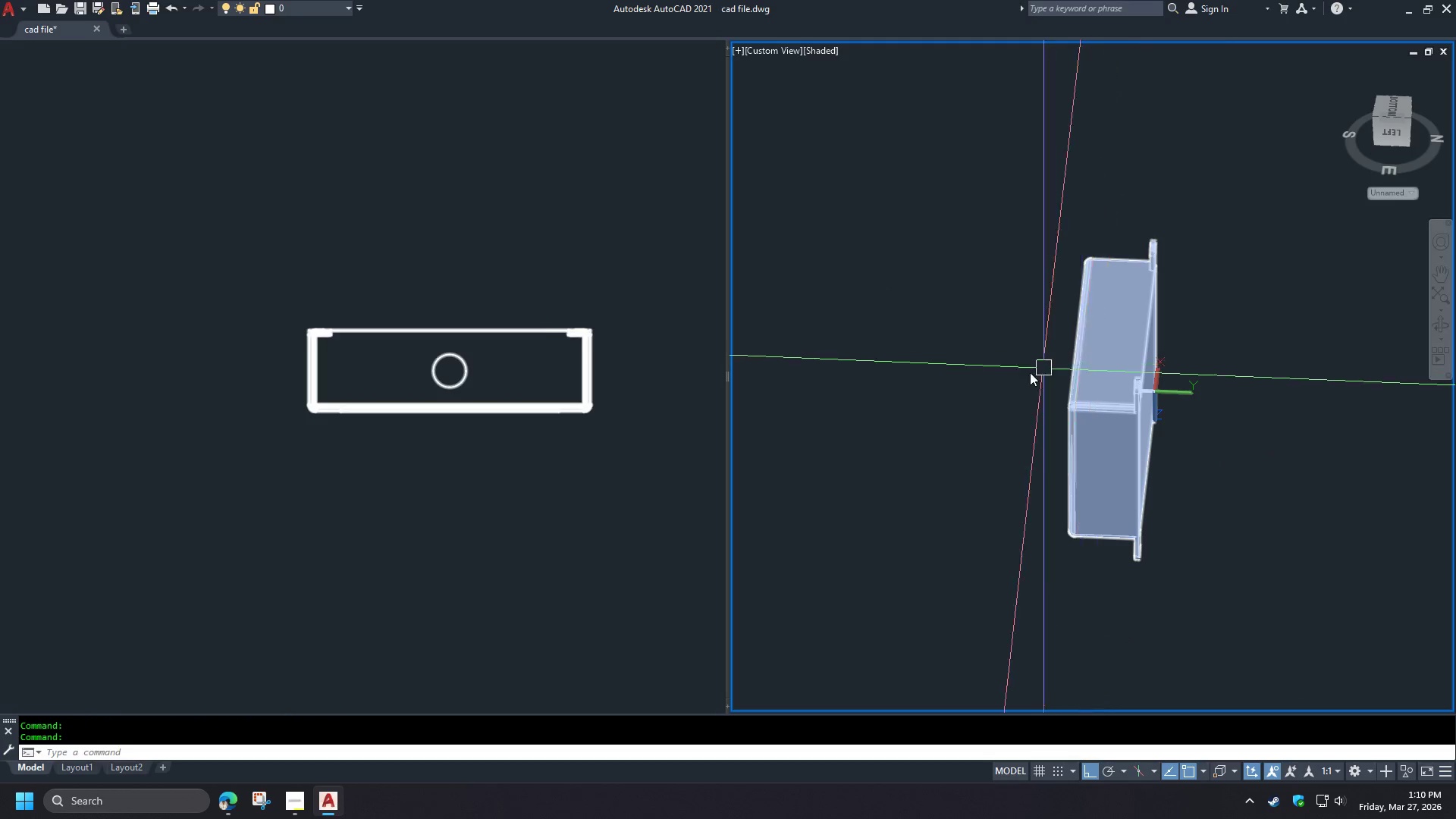 
hold_key(key=ShiftLeft, duration=1.52)
 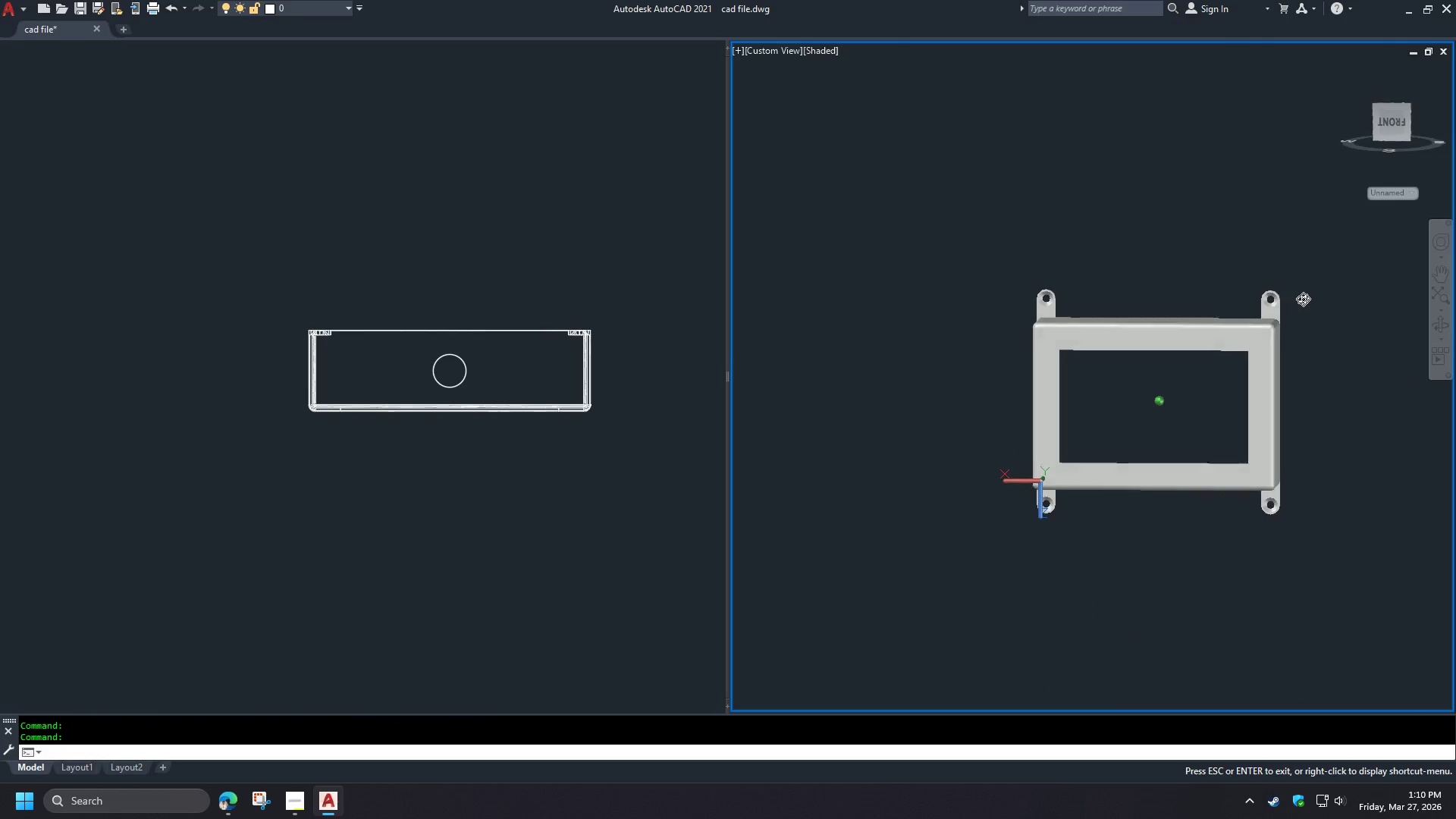 
hold_key(key=ShiftLeft, duration=1.23)
 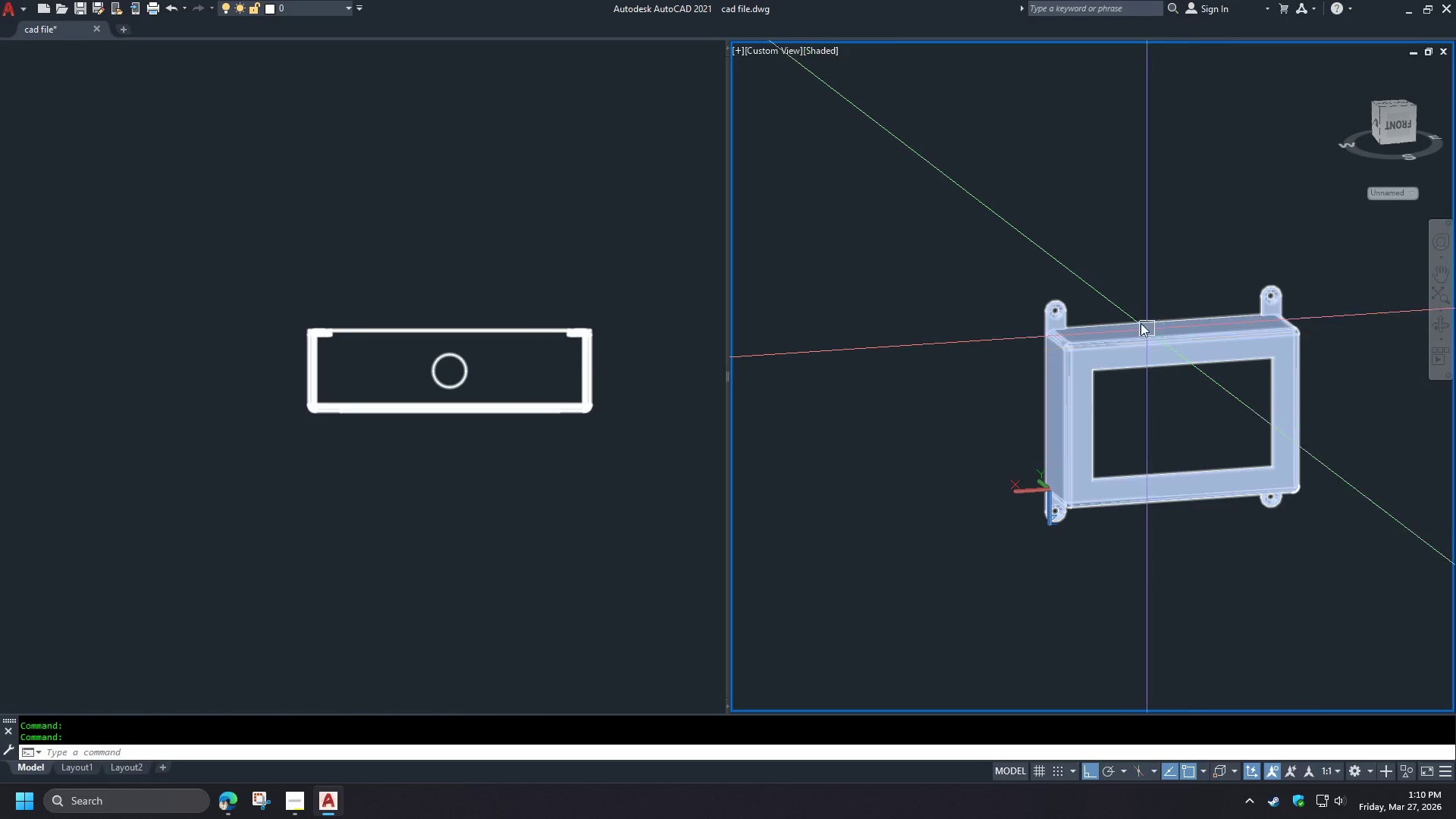 
scroll: coordinate [1117, 304], scroll_direction: up, amount: 3.0
 